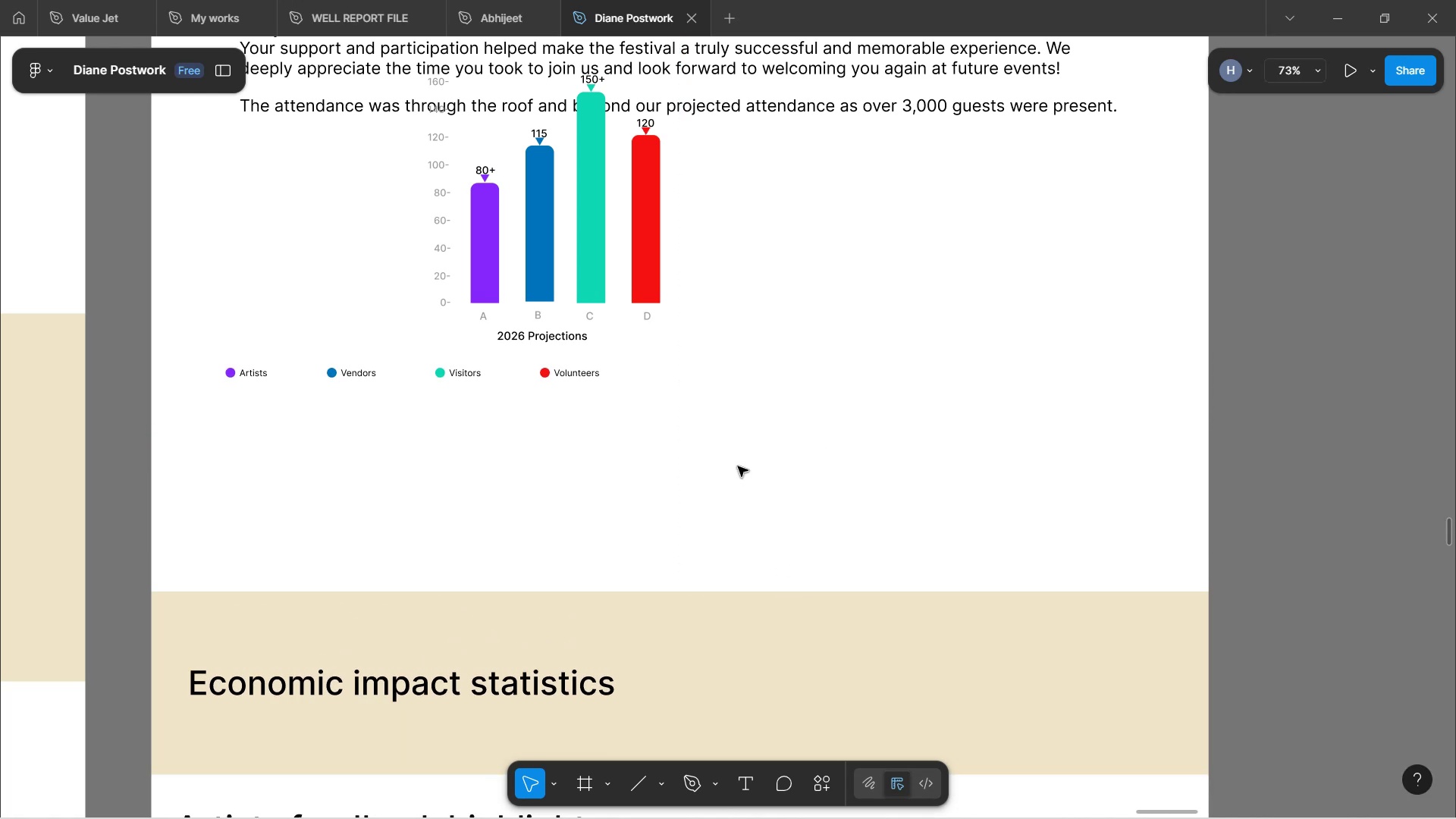 
scroll: coordinate [739, 465], scroll_direction: up, amount: 4.0
 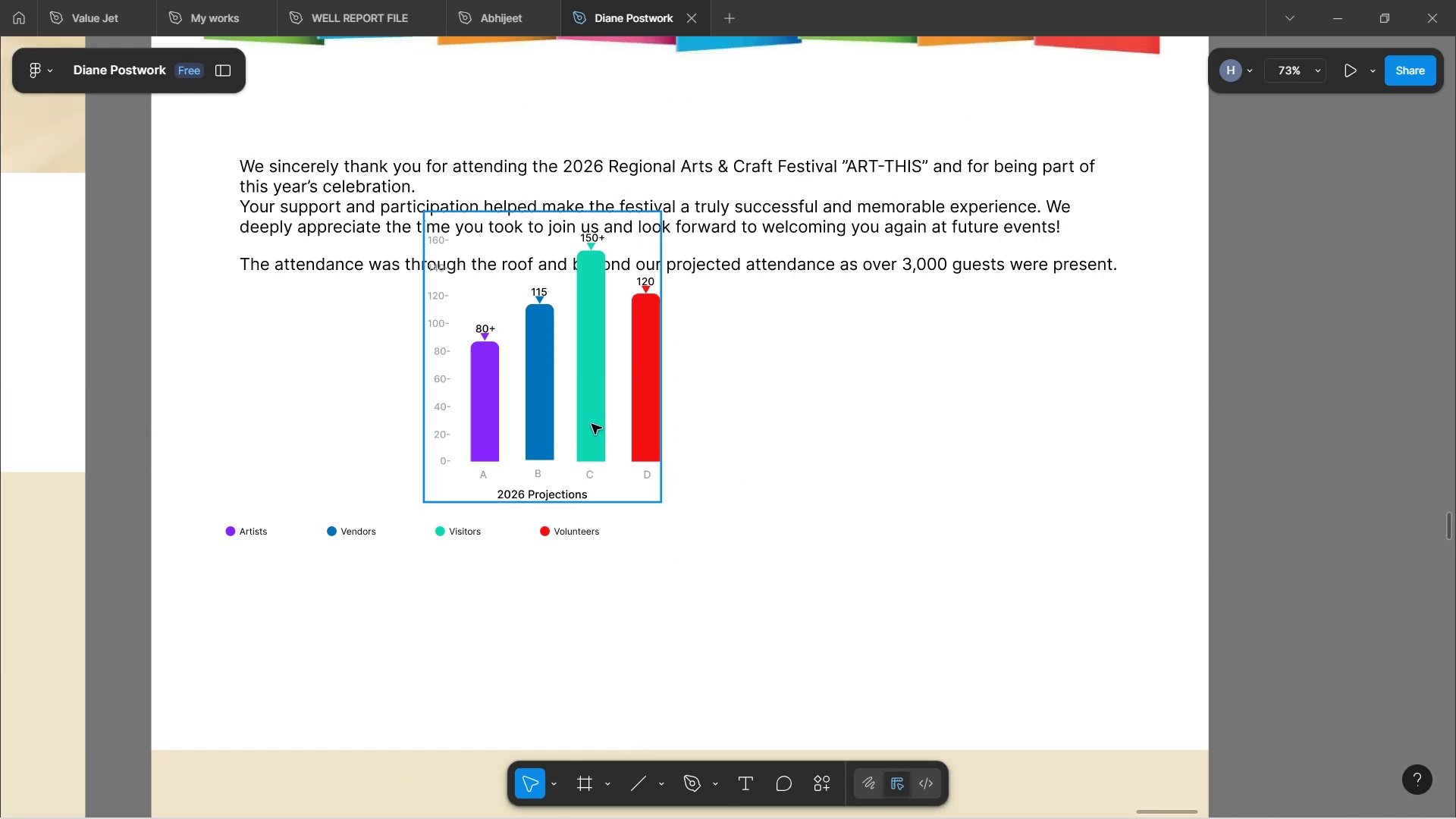 
left_click_drag(start_coordinate=[693, 538], to_coordinate=[396, 397])
 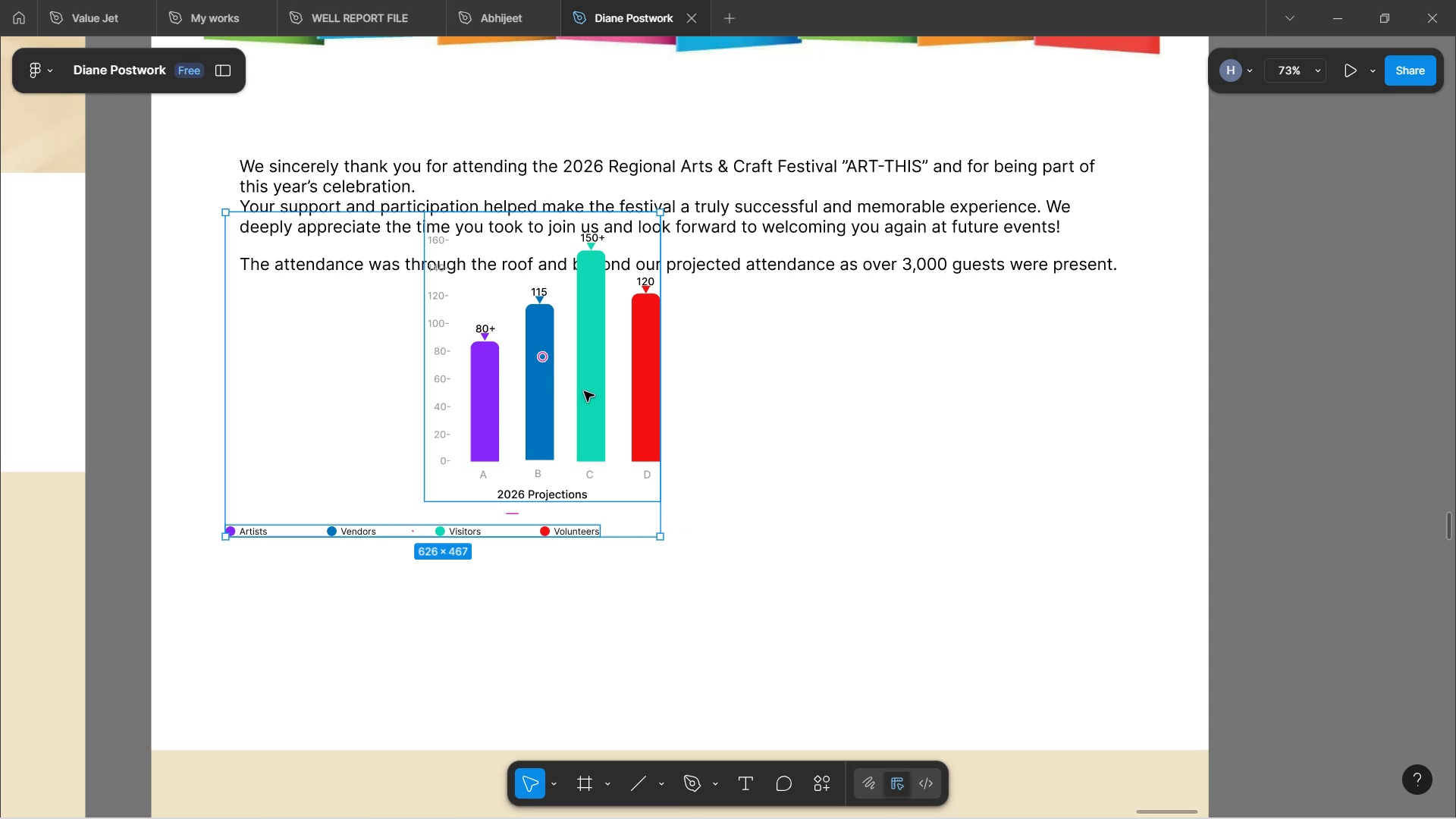 
left_click_drag(start_coordinate=[585, 400], to_coordinate=[585, 493])
 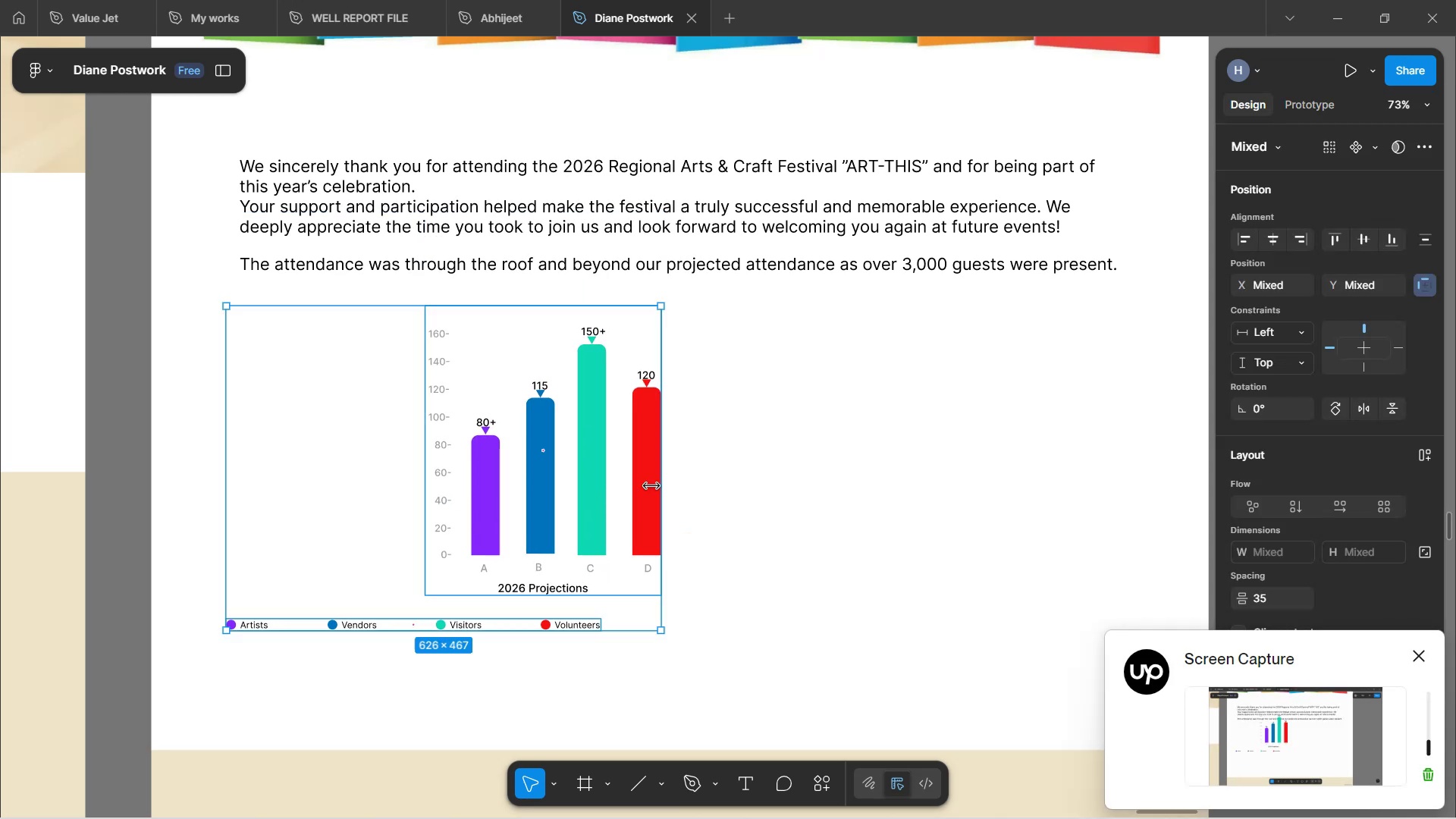 
left_click([700, 478])
 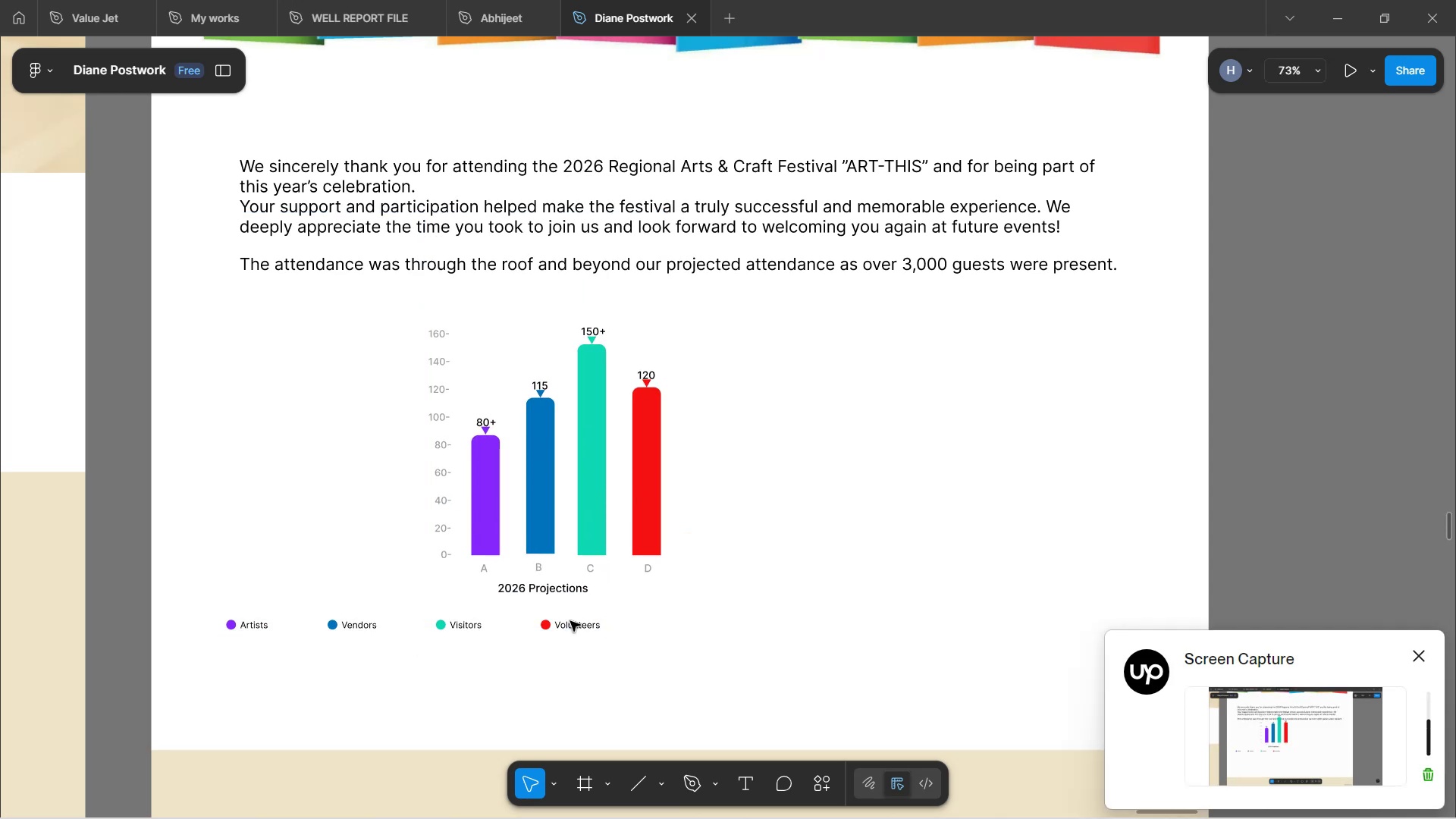 
left_click_drag(start_coordinate=[607, 509], to_coordinate=[519, 493])
 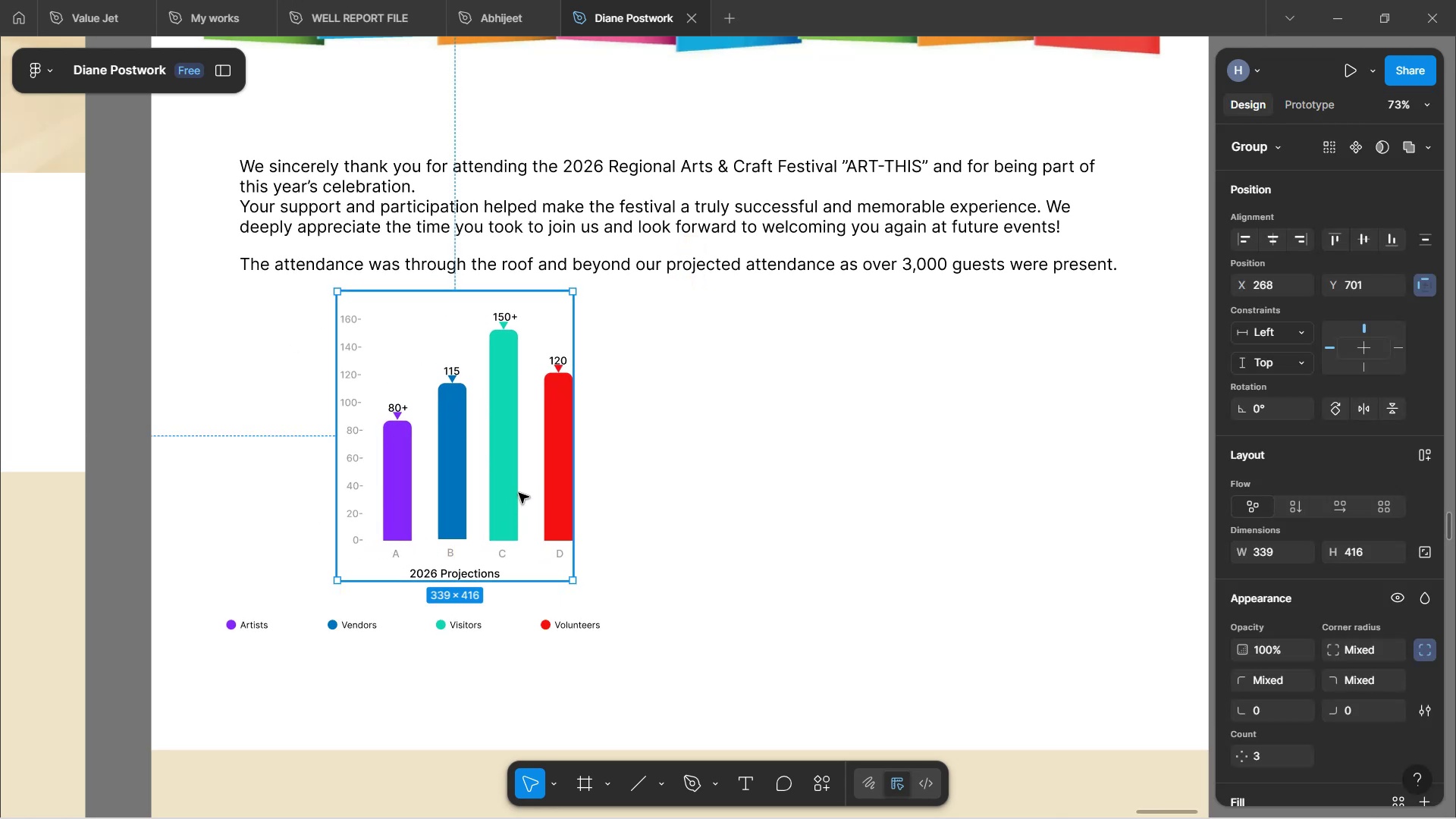 
hold_key(key=AltLeft, duration=1.52)
left_click_drag(start_coordinate=[510, 499], to_coordinate=[845, 500])
 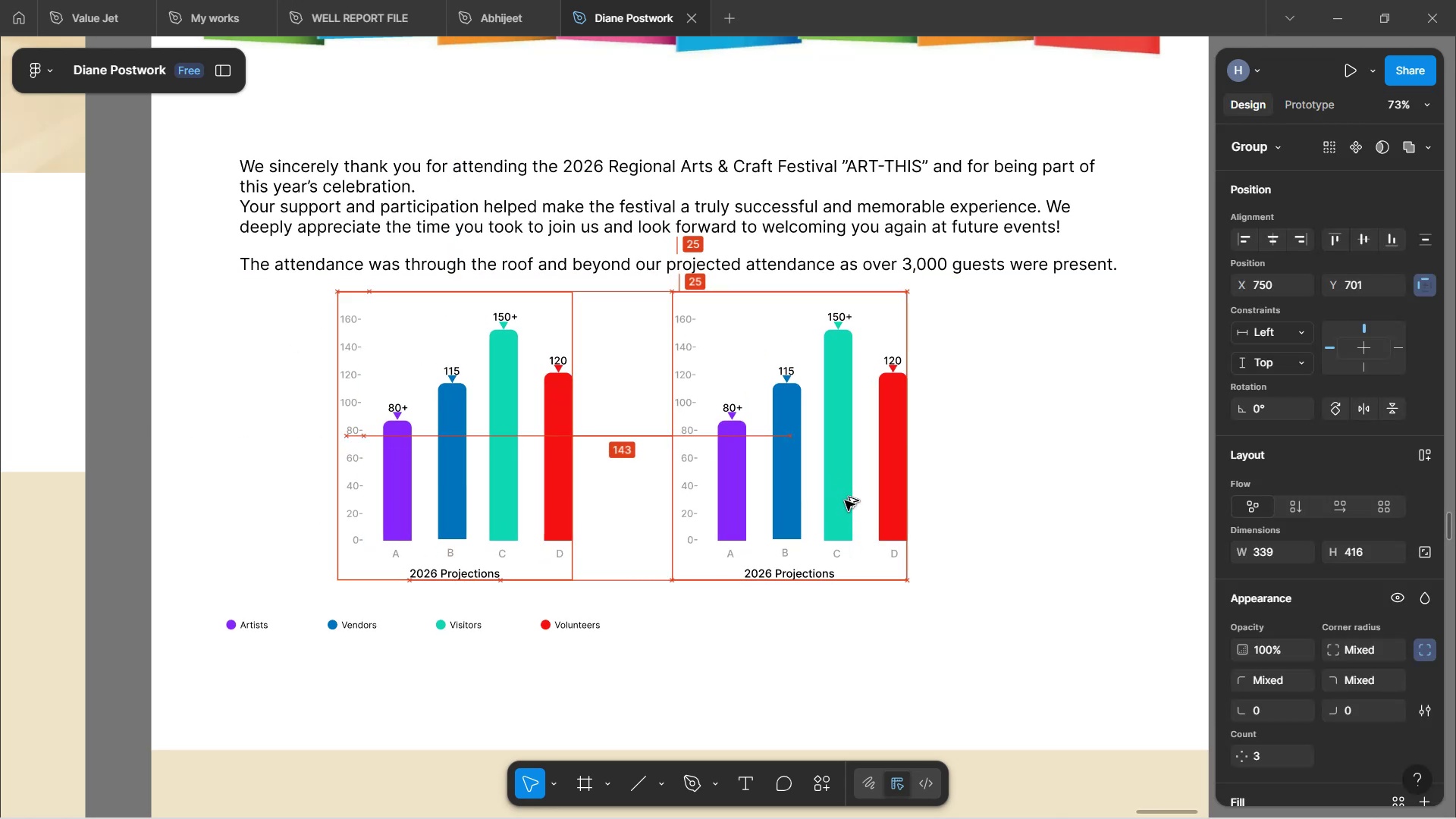 
hold_key(key=AltLeft, duration=1.54)
 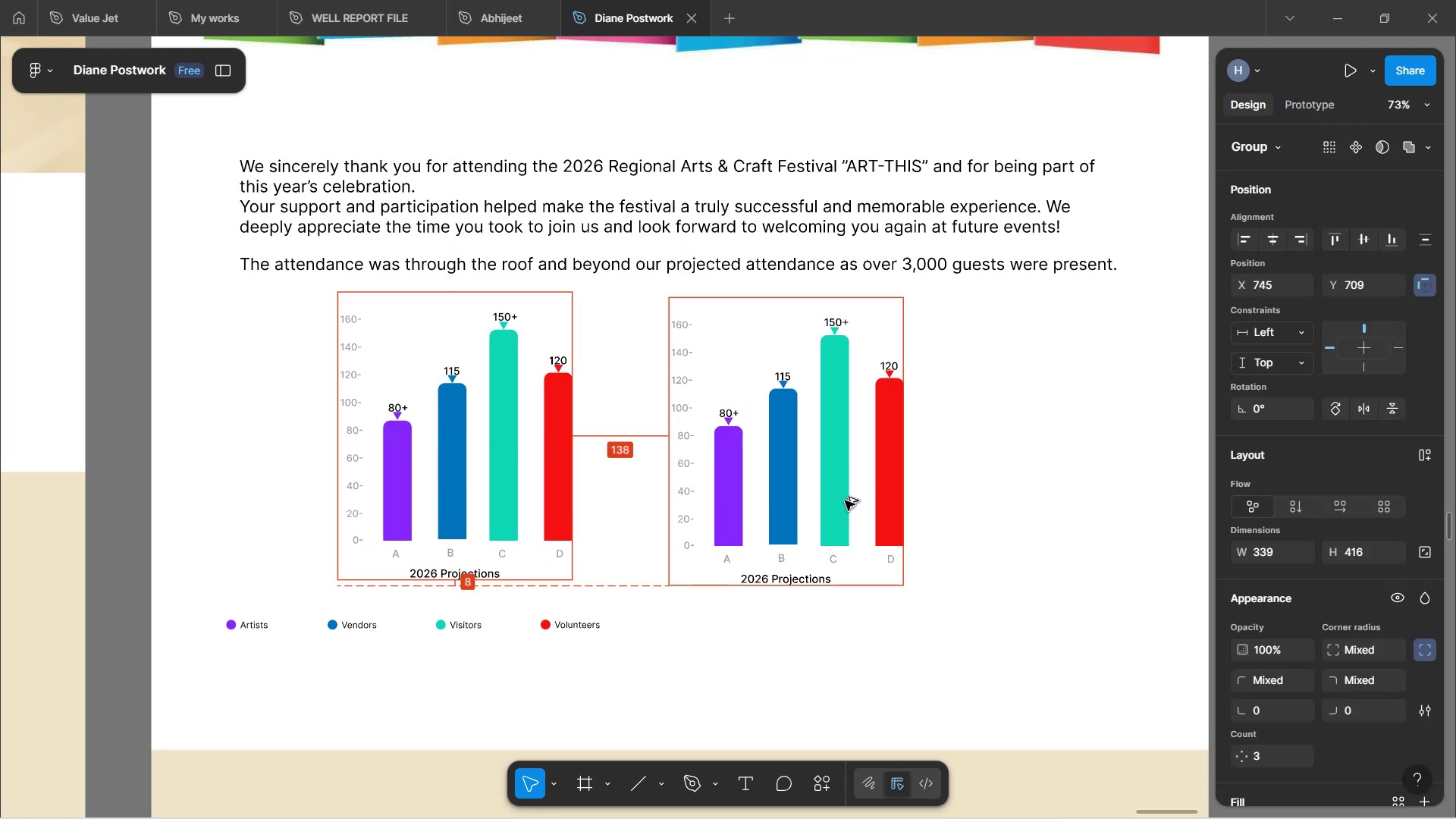 
hold_key(key=AltLeft, duration=1.24)
 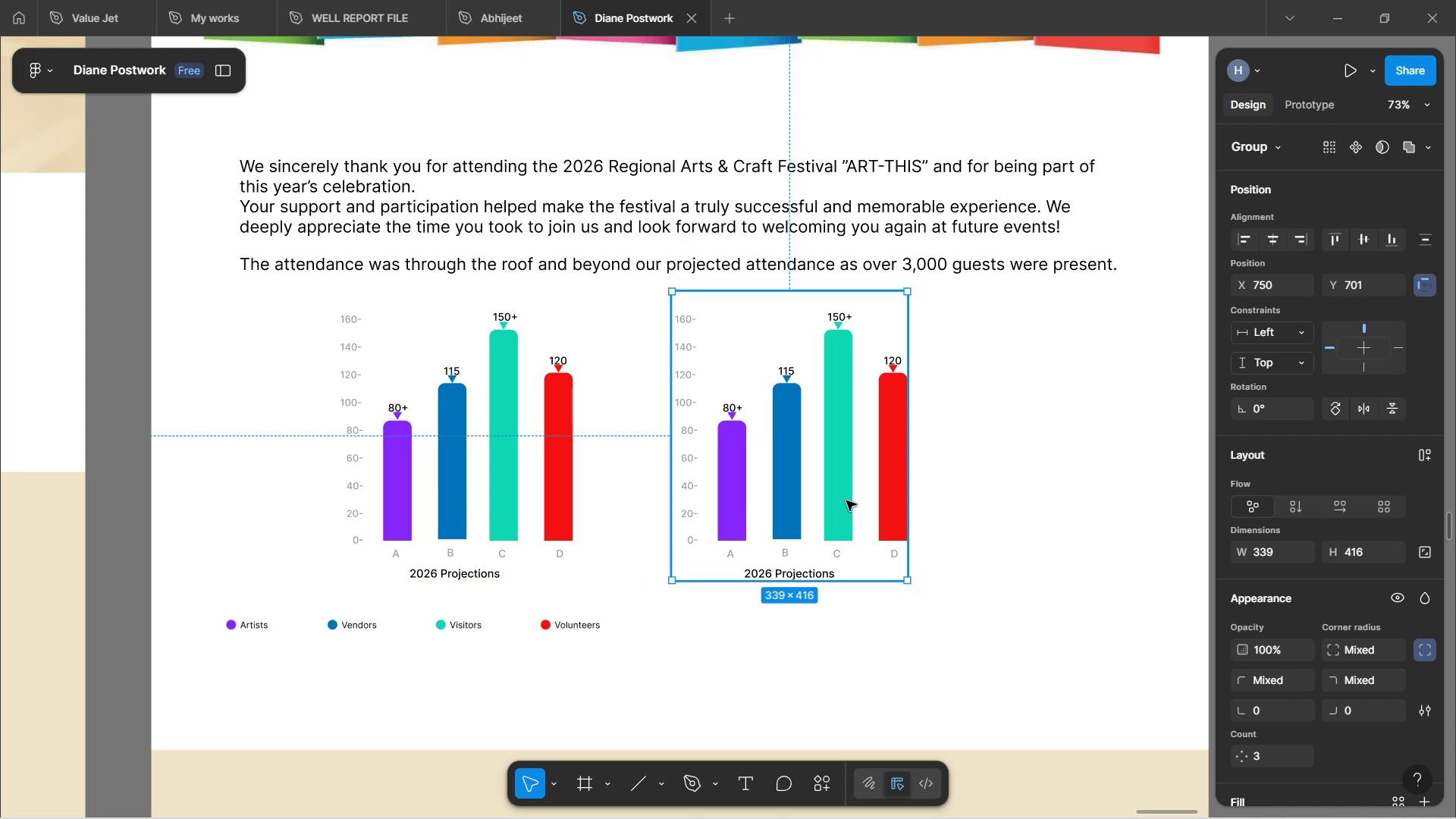 
wait(10.12)
 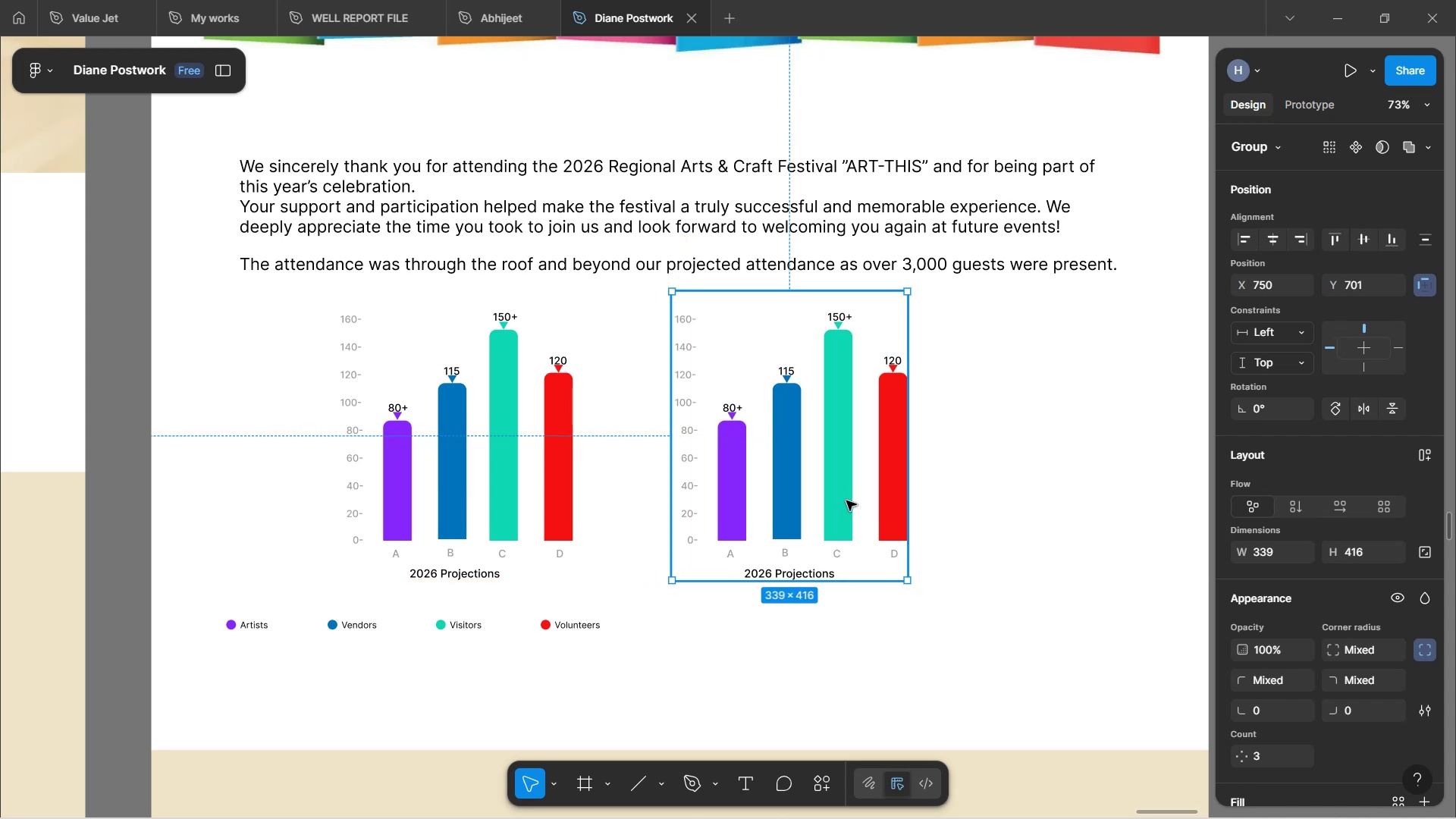 
hold_key(key=ControlLeft, duration=0.94)
scroll: coordinate [843, 532], scroll_direction: up, amount: 5.0
 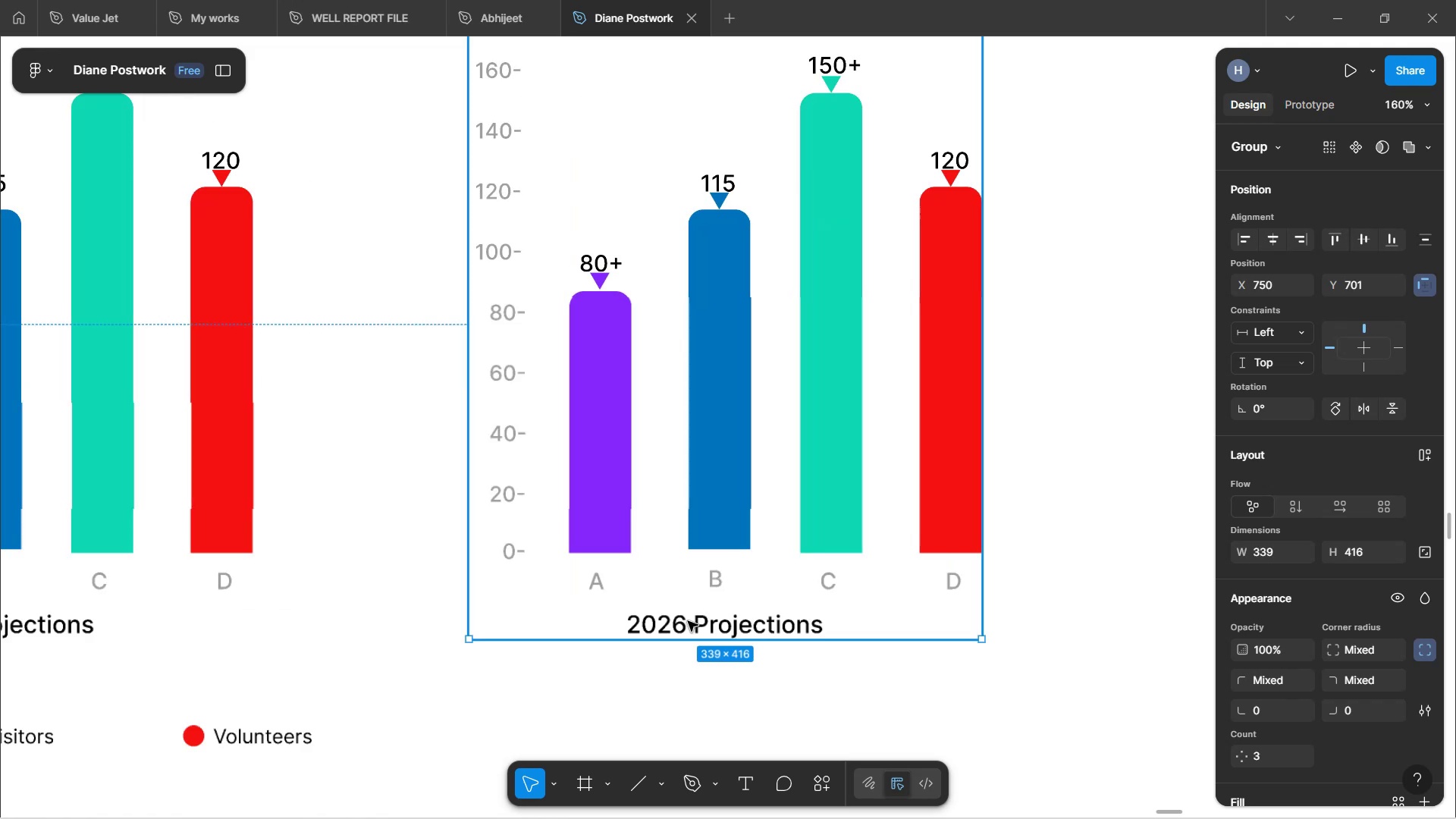 
double_click([671, 623])
 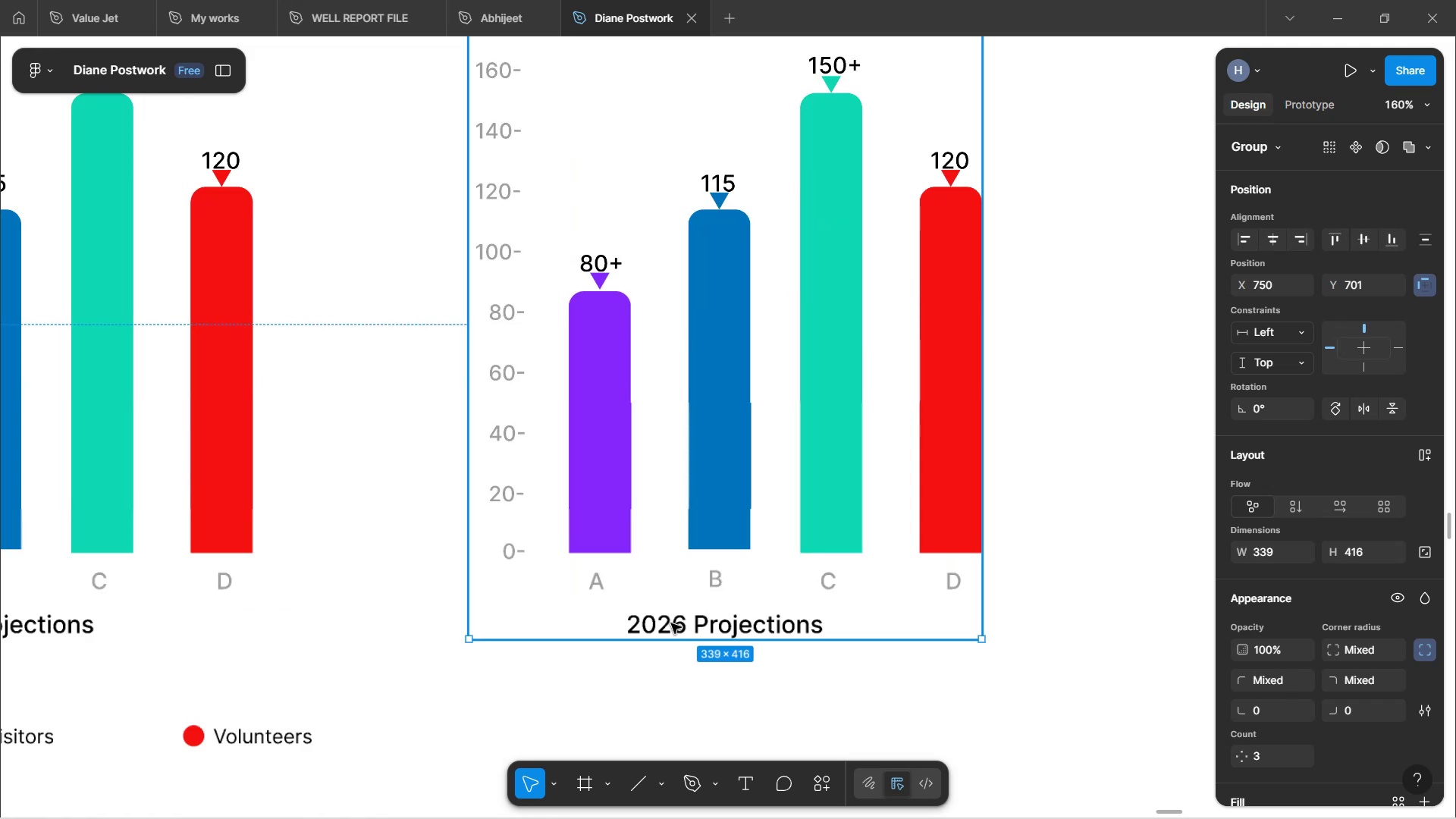 
double_click([671, 623])
 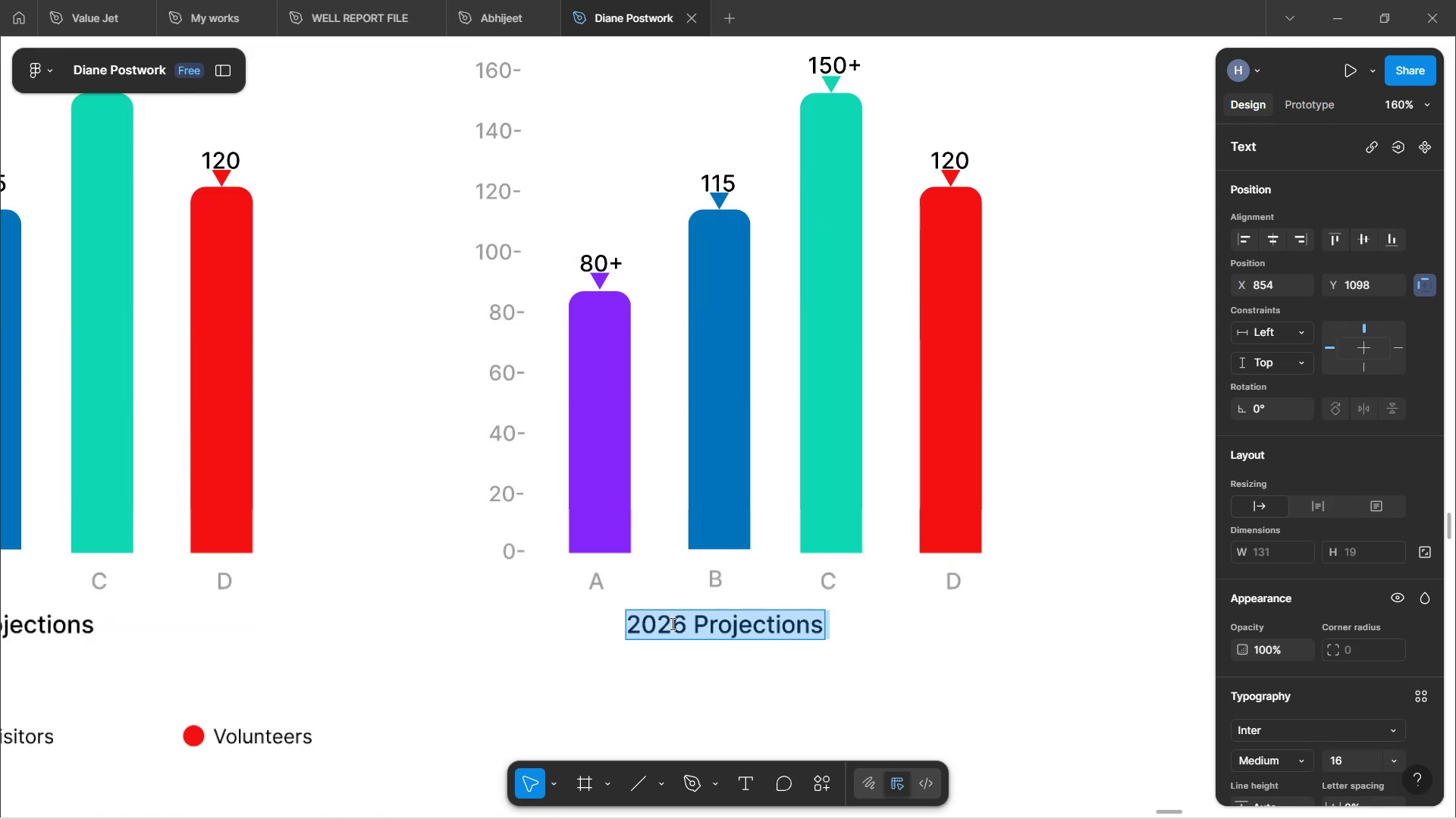 
double_click([759, 632])
 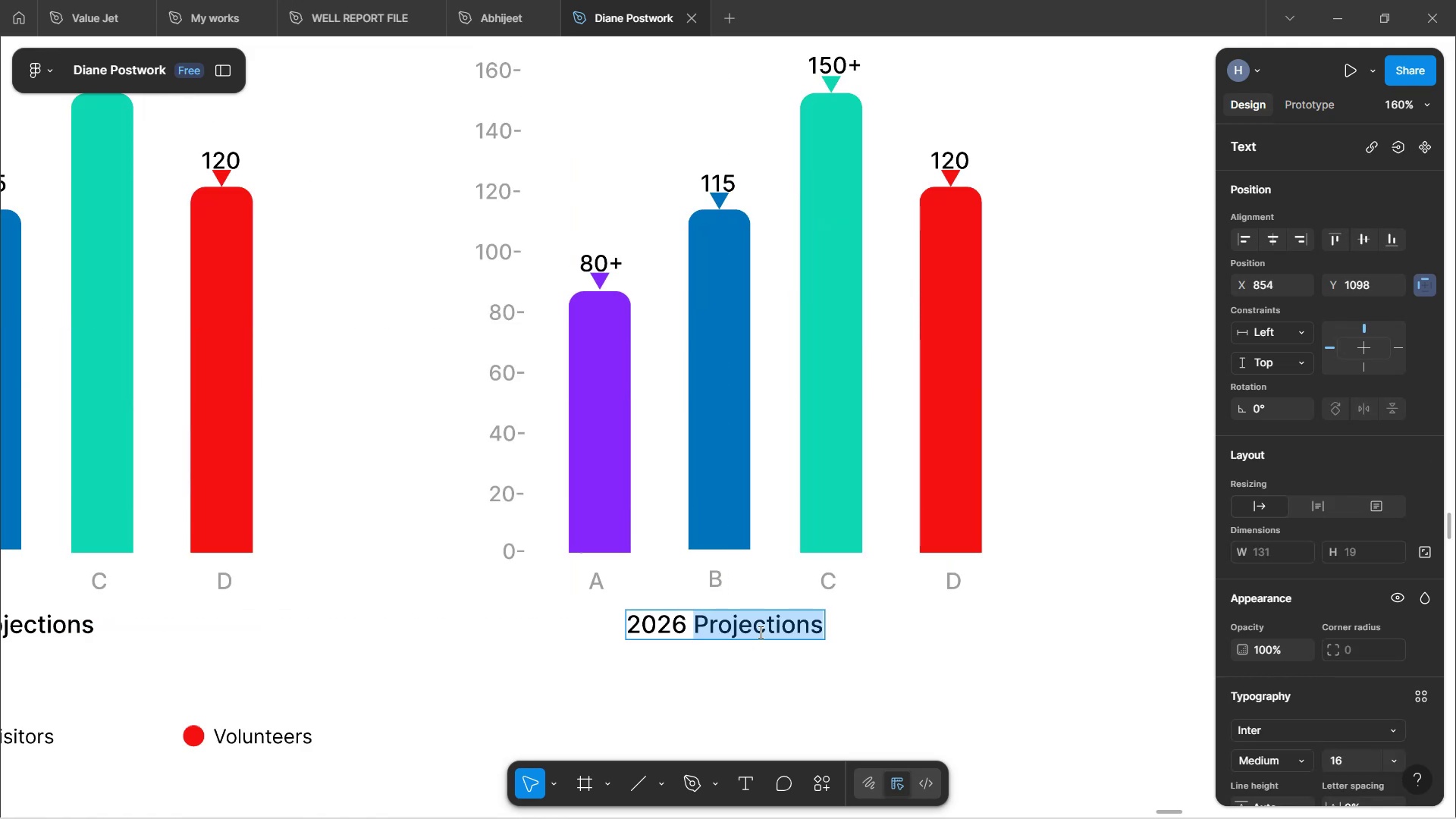 
type(Attendace)
key(Backspace)
key(Backspace)
type(nce)
 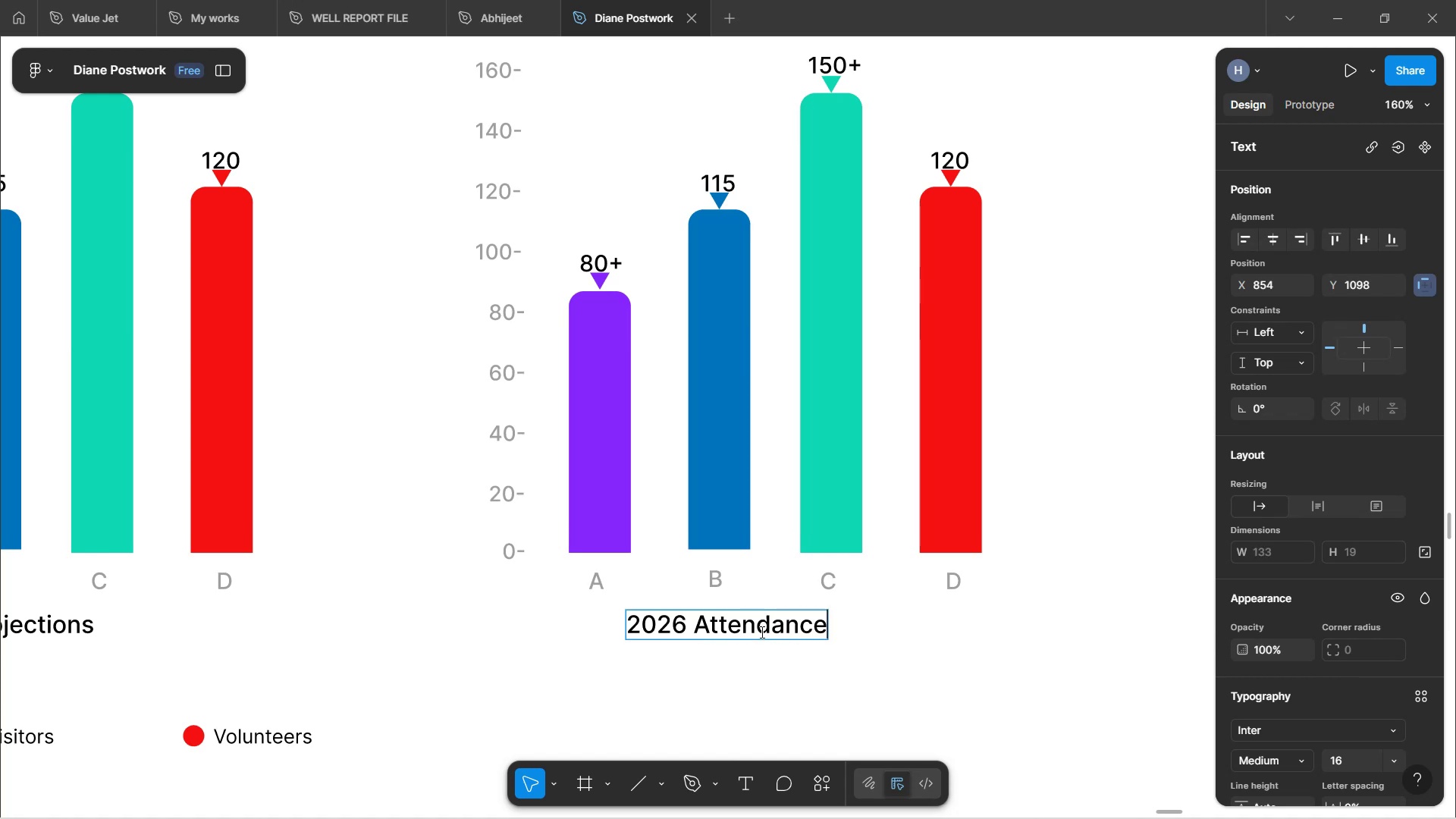 
left_click([862, 696])
 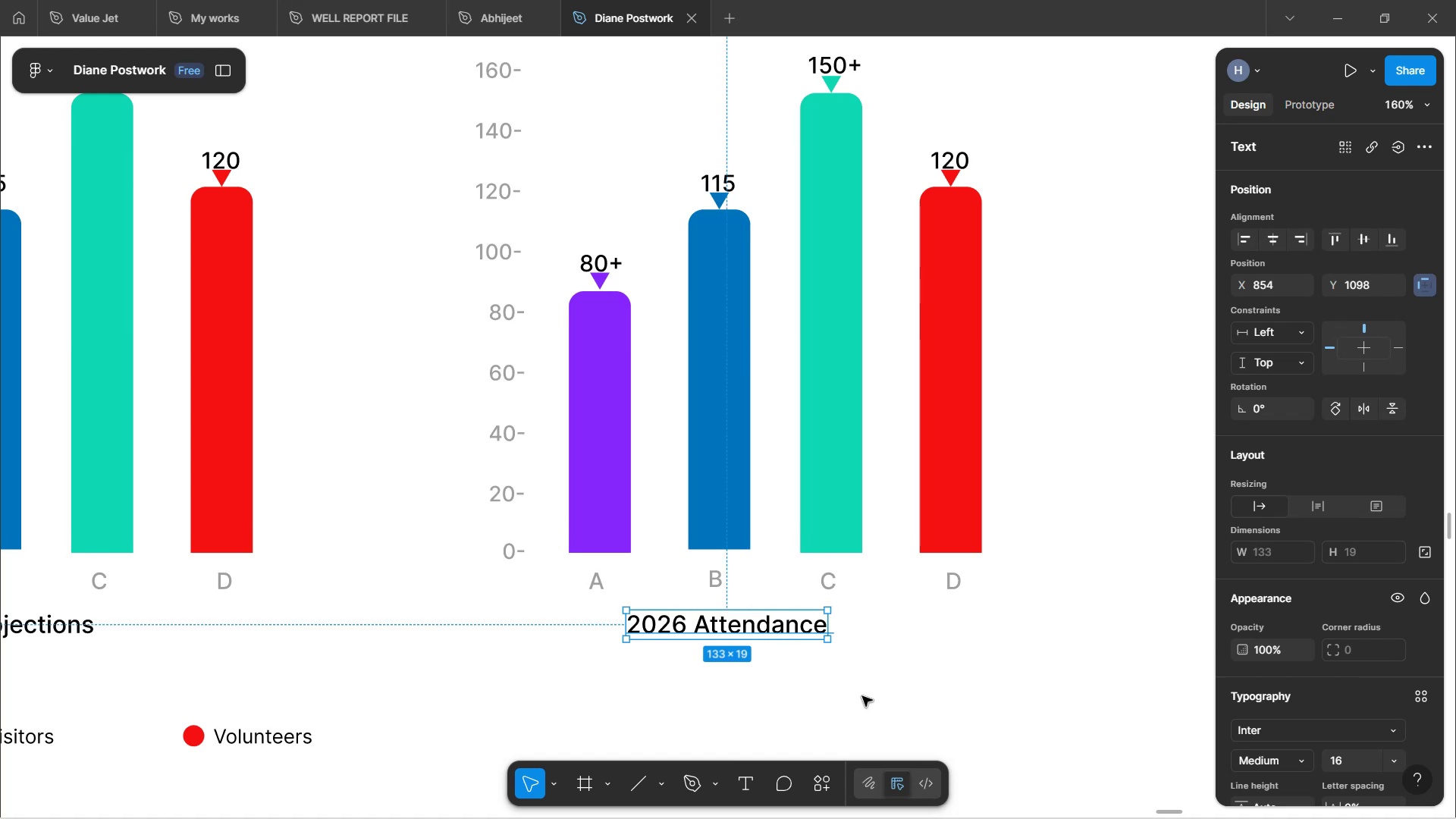 
left_click([862, 696])
 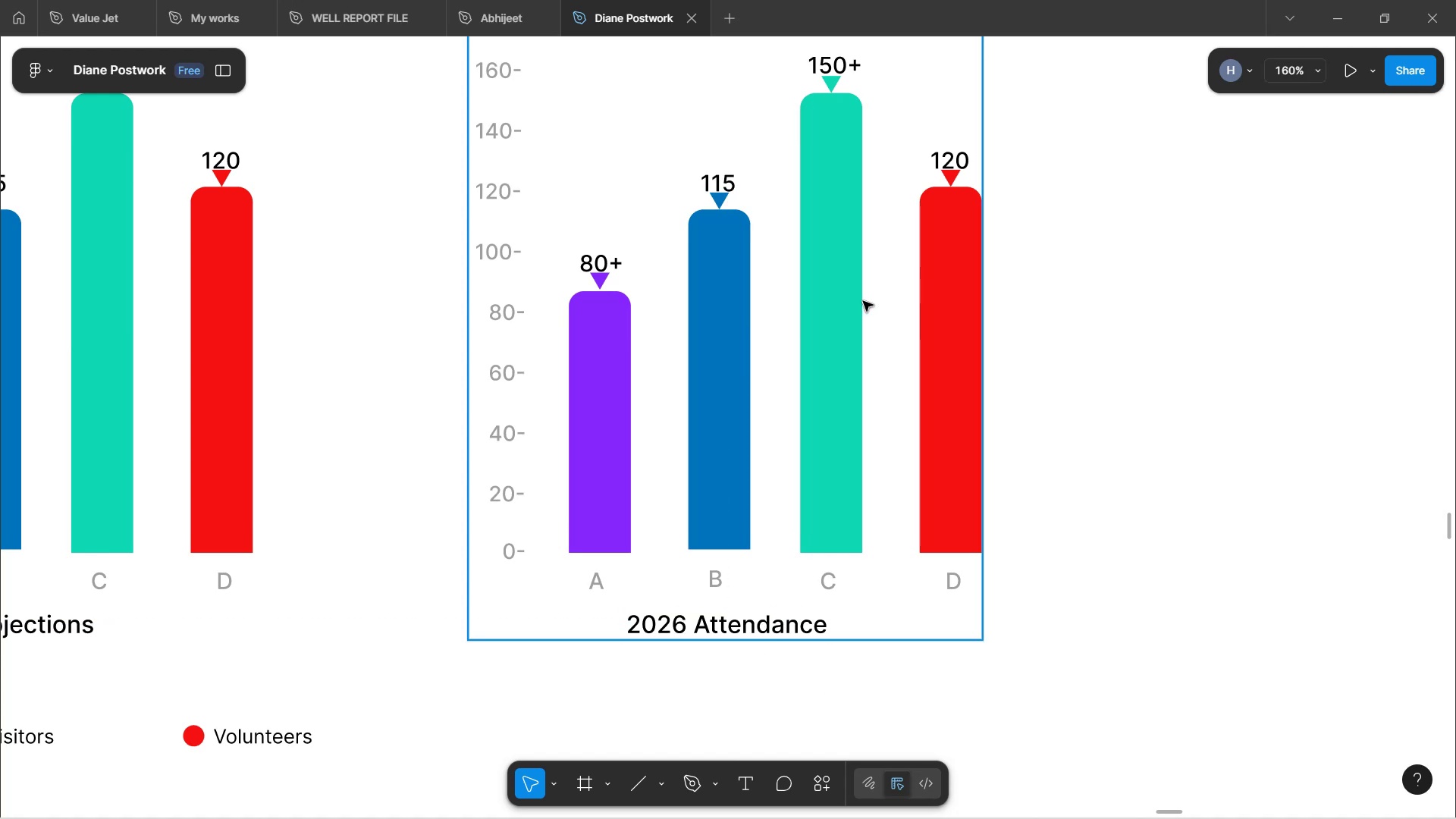 
hold_key(key=ControlLeft, duration=1.59)
scroll: coordinate [884, 394], scroll_direction: down, amount: 3.0
 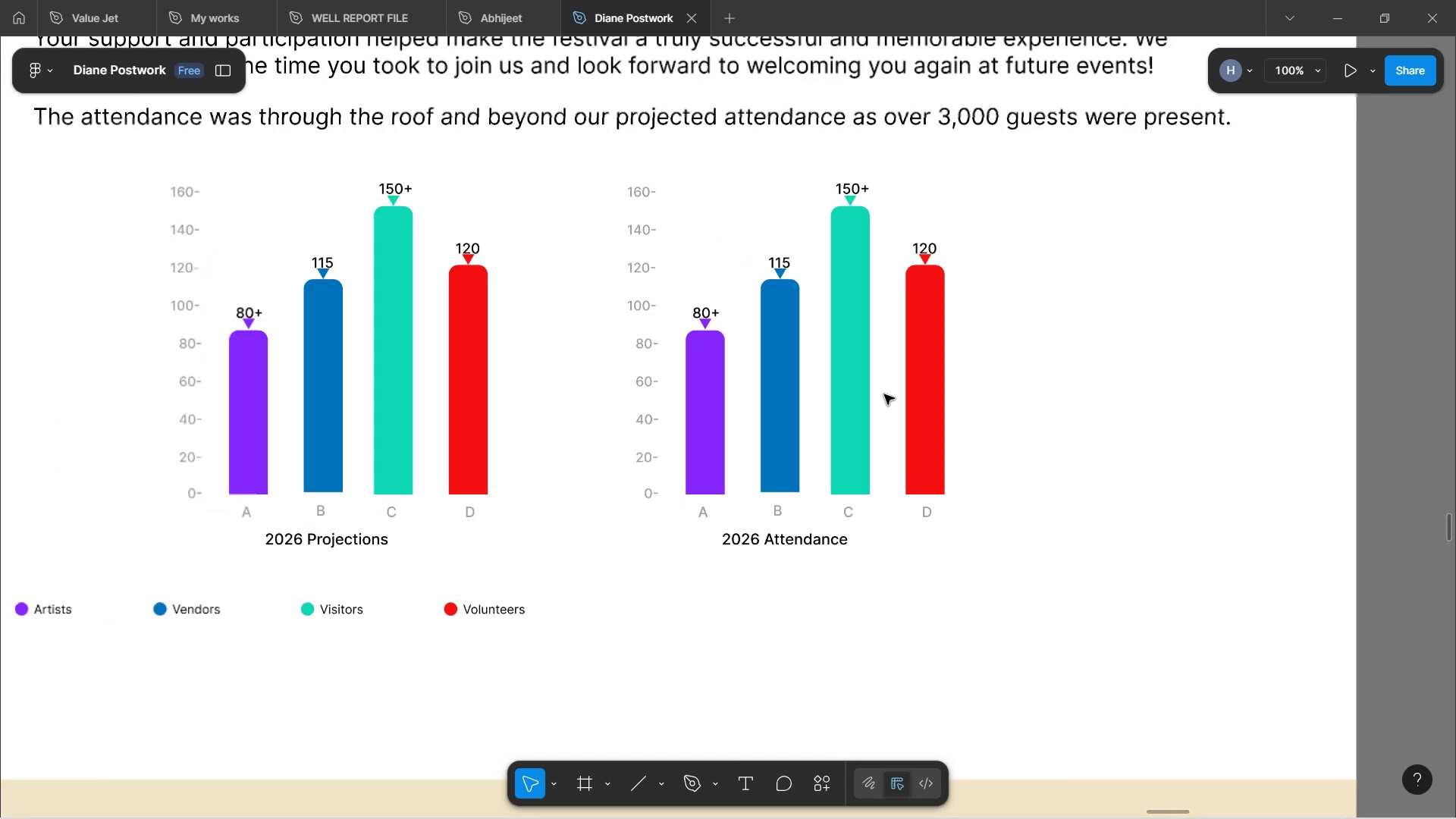 
scroll: coordinate [884, 394], scroll_direction: up, amount: 3.0
 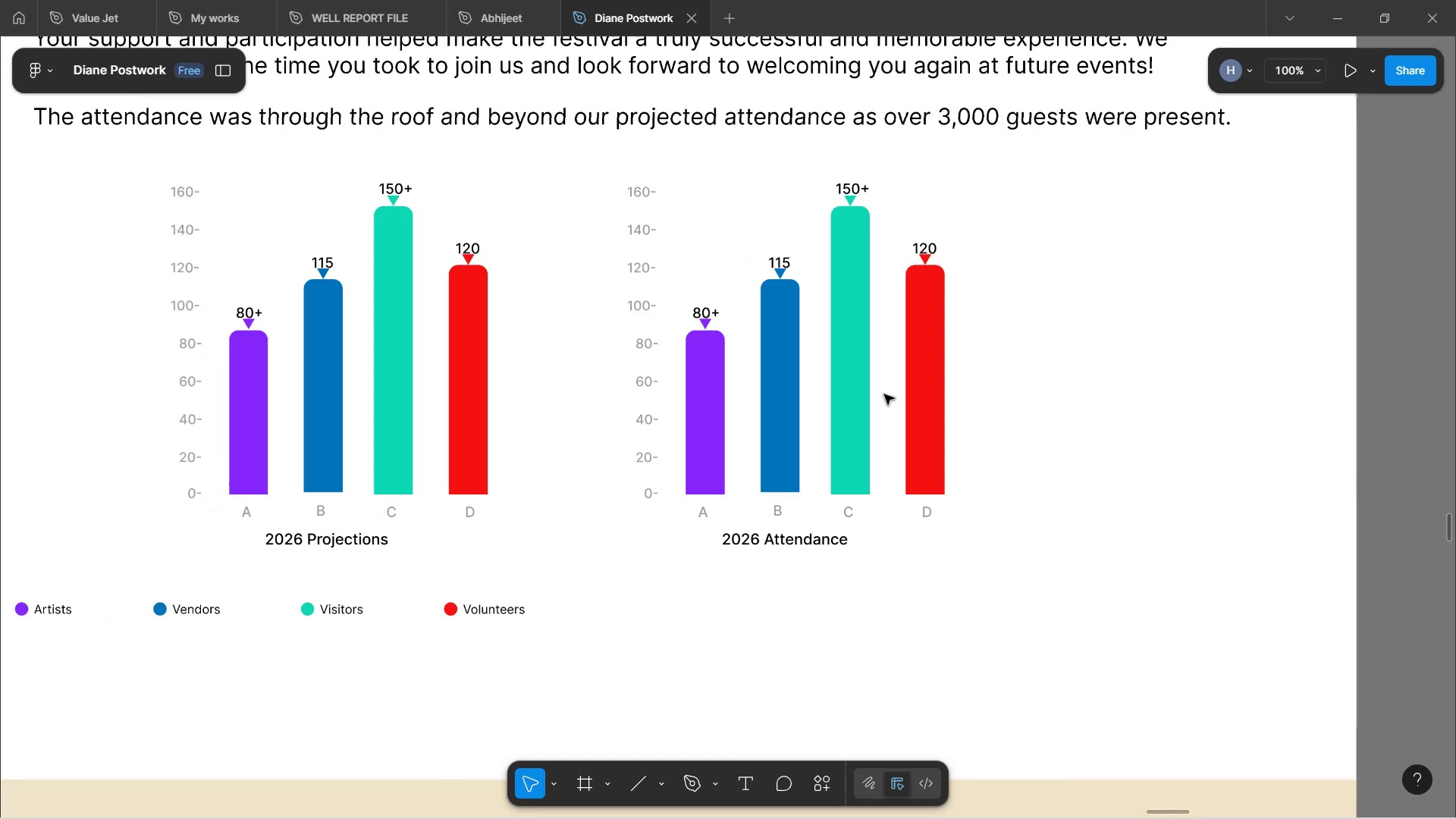 
key(Control+ControlLeft)
 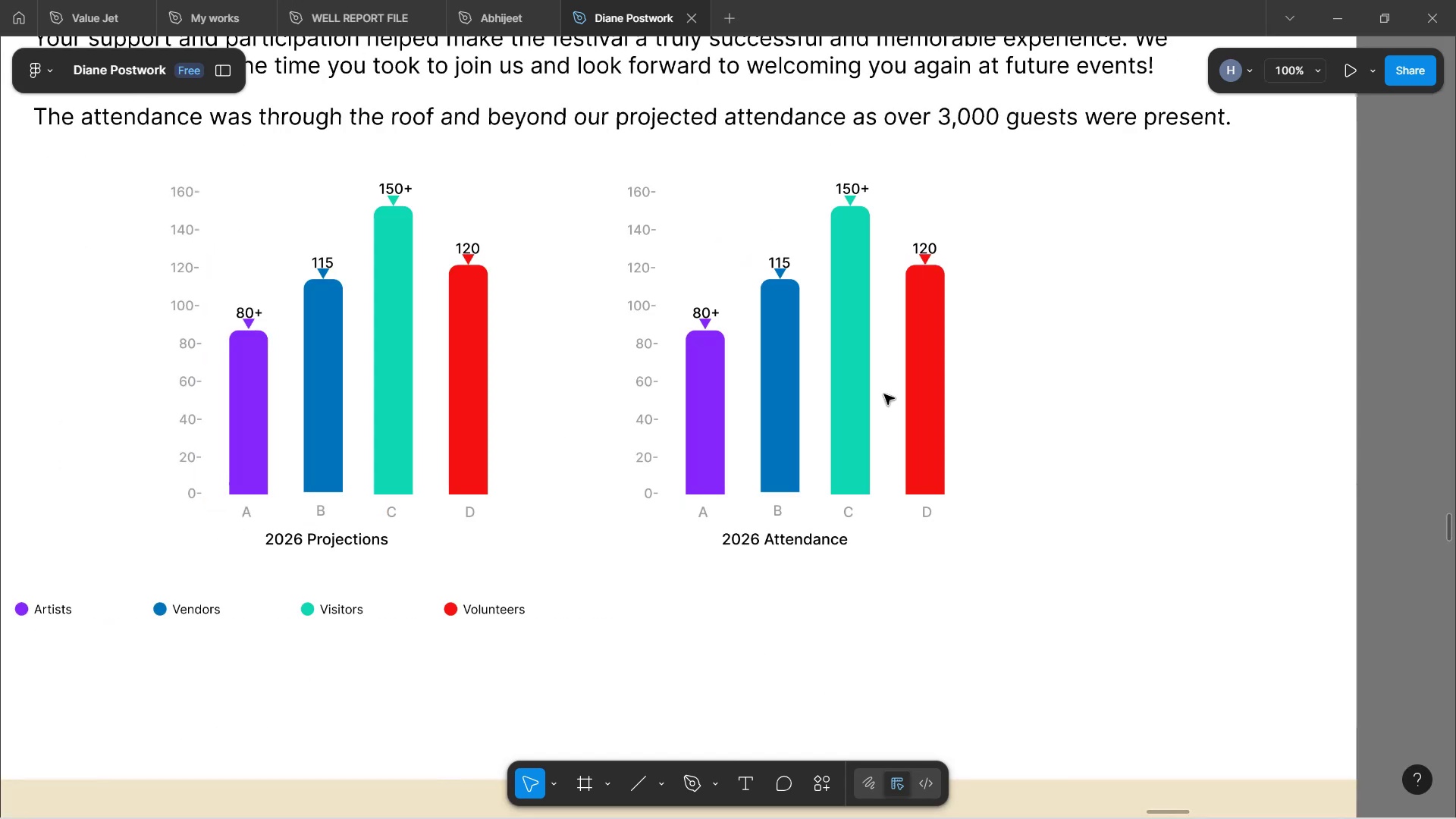 
key(Control+ControlLeft)
 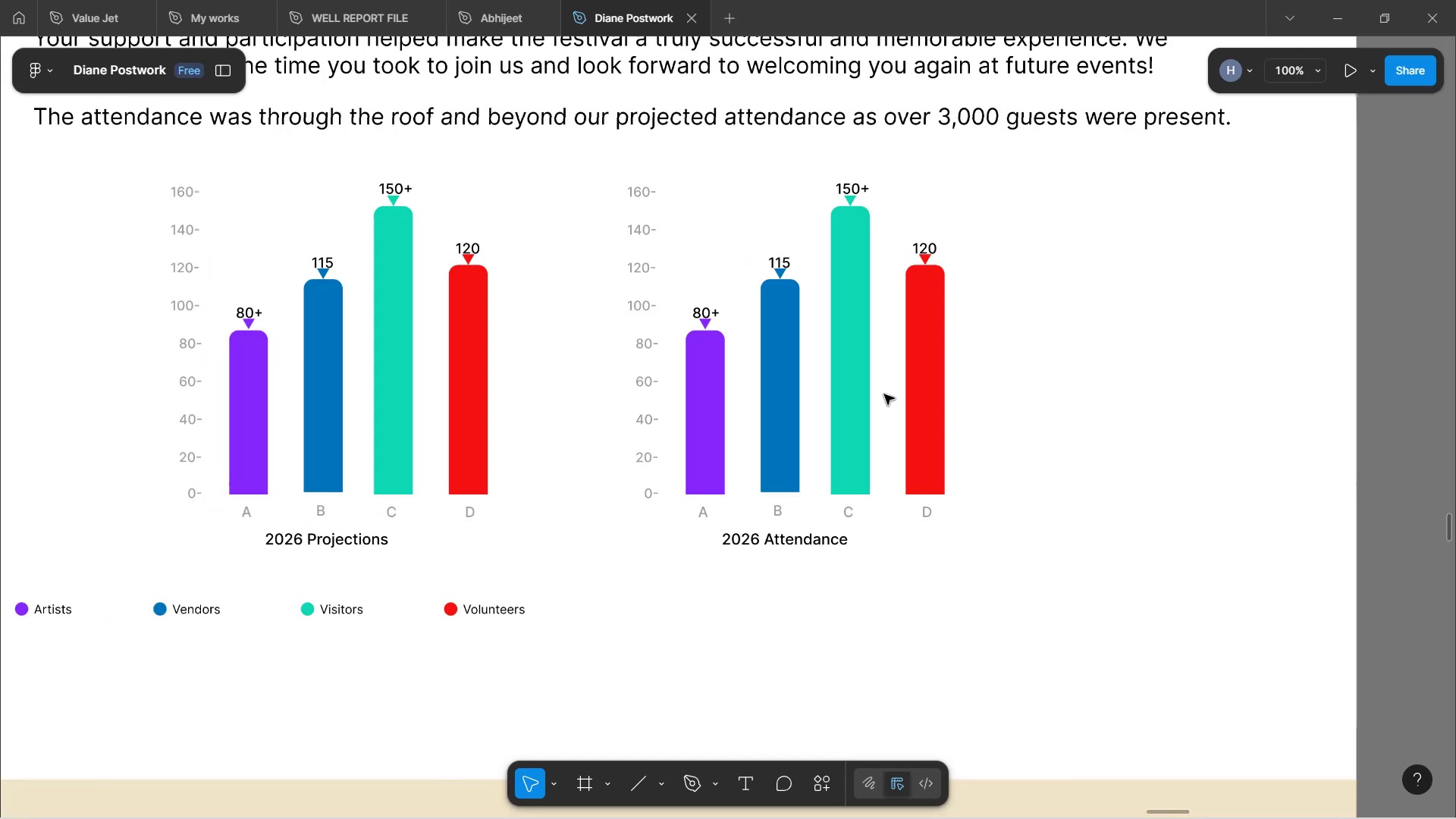 
hold_key(key=ShiftLeft, duration=0.78)
 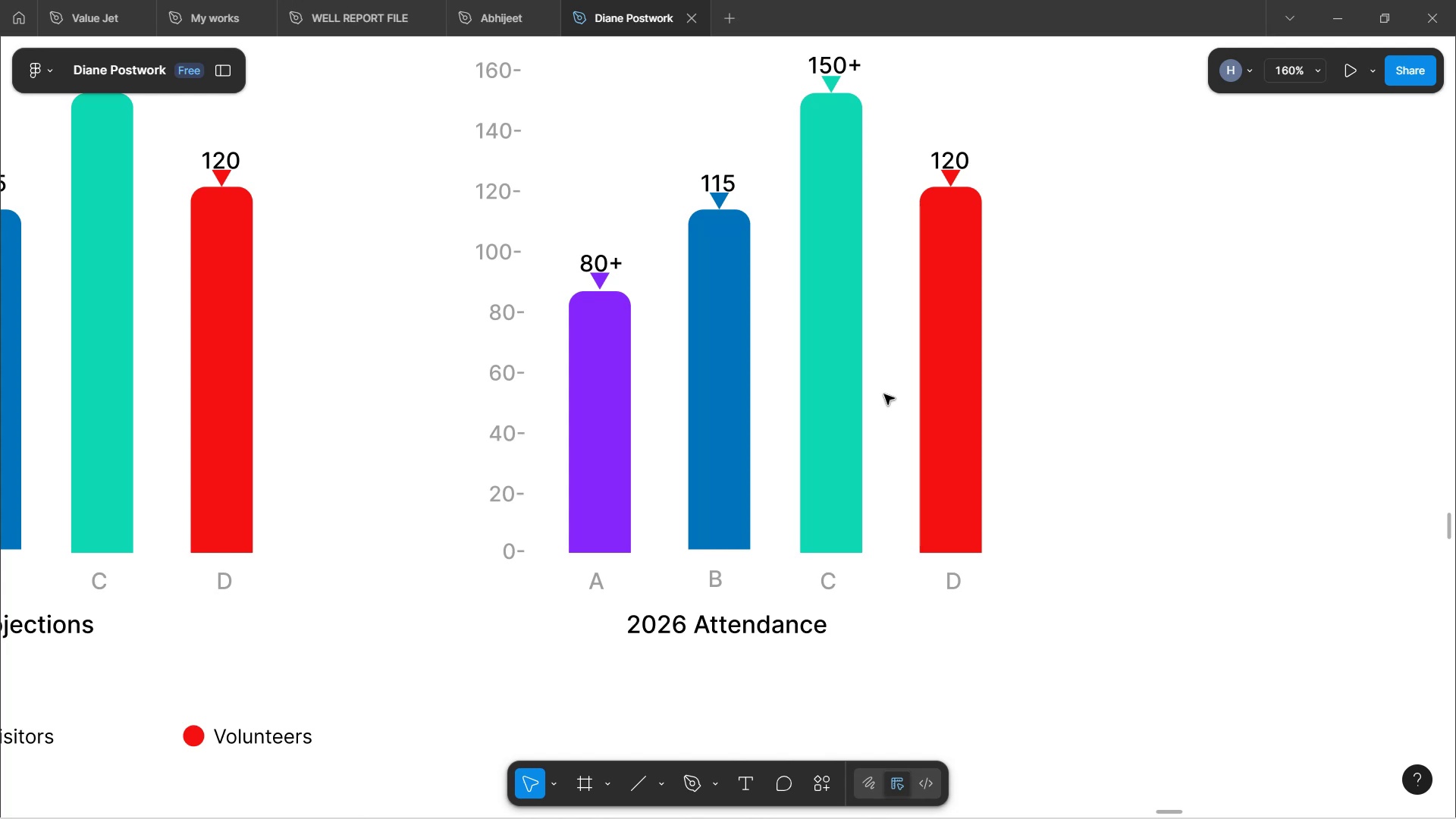 
scroll: coordinate [884, 394], scroll_direction: down, amount: 9.0
 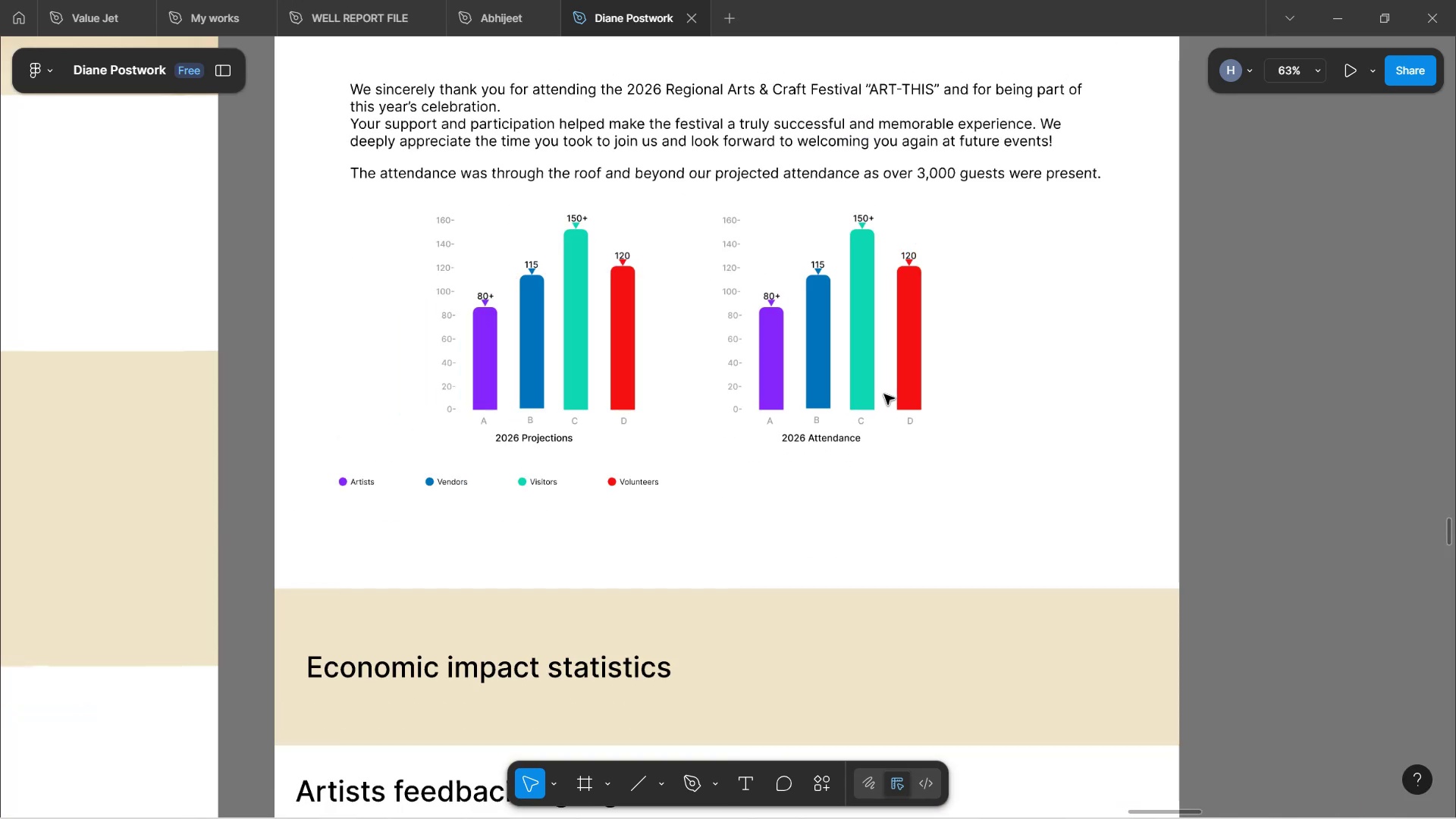 
hold_key(key=ControlLeft, duration=1.51)
 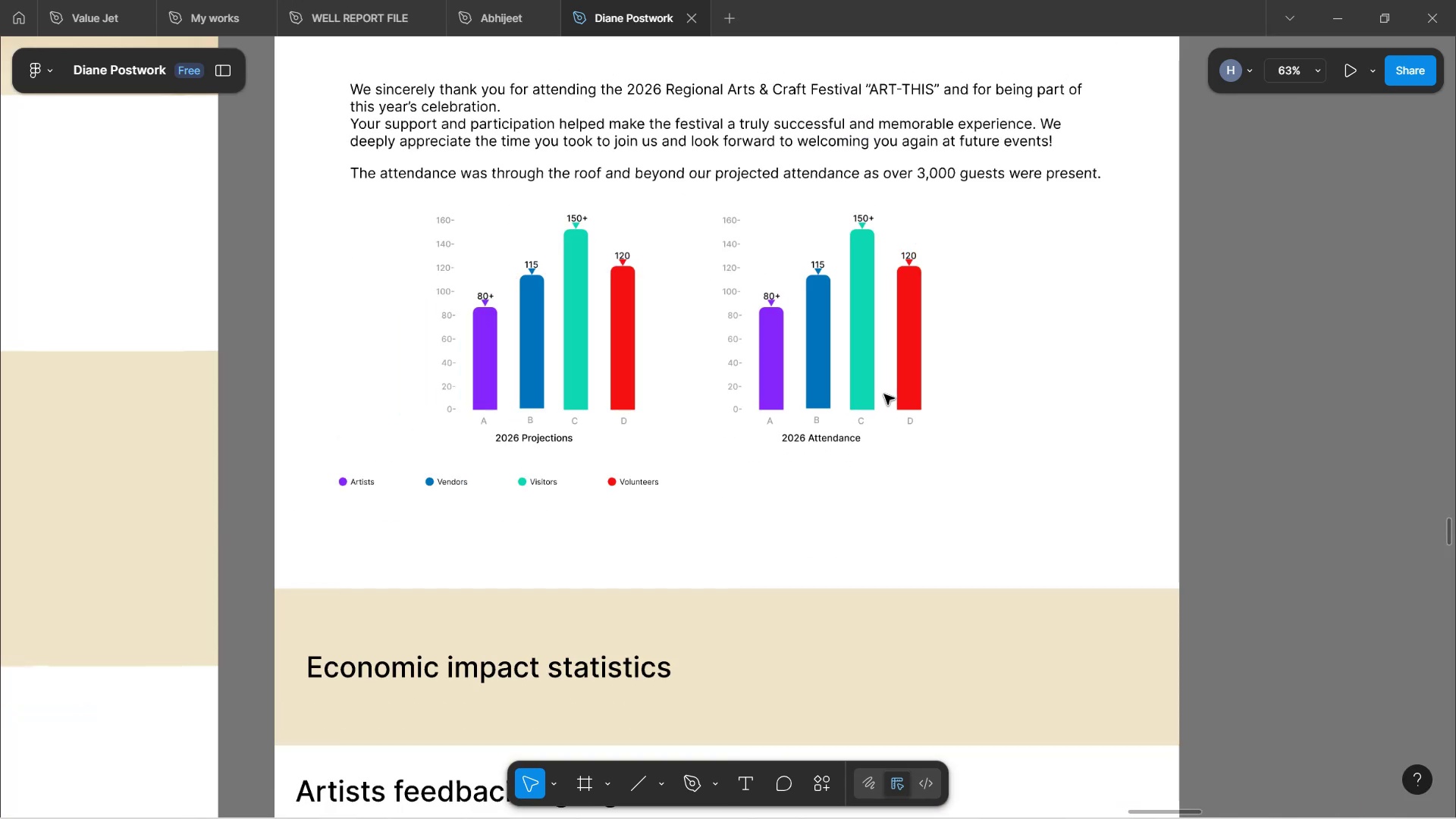 
hold_key(key=ControlLeft, duration=1.52)
scroll: coordinate [884, 394], scroll_direction: down, amount: 2.0
 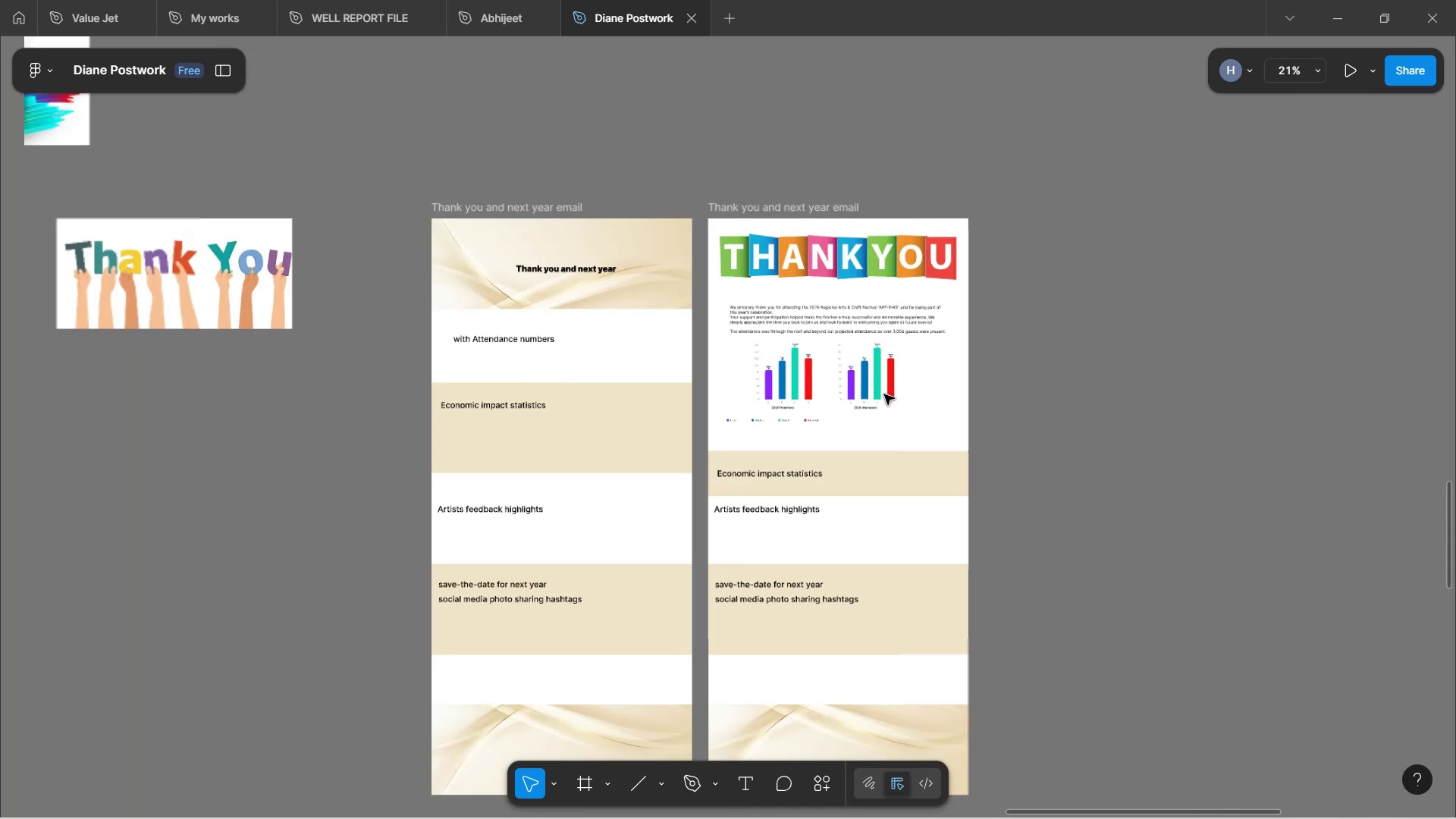 
hold_key(key=ControlLeft, duration=1.13)
 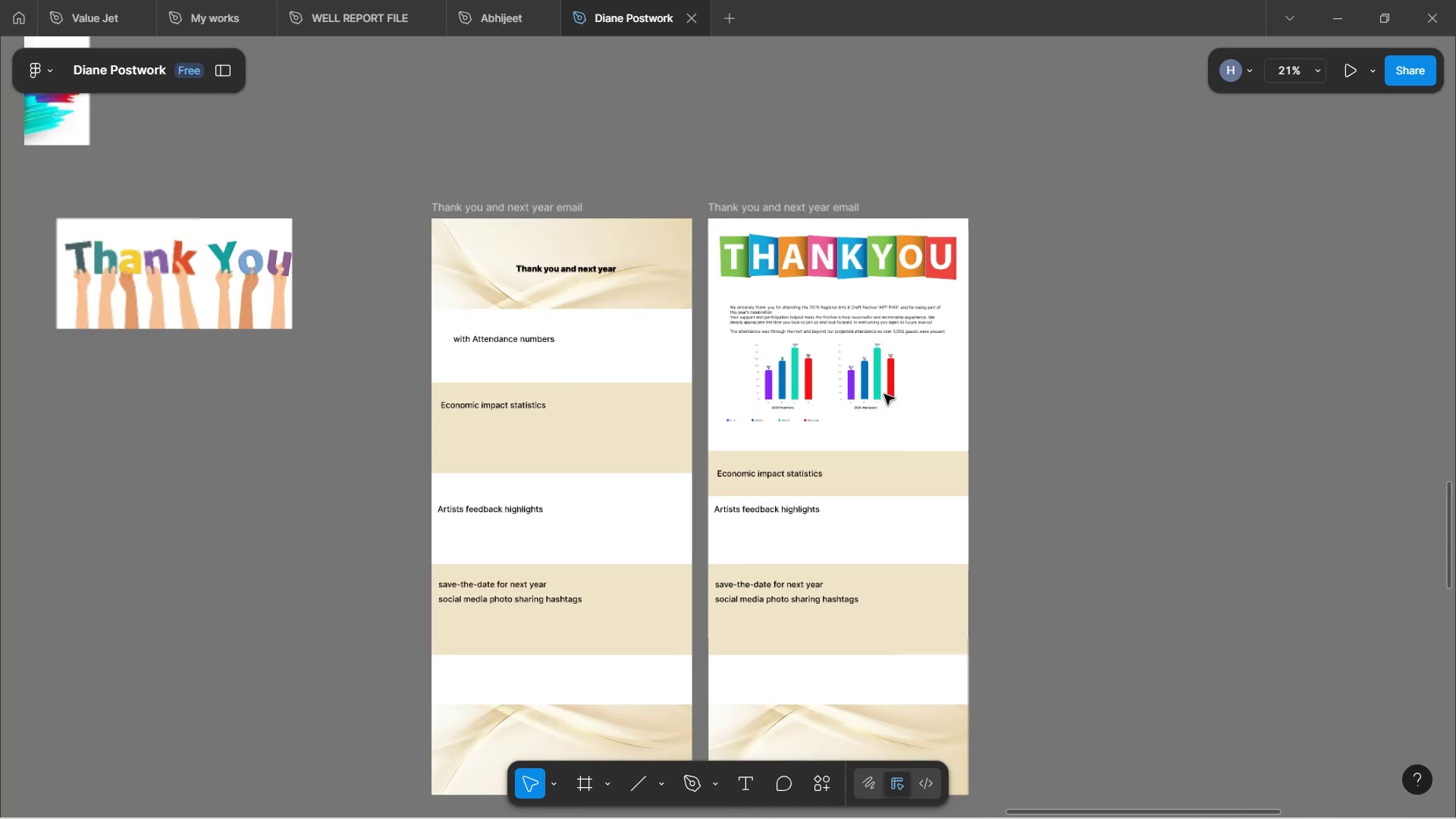 
scroll: coordinate [571, 293], scroll_direction: up, amount: 26.0
 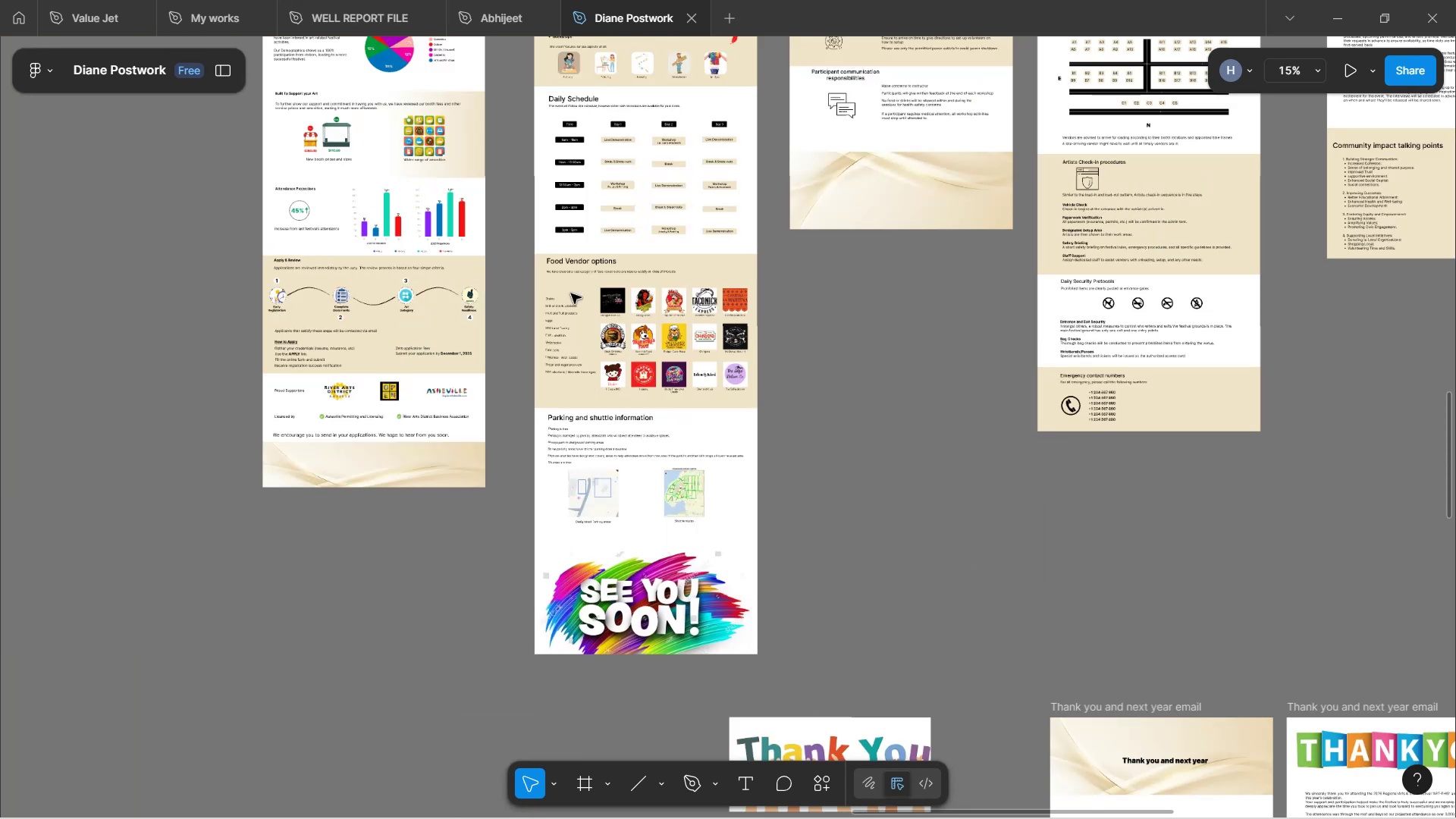 
hold_key(key=ShiftLeft, duration=1.54)
 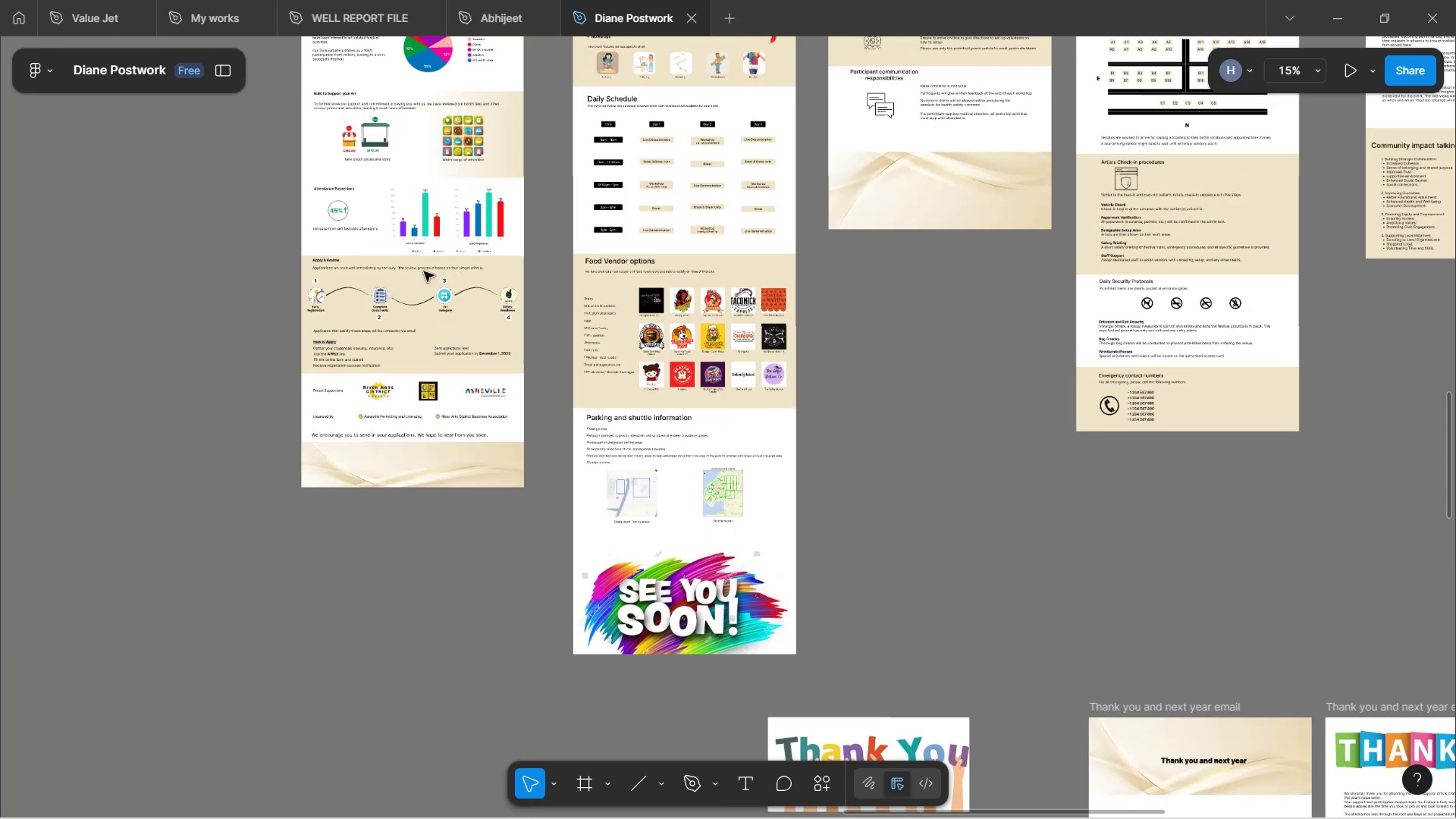 
hold_key(key=ShiftLeft, duration=0.34)
scroll: coordinate [424, 271], scroll_direction: up, amount: 3.0
 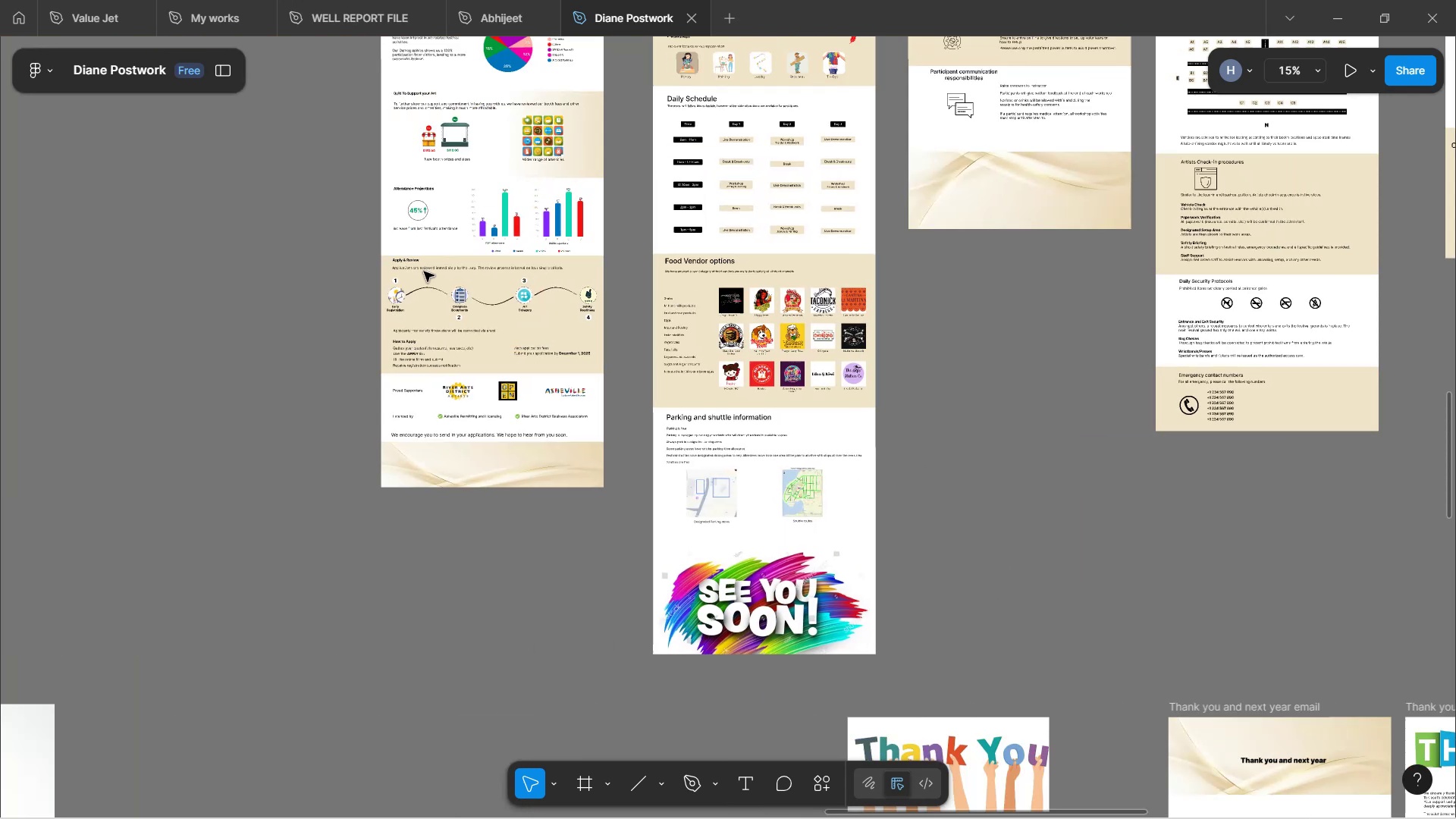 
hold_key(key=ControlLeft, duration=1.5)
scroll: coordinate [416, 214], scroll_direction: up, amount: 17.0
 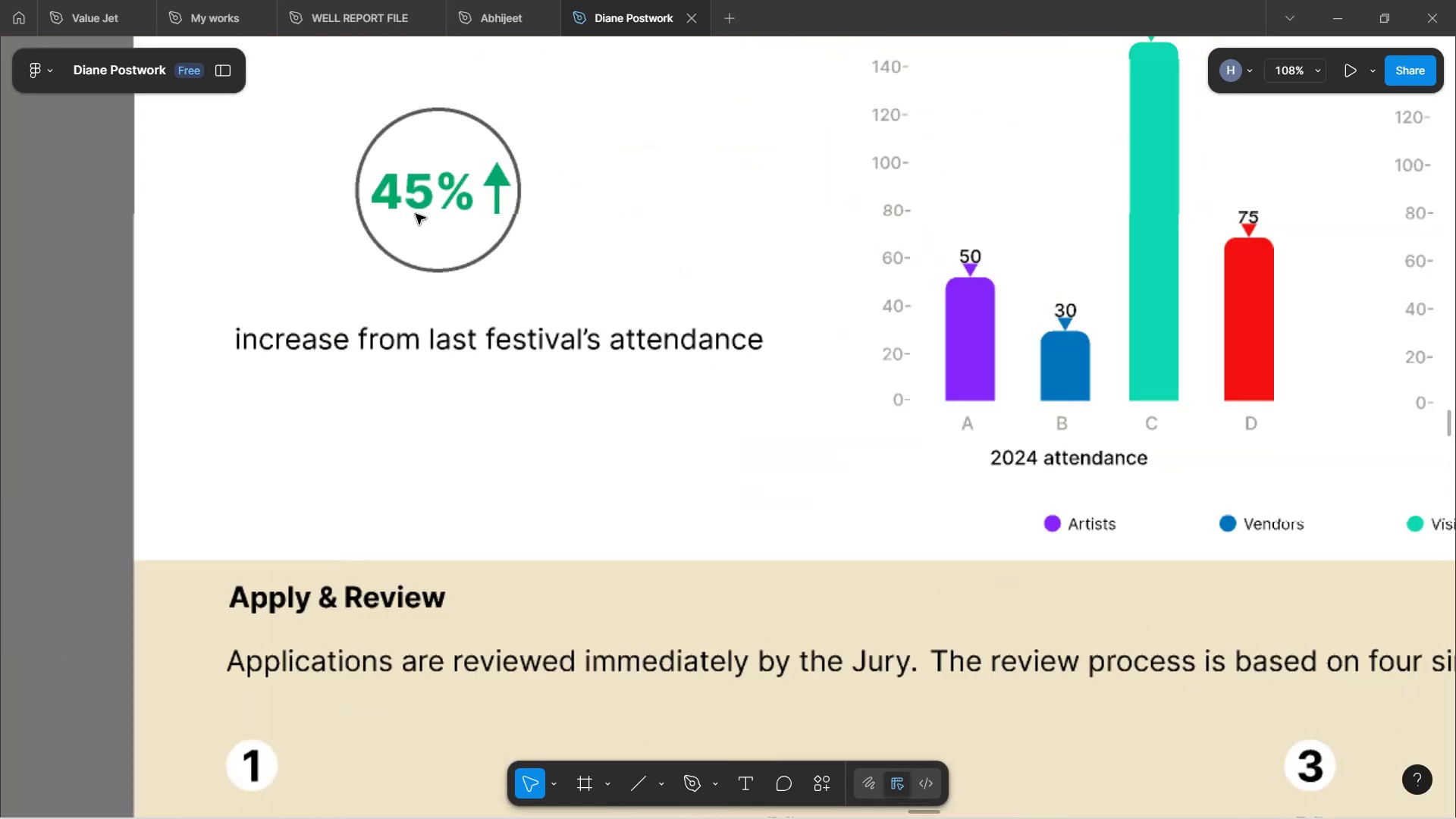 
key(Control+ControlLeft)
 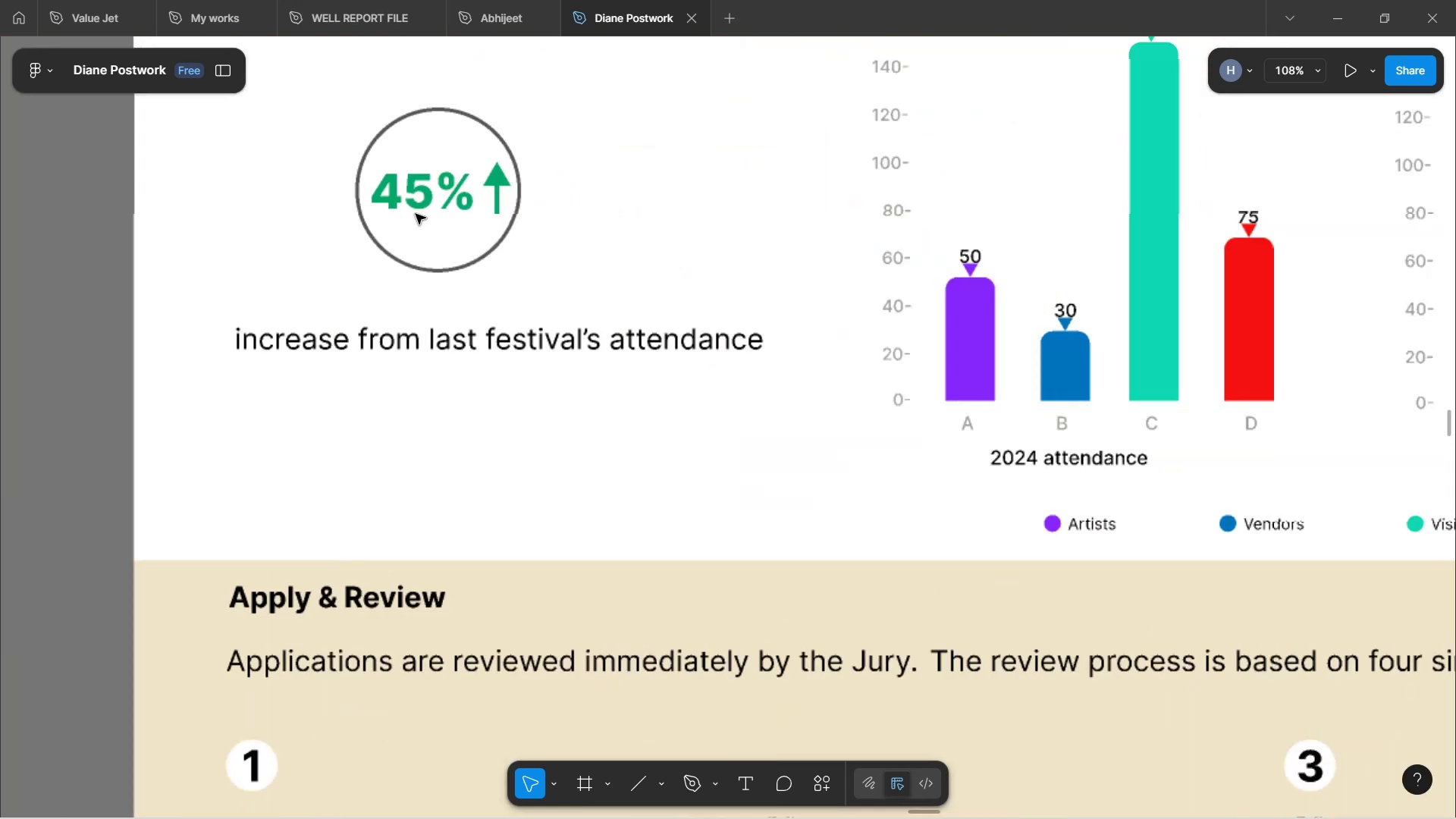 
key(Control+ControlLeft)
 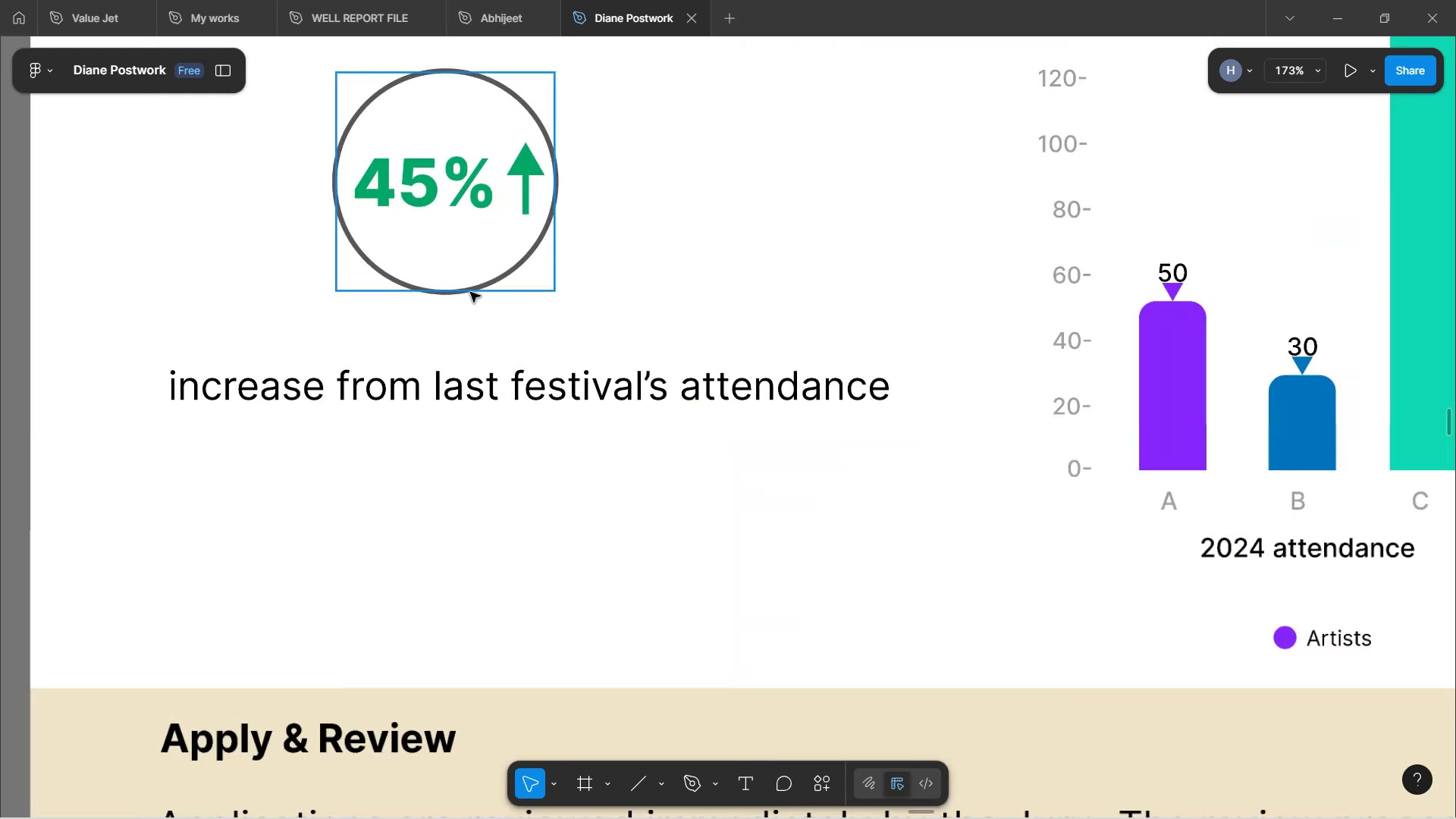 
left_click([467, 282])
 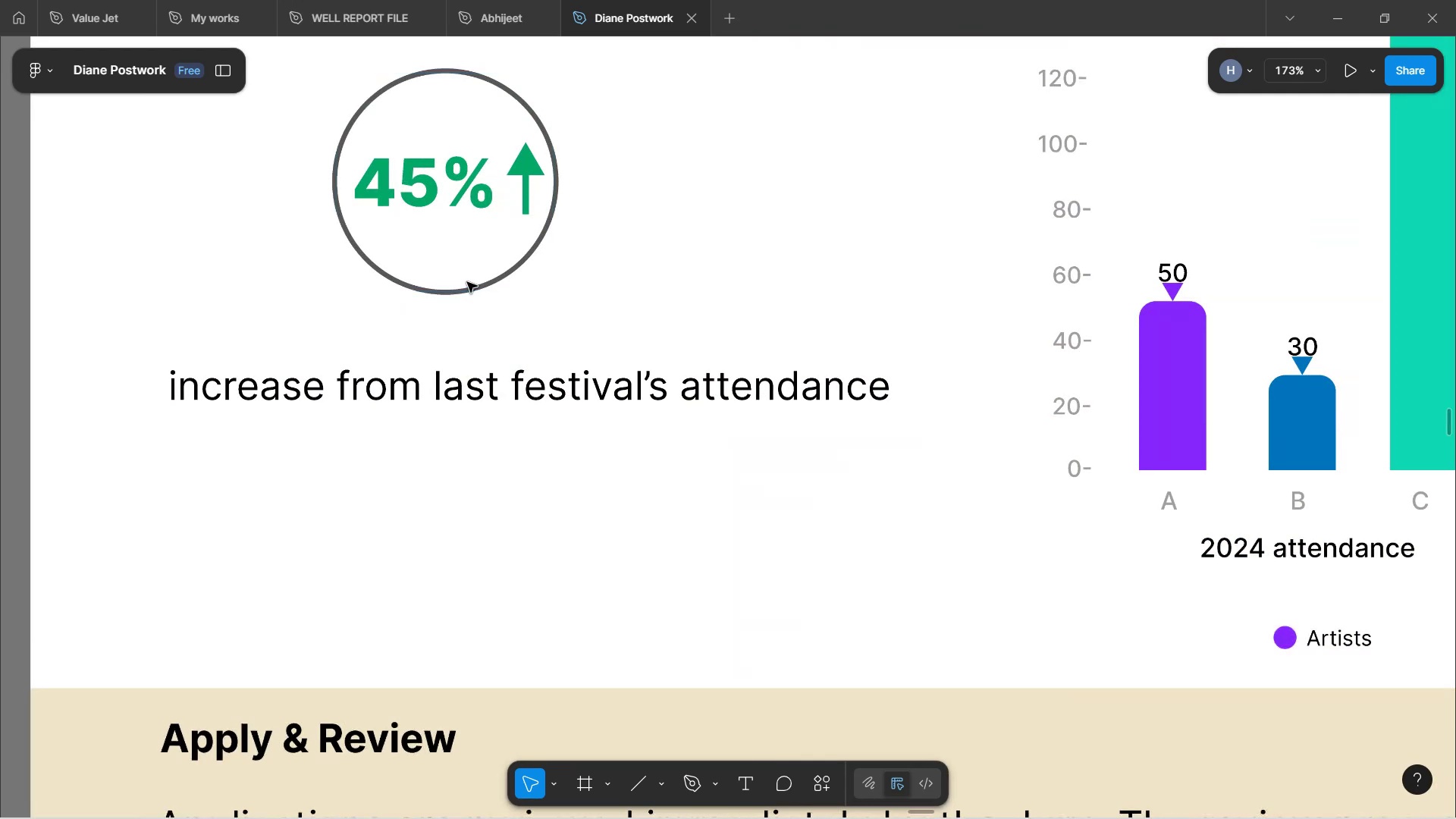 
left_click([471, 290])
 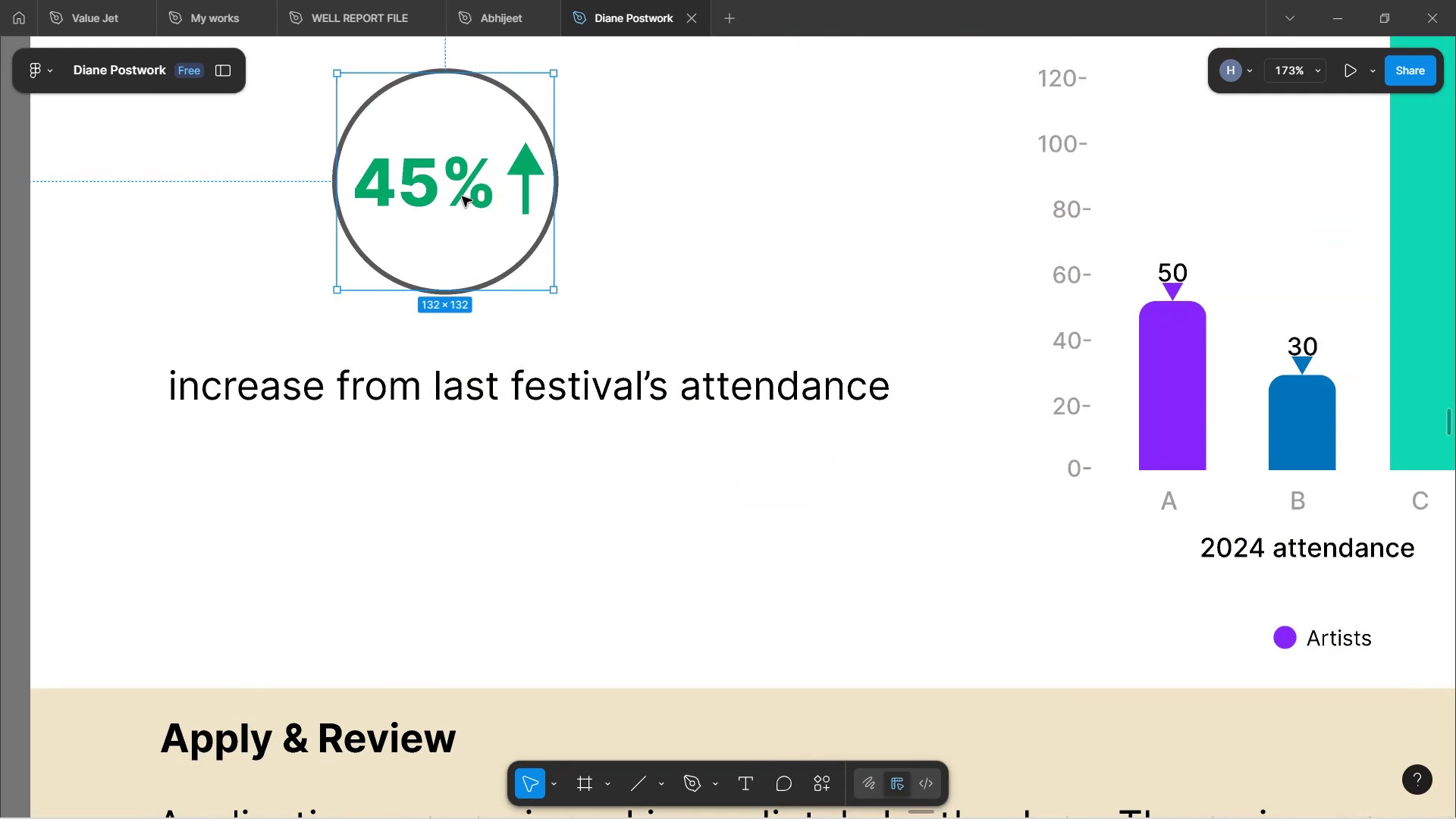 
key(Control+C)
 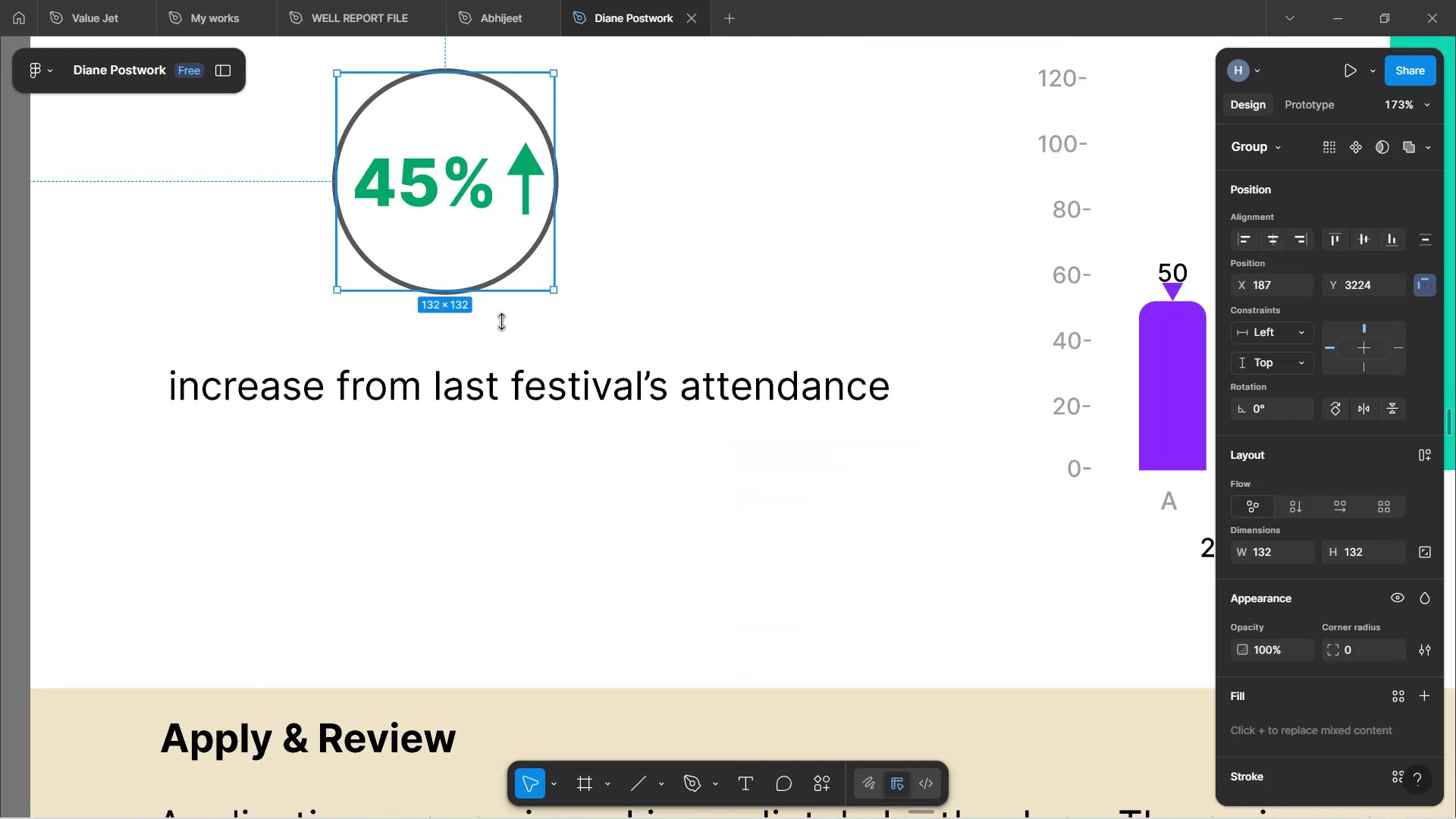 
left_click([535, 513])
 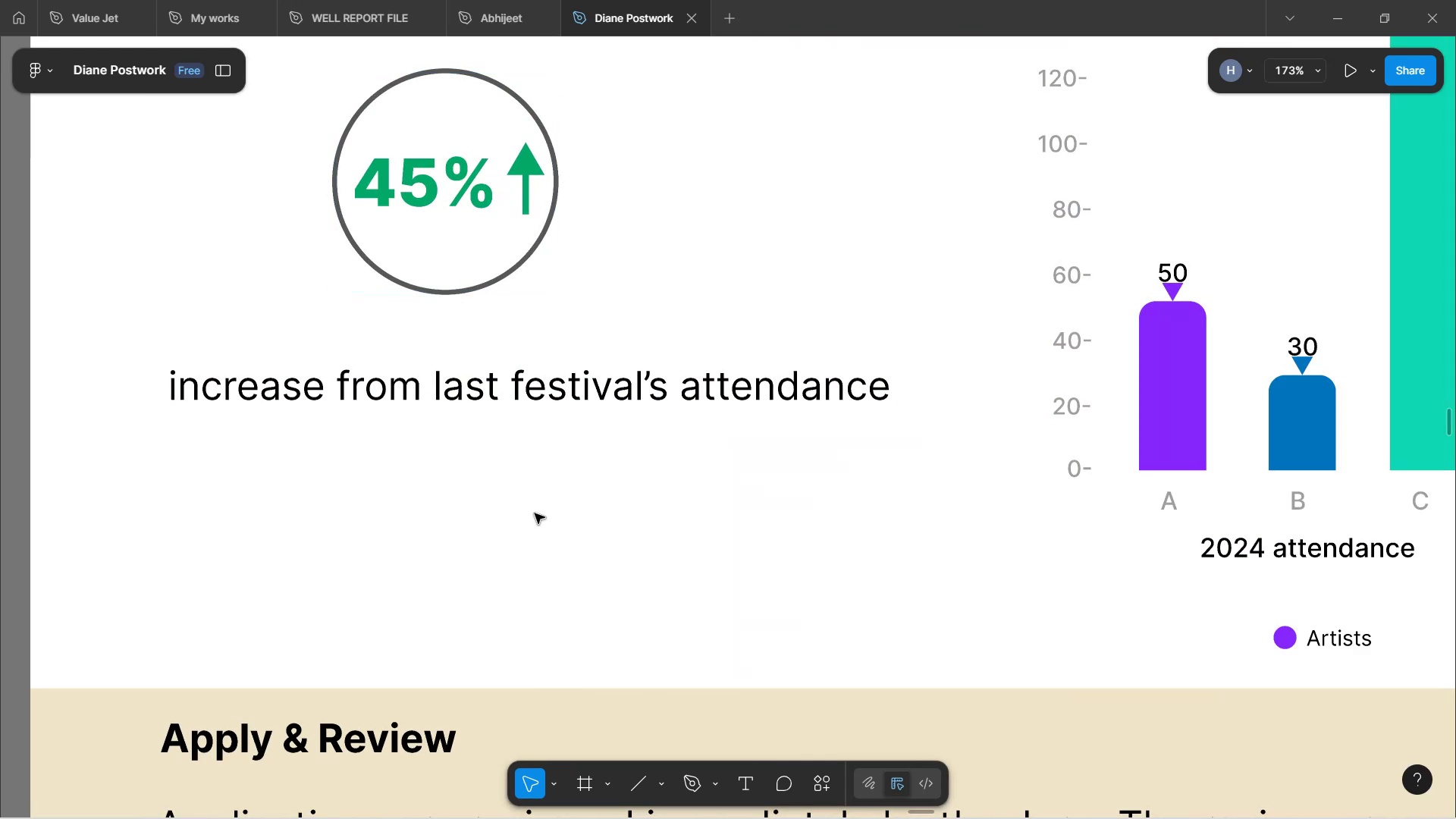 
hold_key(key=ControlLeft, duration=1.18)
scroll: coordinate [527, 535], scroll_direction: down, amount: 12.0
 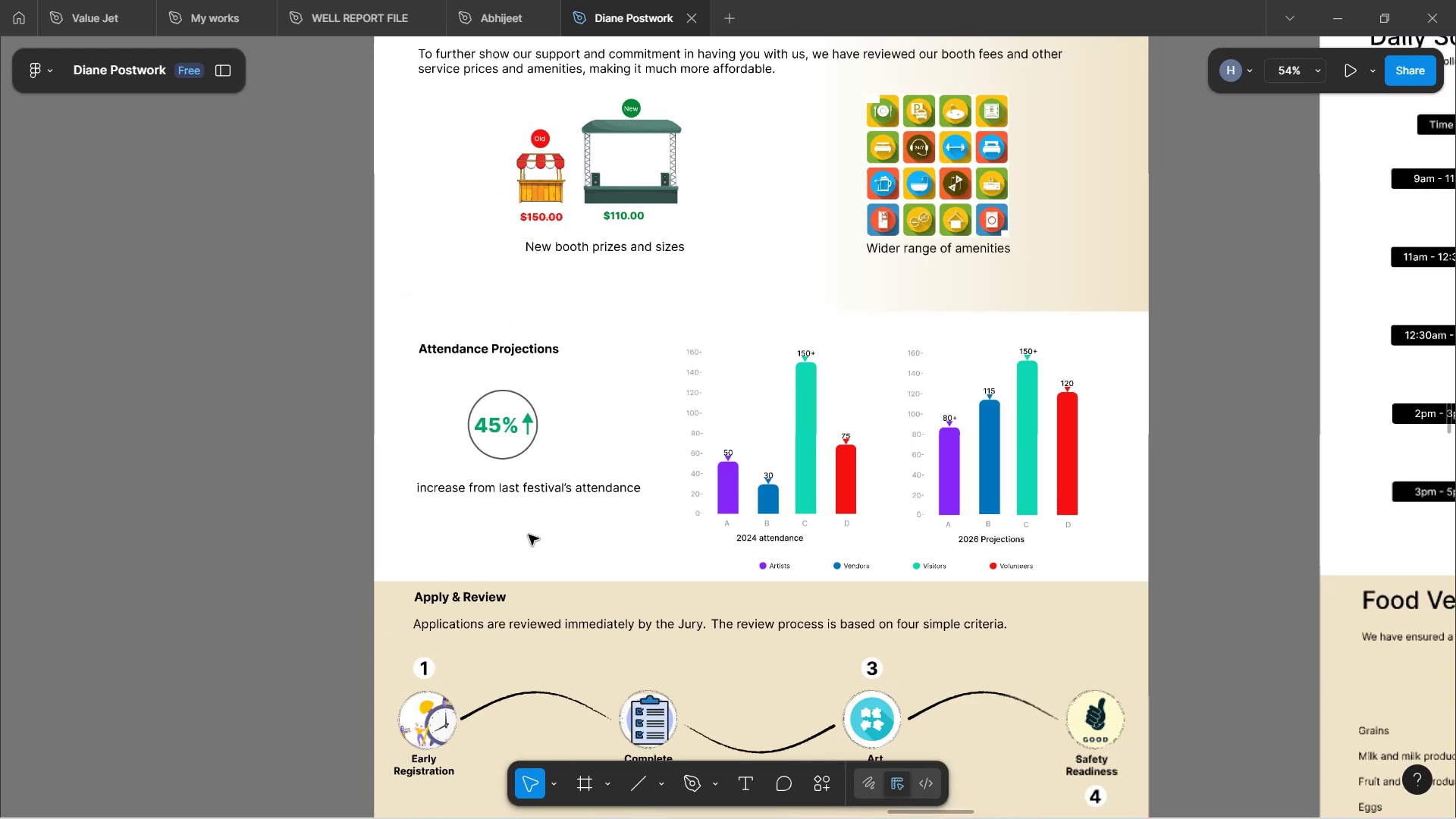 
hold_key(key=ShiftLeft, duration=1.51)
scroll: coordinate [548, 481], scroll_direction: down, amount: 38.0
 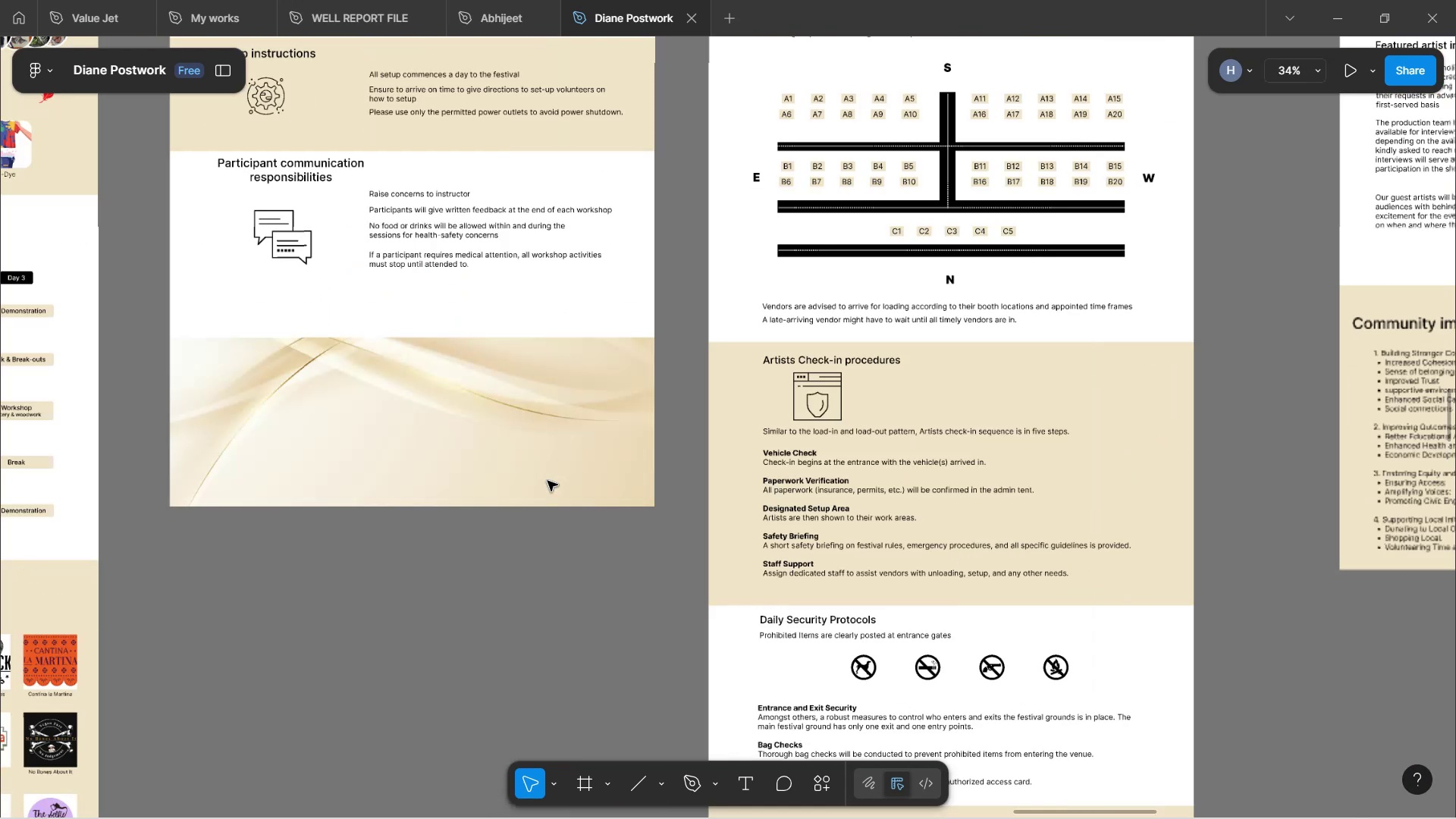 
hold_key(key=ShiftLeft, duration=0.54)
 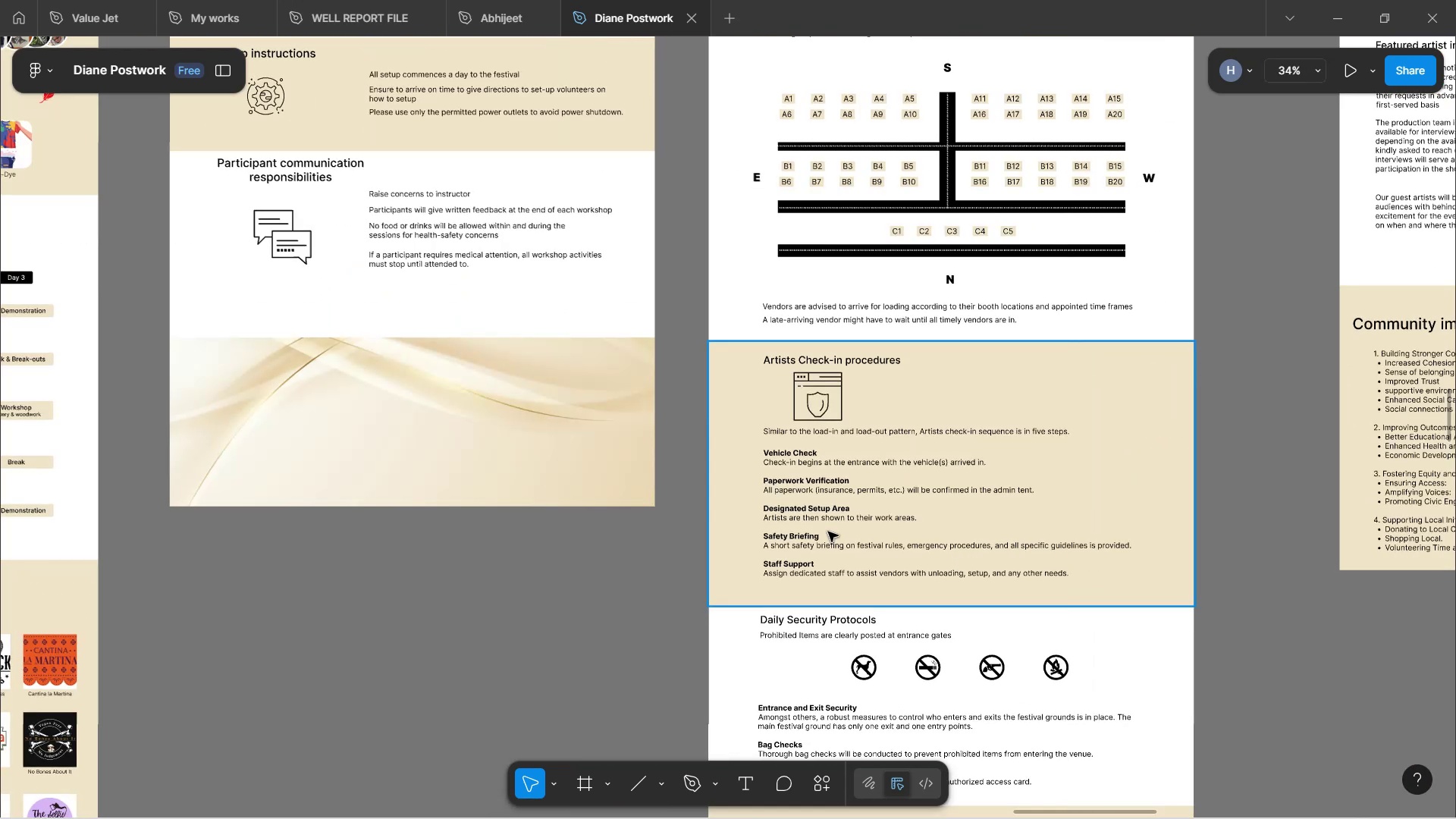 
hold_key(key=ShiftLeft, duration=0.96)
scroll: coordinate [927, 522], scroll_direction: down, amount: 55.0
 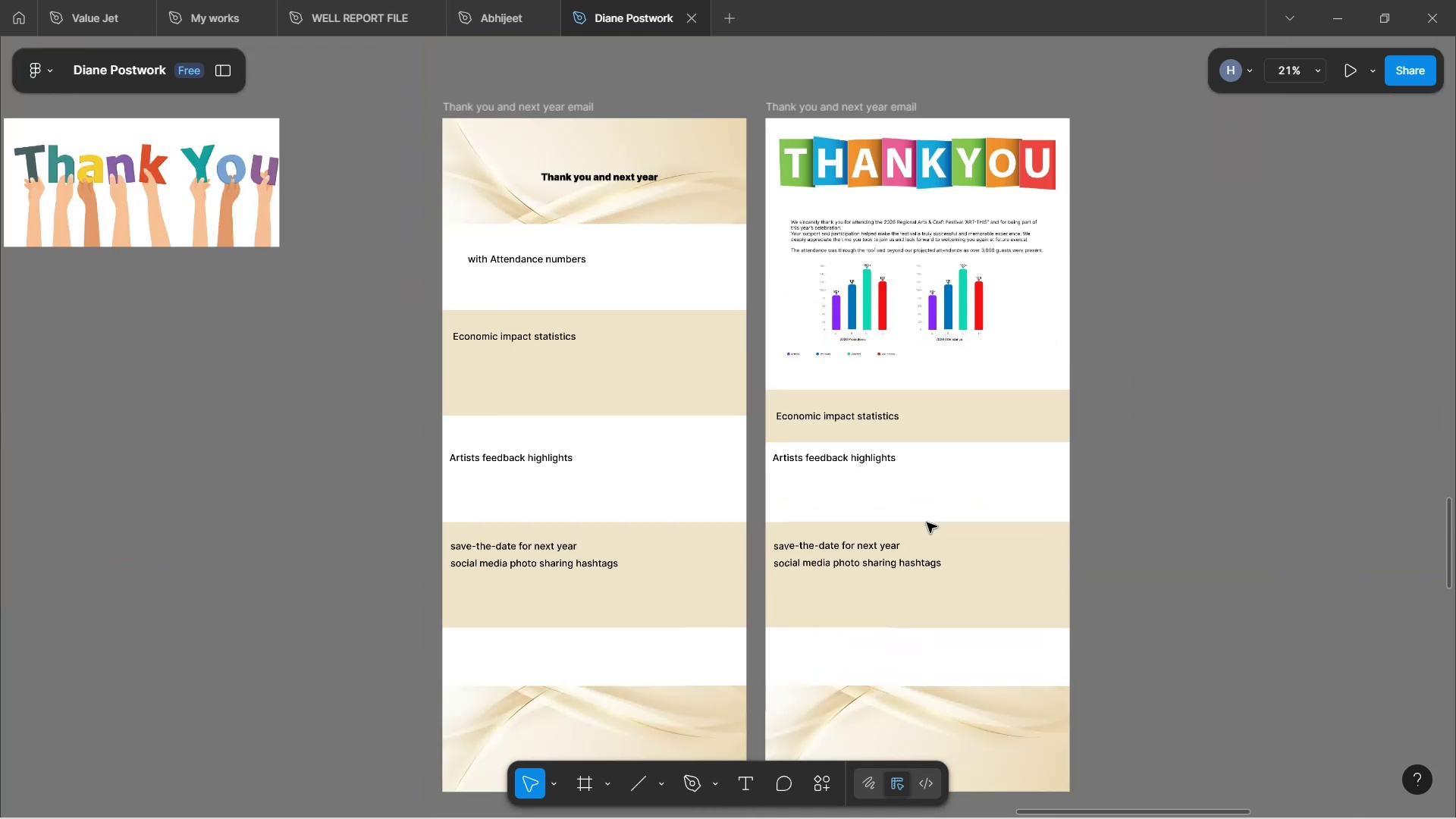 
key(Control+ControlLeft)
 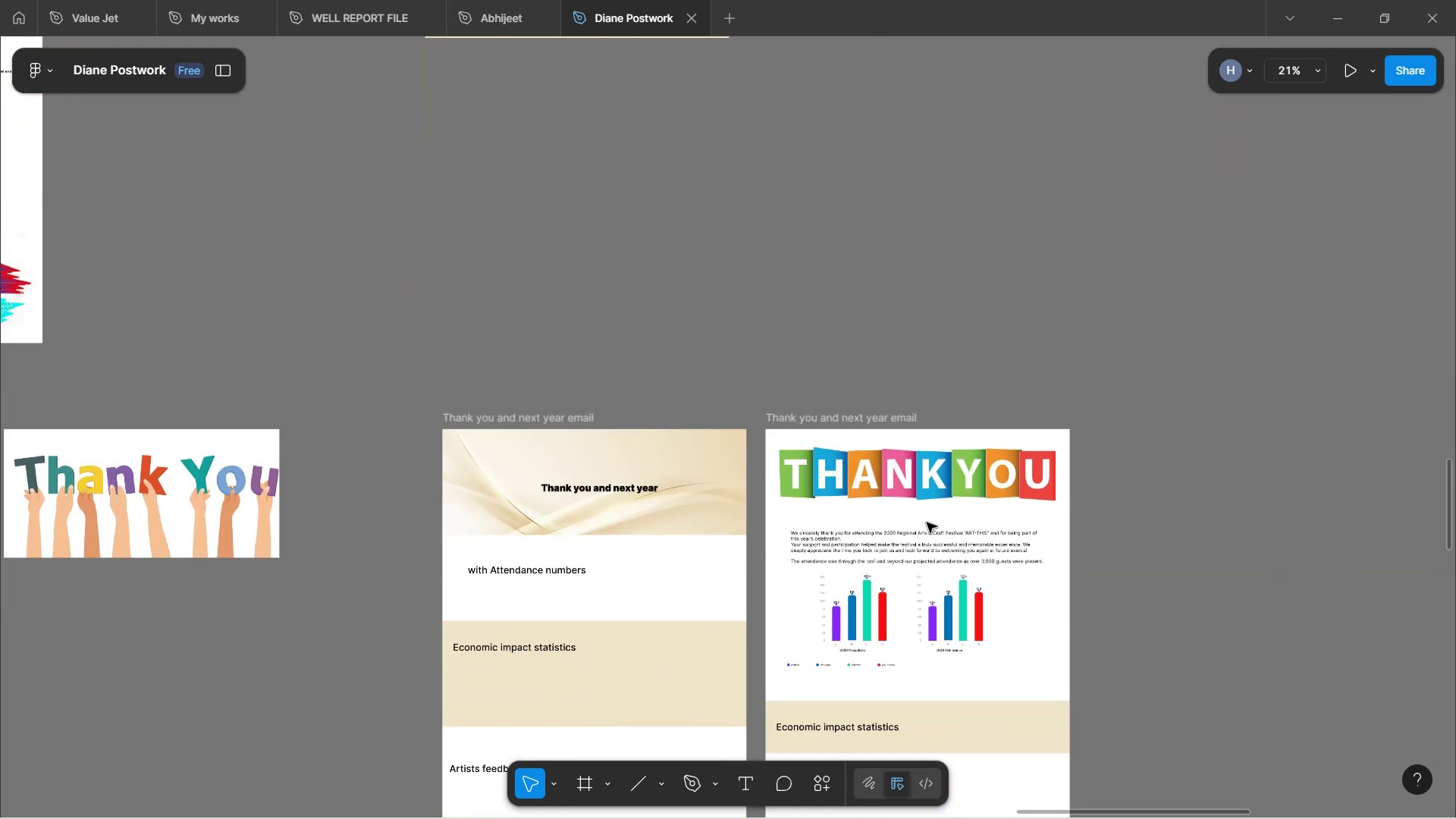 
hold_key(key=ControlLeft, duration=0.94)
scroll: coordinate [987, 382], scroll_direction: up, amount: 19.0
 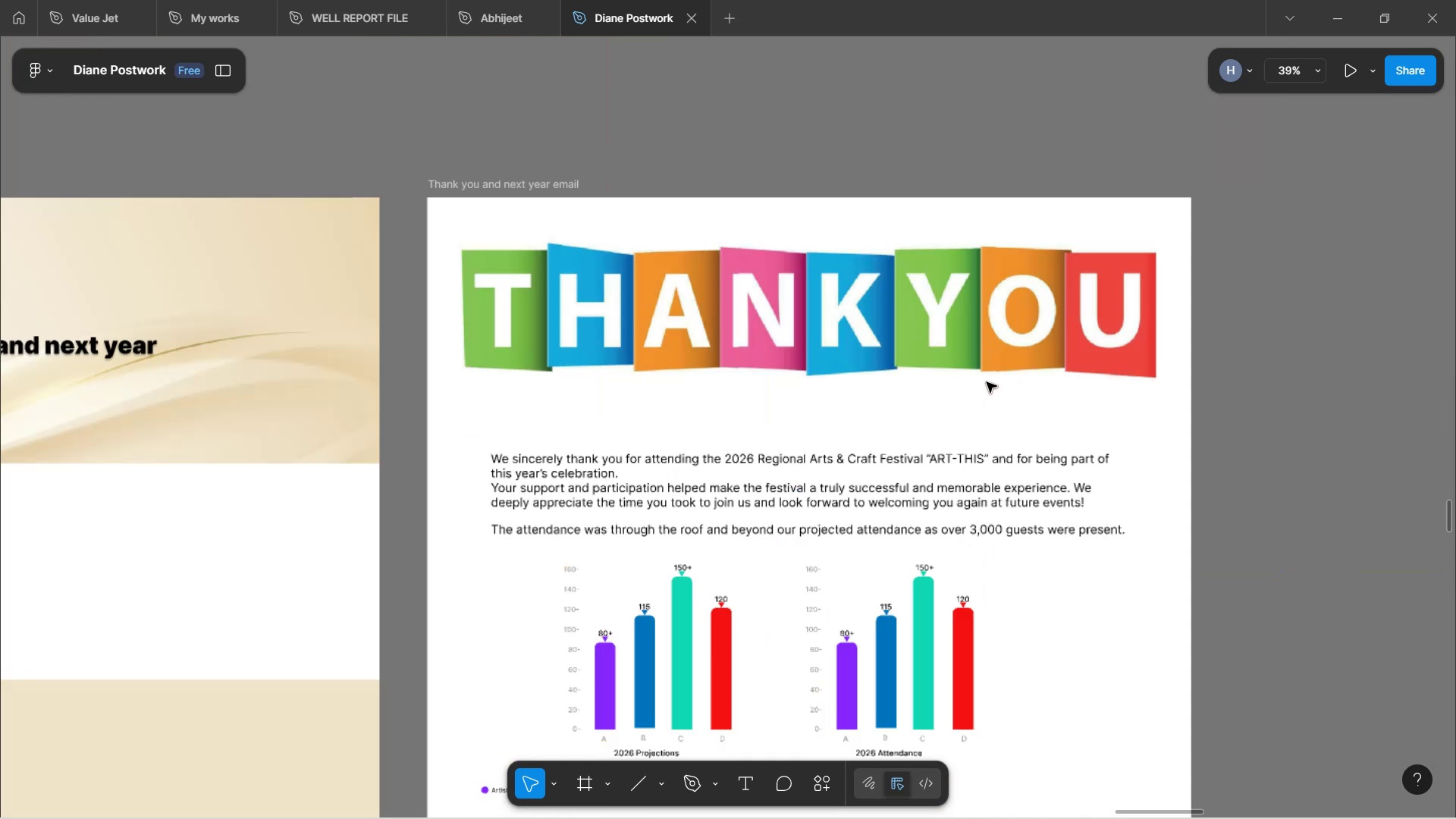 
hold_key(key=ControlLeft, duration=1.04)
 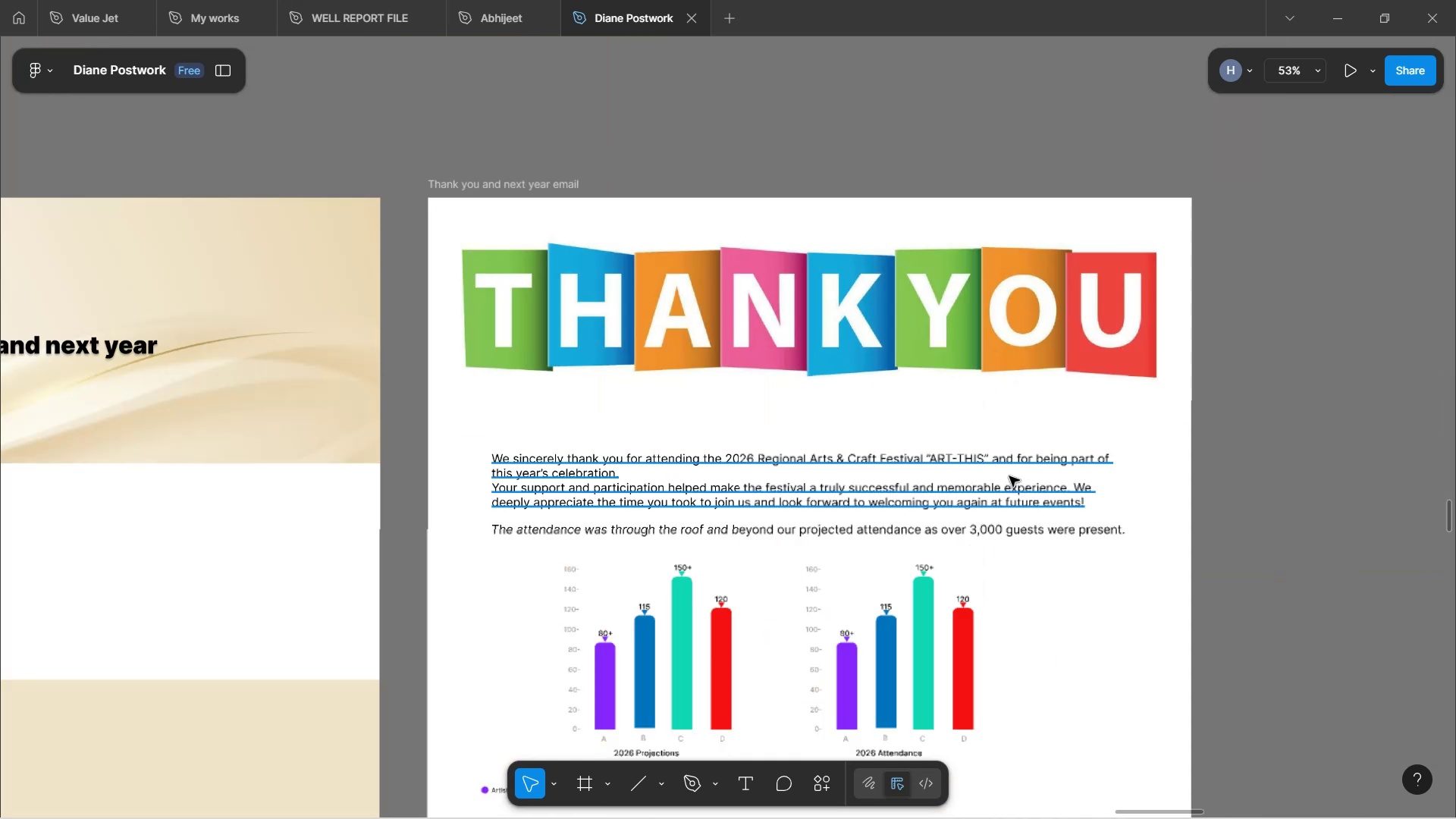 
scroll: coordinate [1015, 476], scroll_direction: down, amount: 6.0
 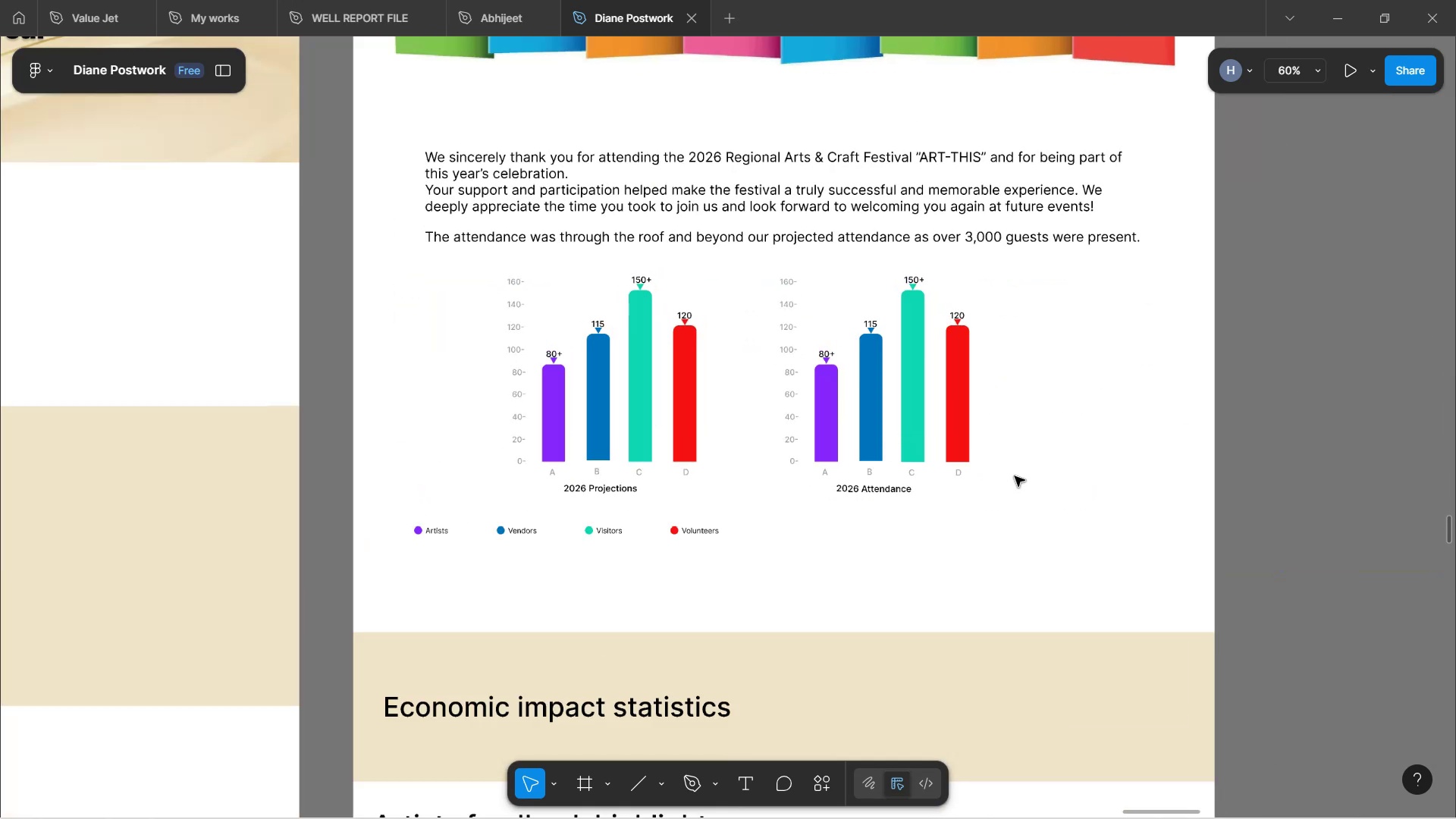 
hold_key(key=ControlLeft, duration=1.19)
scroll: coordinate [1015, 476], scroll_direction: up, amount: 4.0
 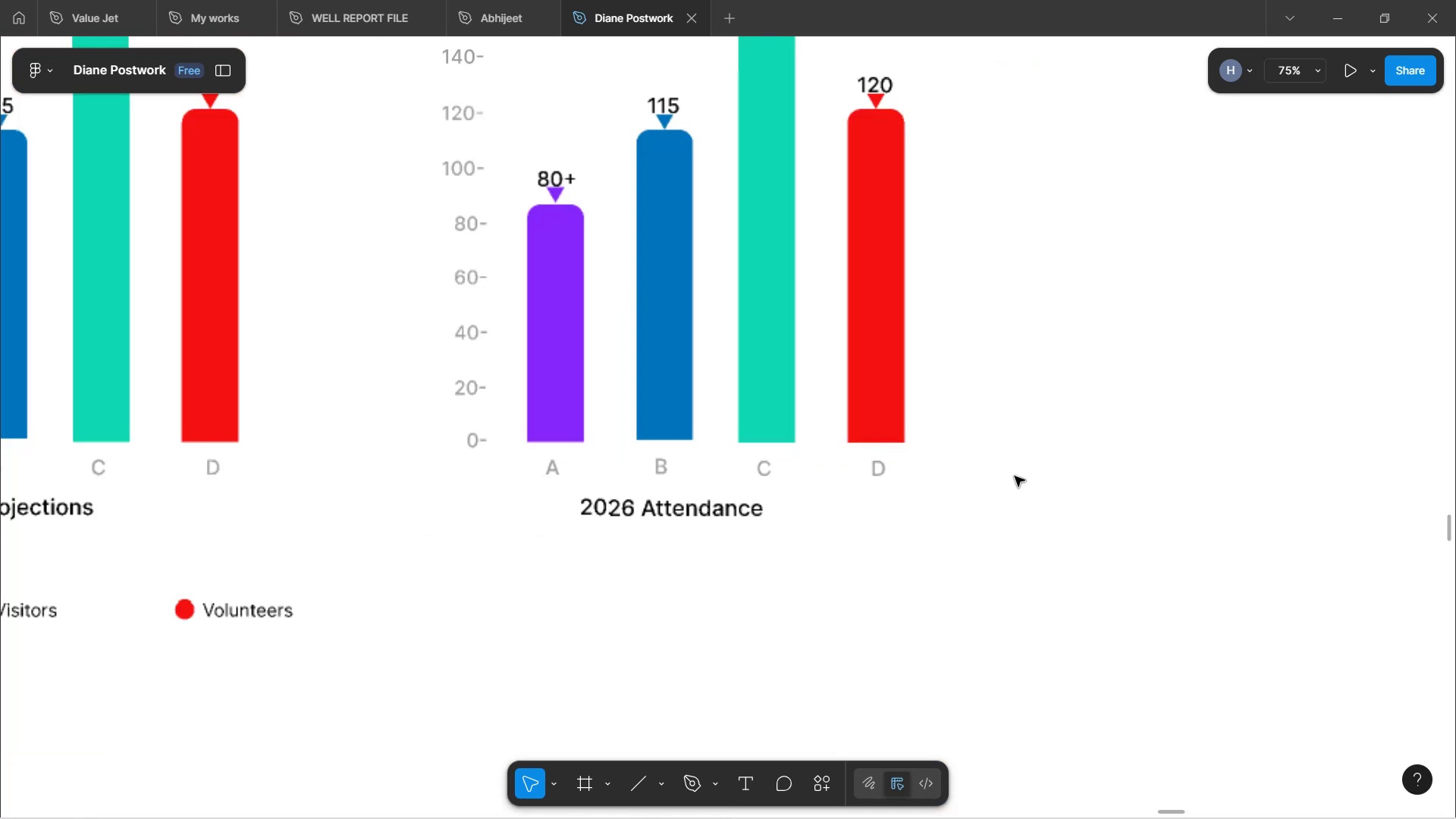 
hold_key(key=ShiftLeft, duration=0.79)
scroll: coordinate [1015, 475], scroll_direction: down, amount: 3.0
 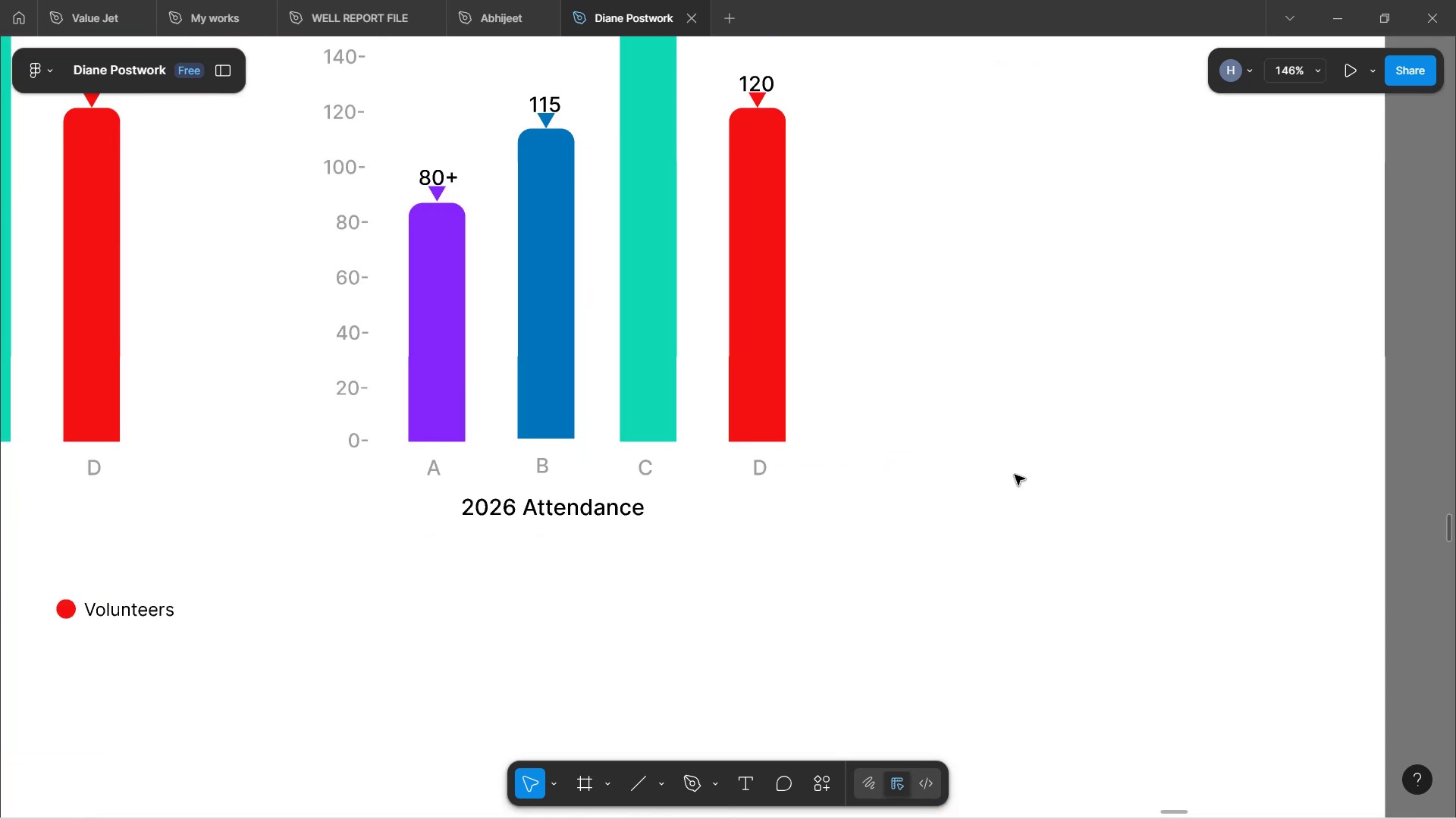 
key(Control+V)
 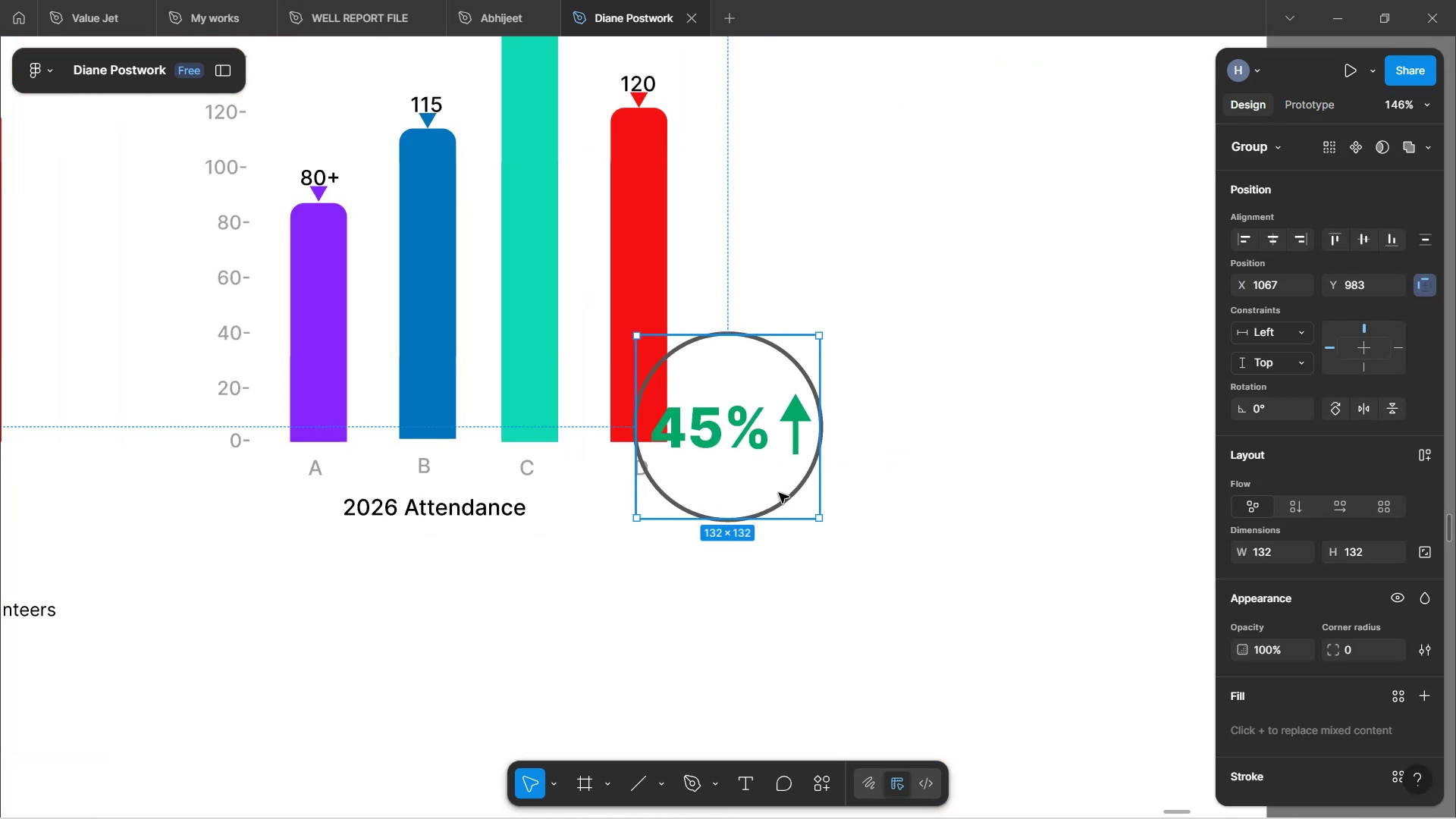 
left_click_drag(start_coordinate=[759, 437], to_coordinate=[1071, 325])
 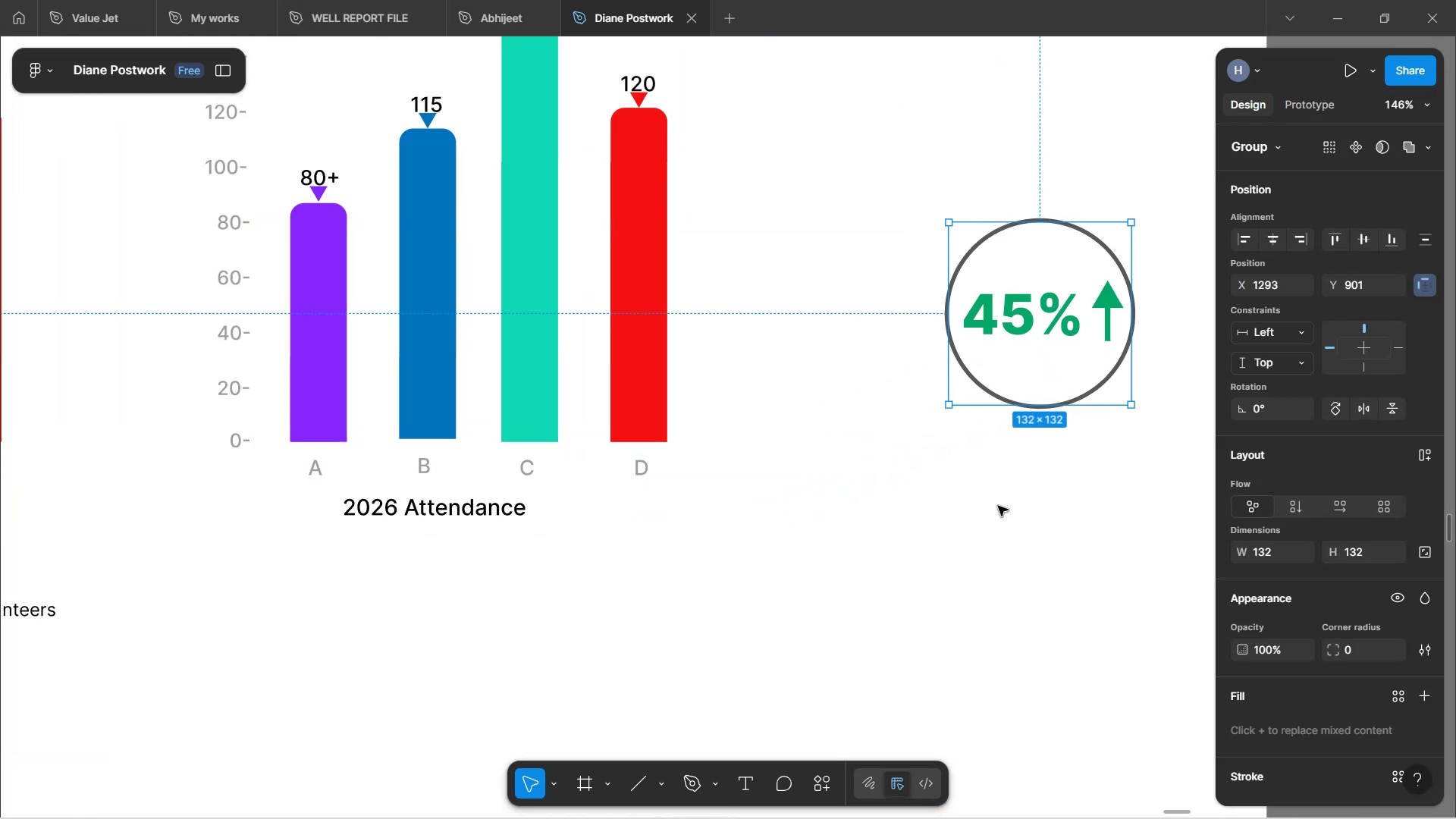 
left_click([997, 510])
 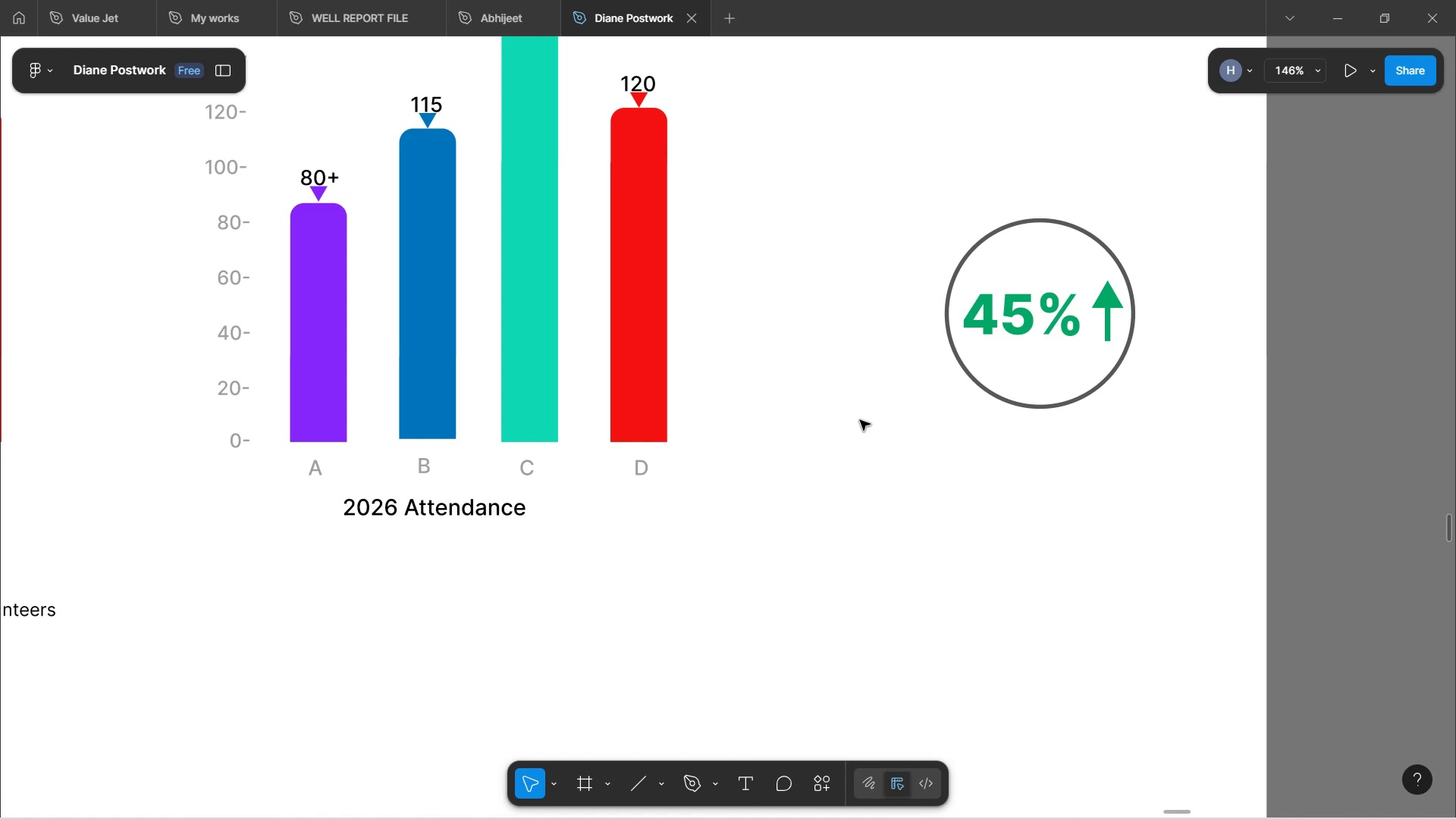 
wait(12.15)
 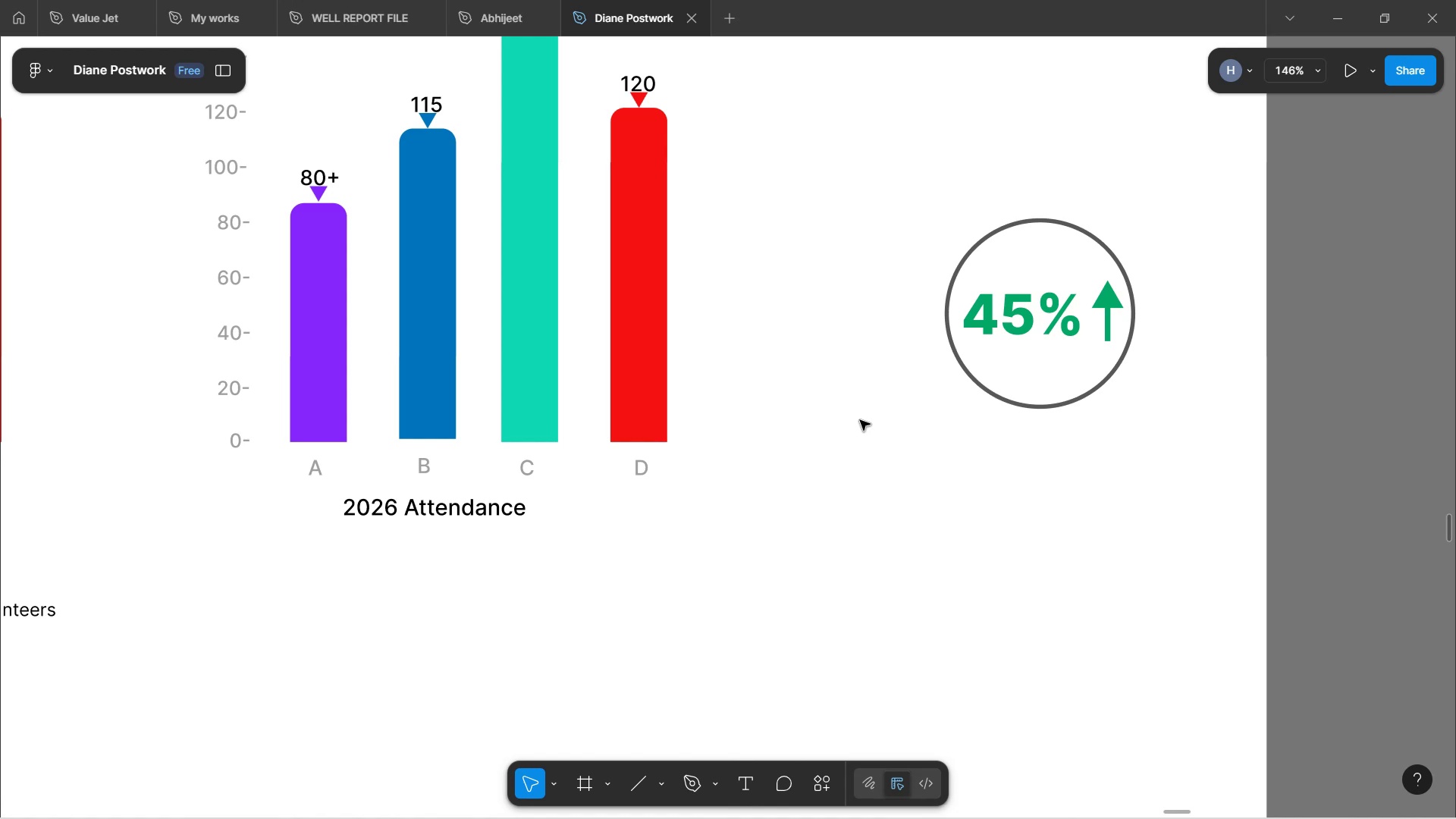 
hold_key(key=ControlLeft, duration=1.03)
scroll: coordinate [804, 458], scroll_direction: down, amount: 8.0
 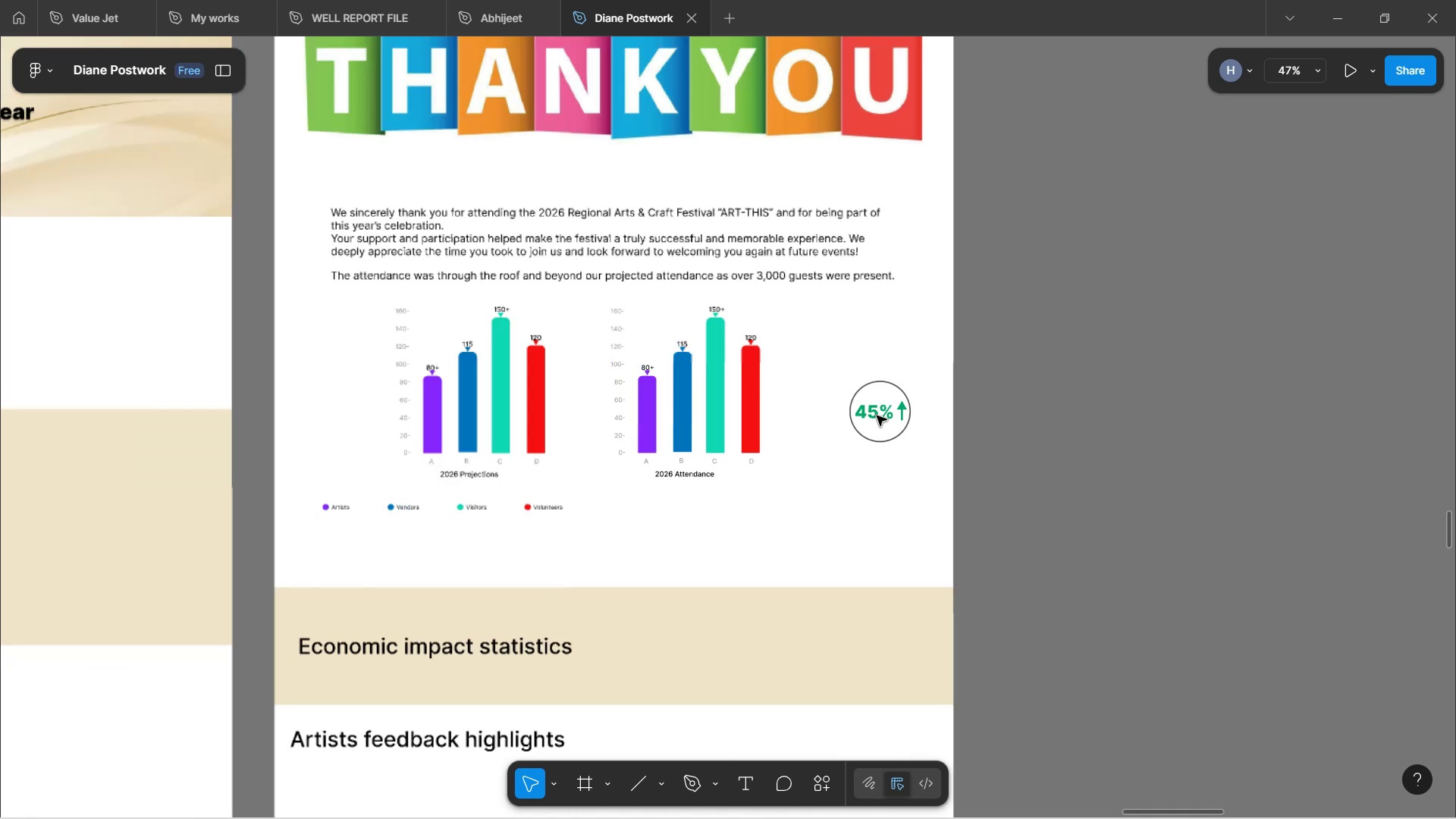 
left_click_drag(start_coordinate=[881, 413], to_coordinate=[1045, 409])
 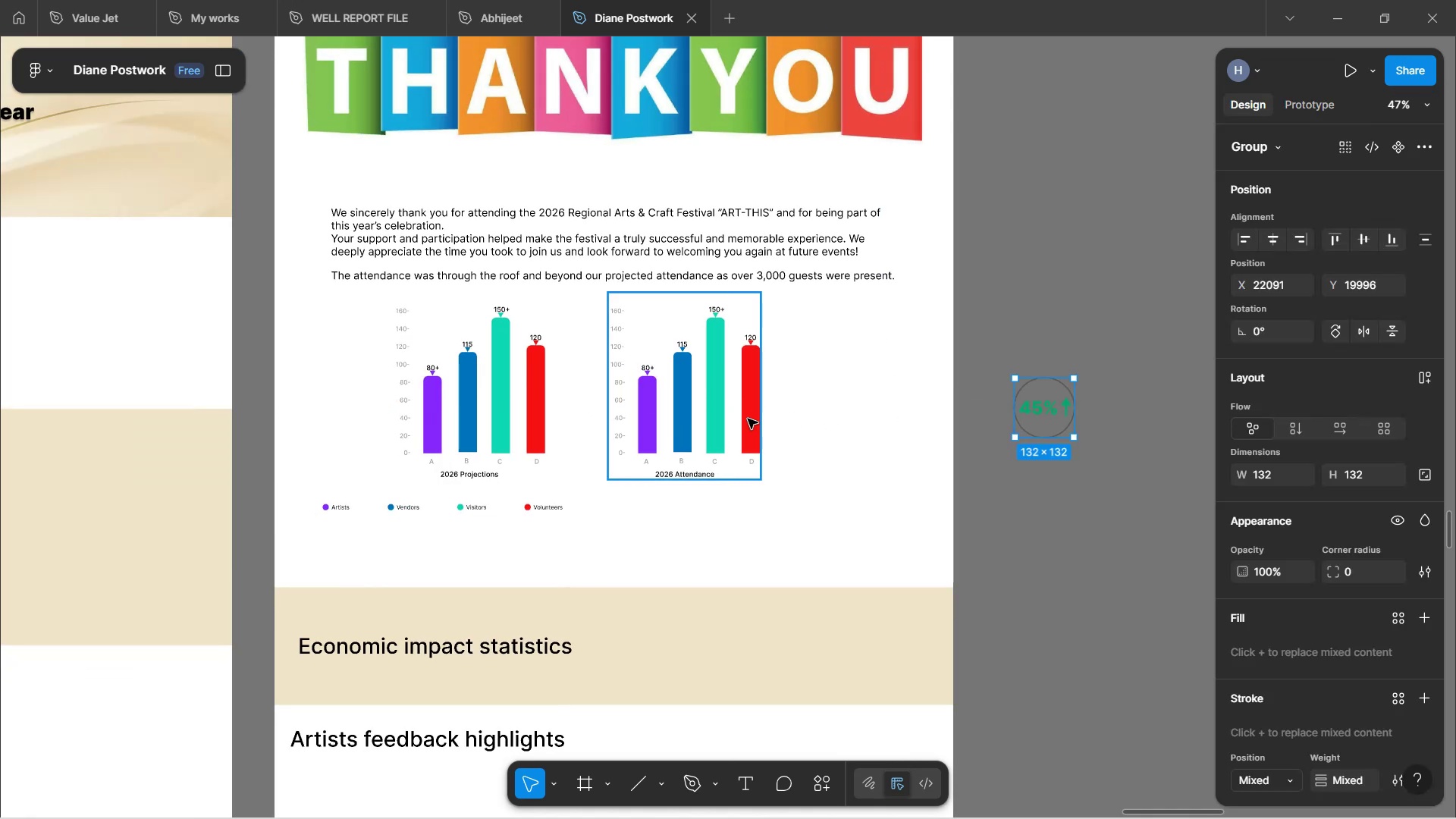 
left_click_drag(start_coordinate=[742, 416], to_coordinate=[868, 425])
 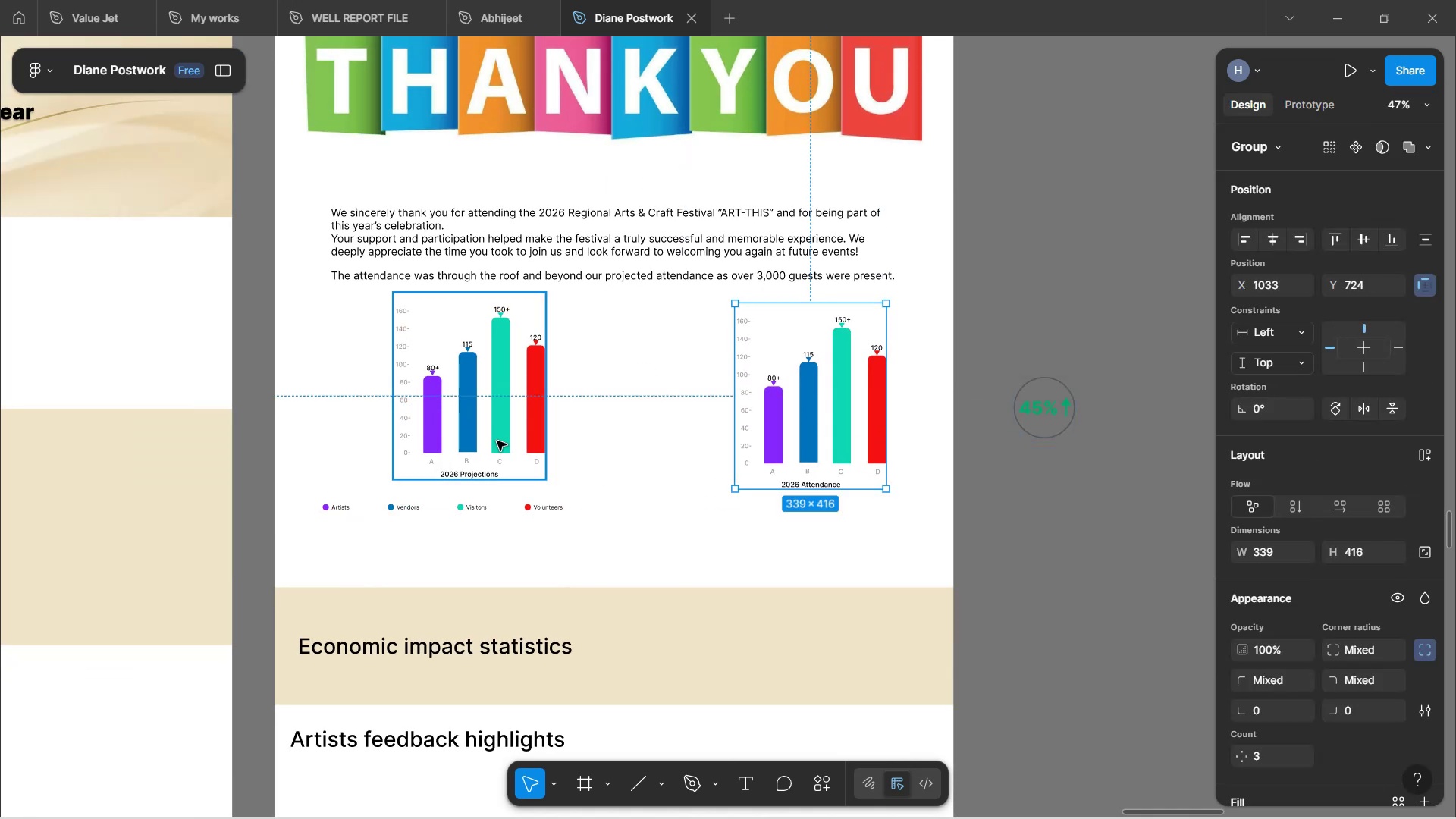 
left_click_drag(start_coordinate=[507, 437], to_coordinate=[656, 450])
 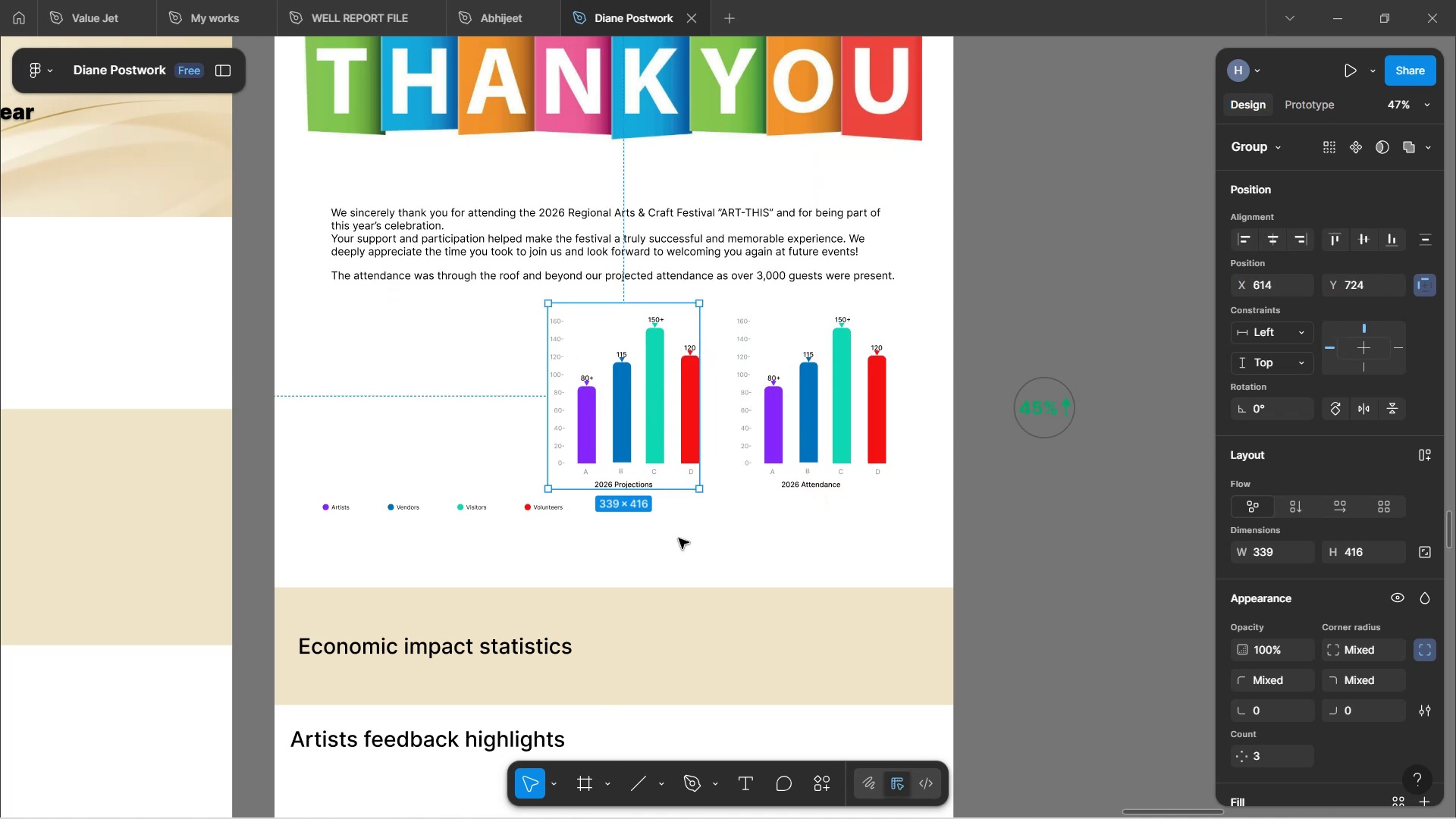 
left_click([679, 537])
 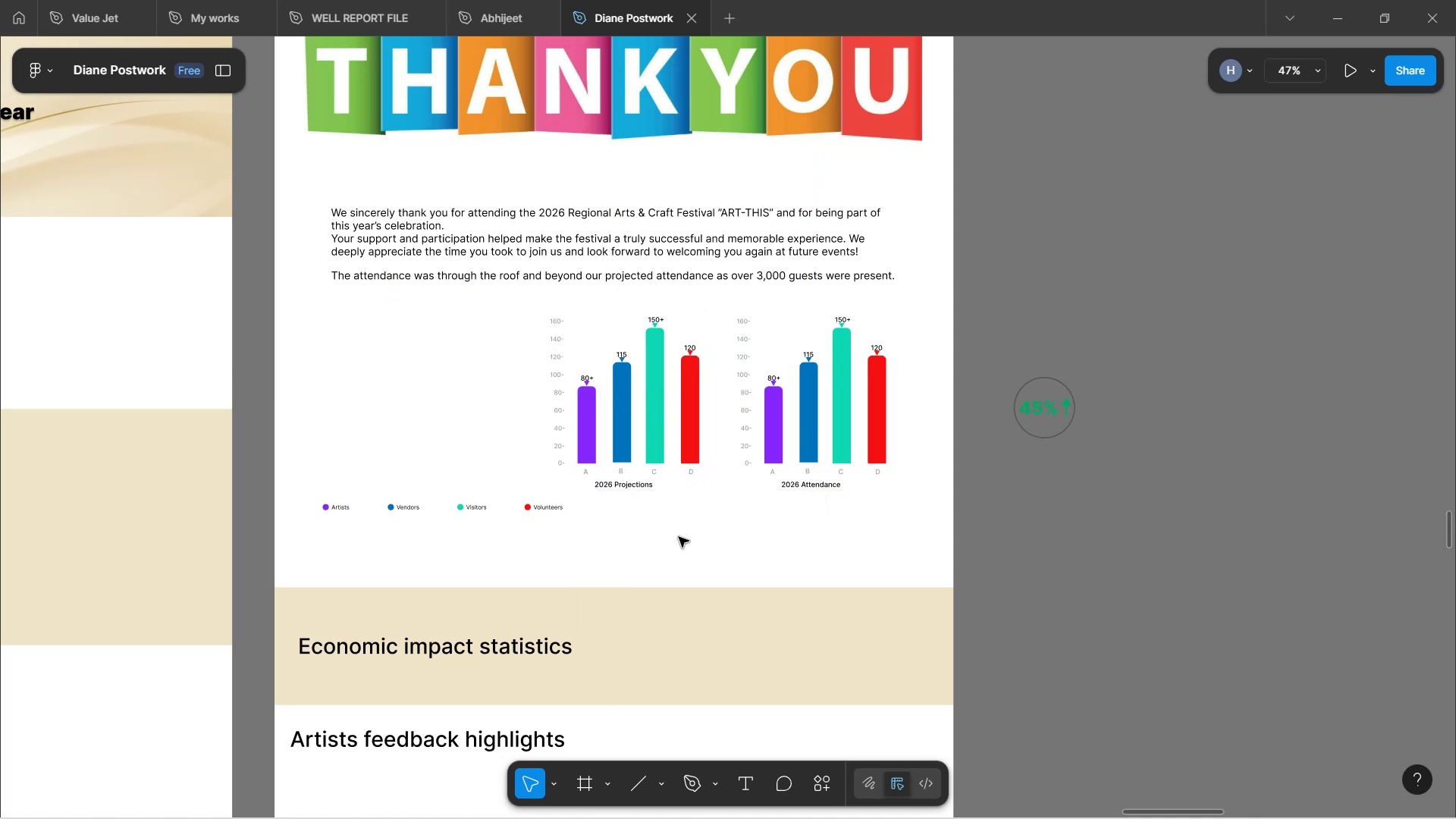 
hold_key(key=ControlLeft, duration=0.66)
scroll: coordinate [679, 536], scroll_direction: down, amount: 8.0
 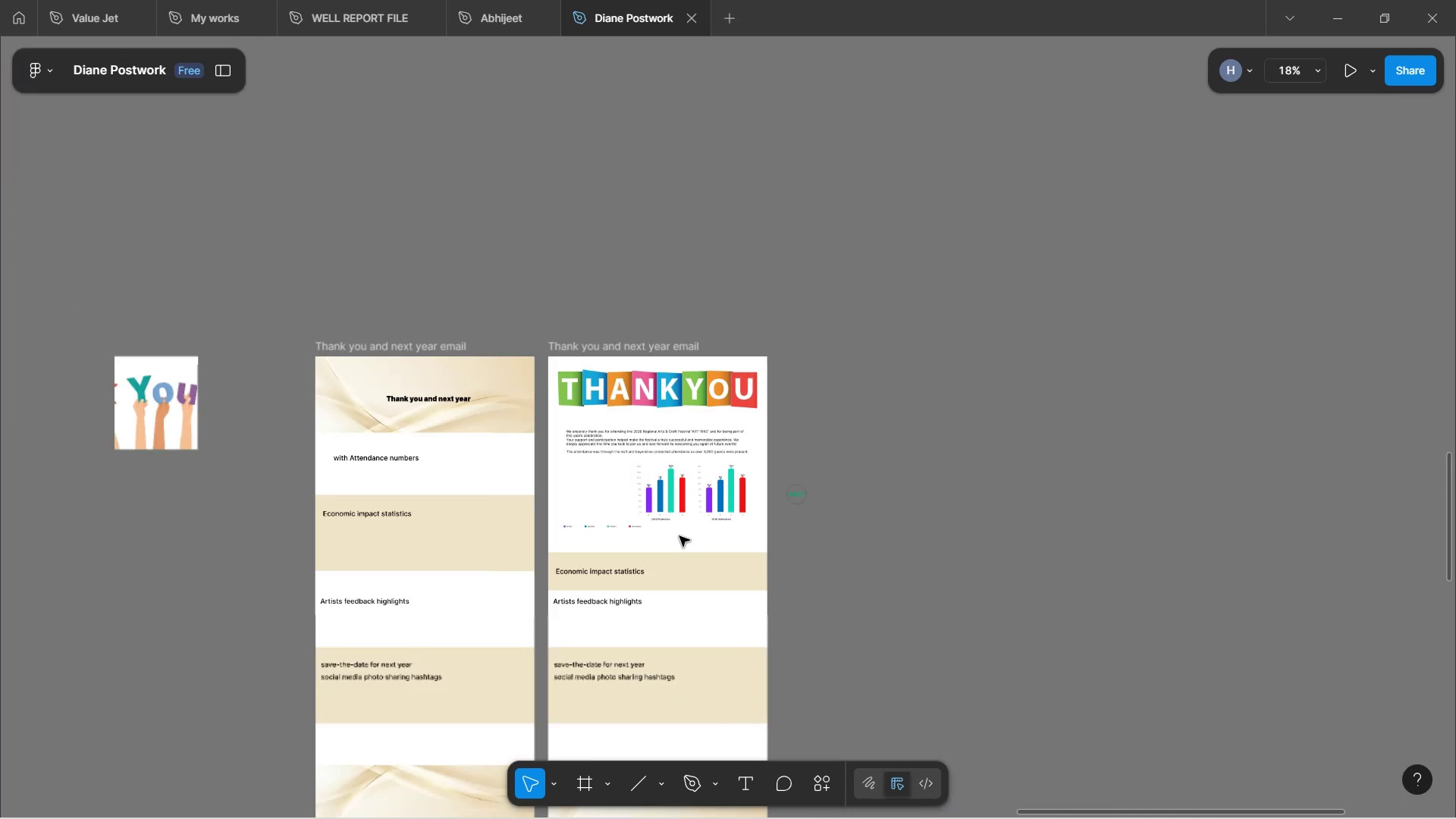 
hold_key(key=ShiftLeft, duration=1.37)
scroll: coordinate [406, 209], scroll_direction: up, amount: 35.0
 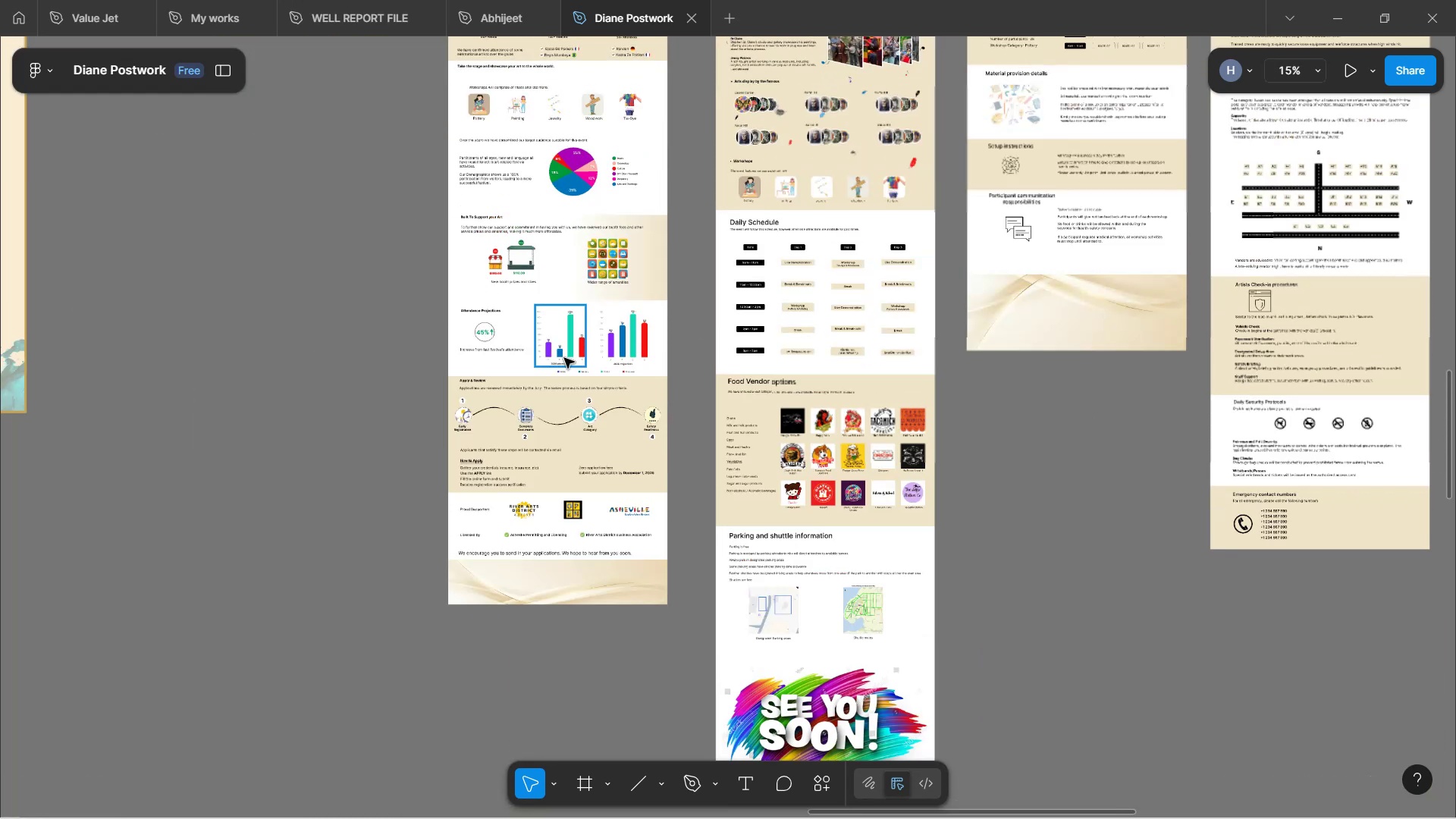 
left_click([568, 353])
 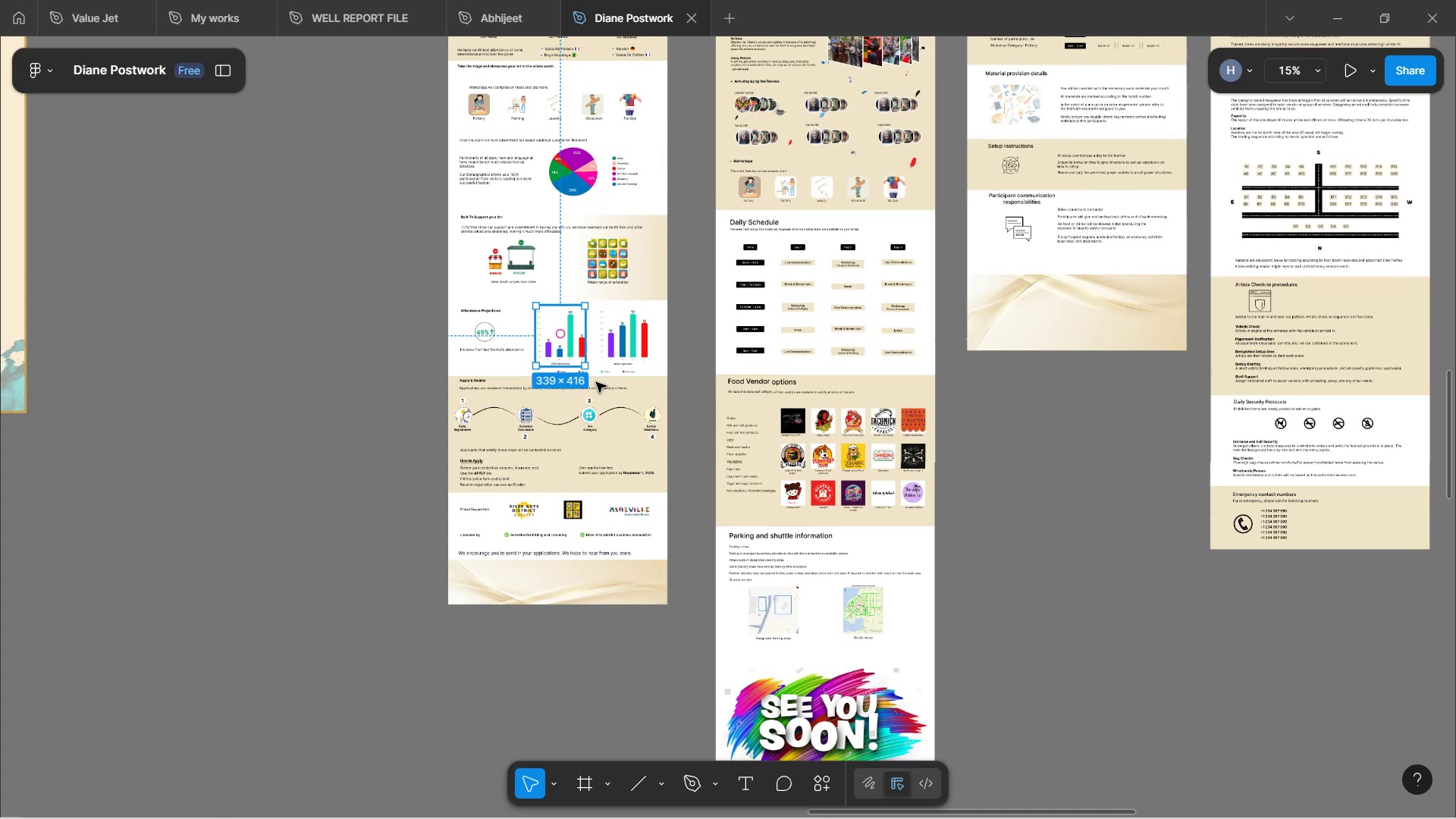 
key(Control+C)
 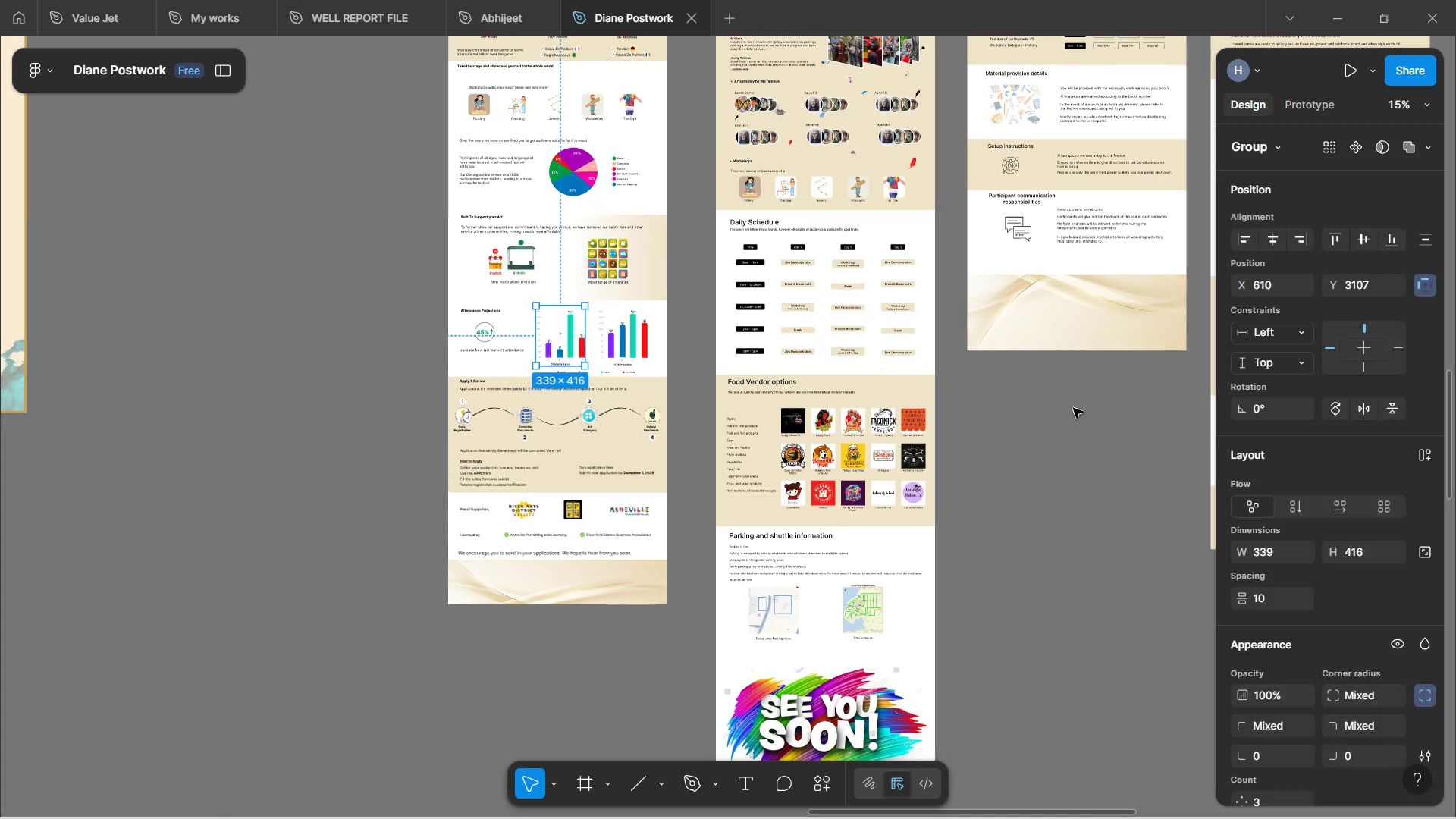 
left_click([1056, 410])
 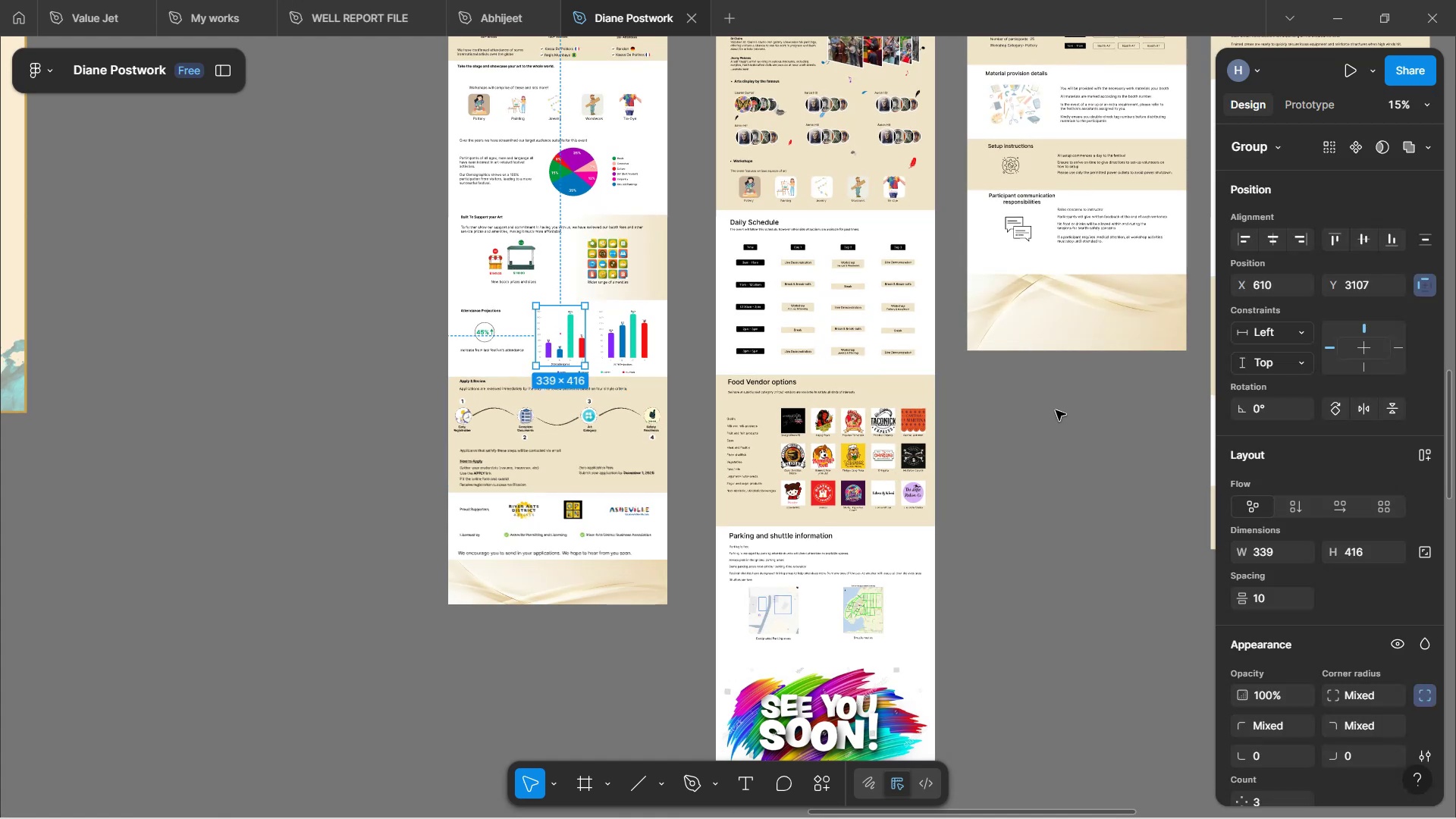 
hold_key(key=ShiftLeft, duration=1.28)
scroll: coordinate [1051, 387], scroll_direction: down, amount: 41.0
 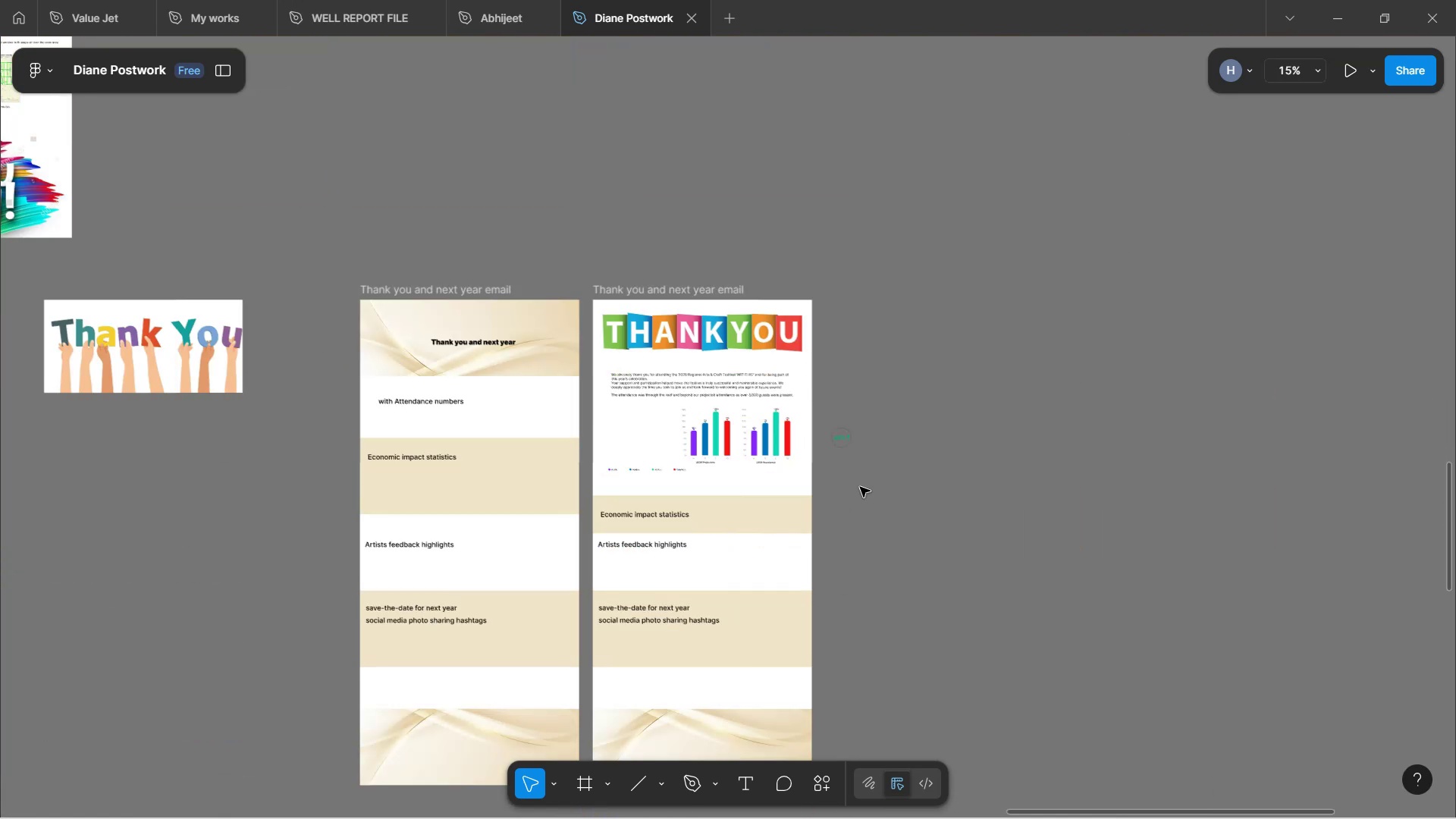 
hold_key(key=ControlLeft, duration=1.3)
scroll: coordinate [683, 435], scroll_direction: up, amount: 12.0
 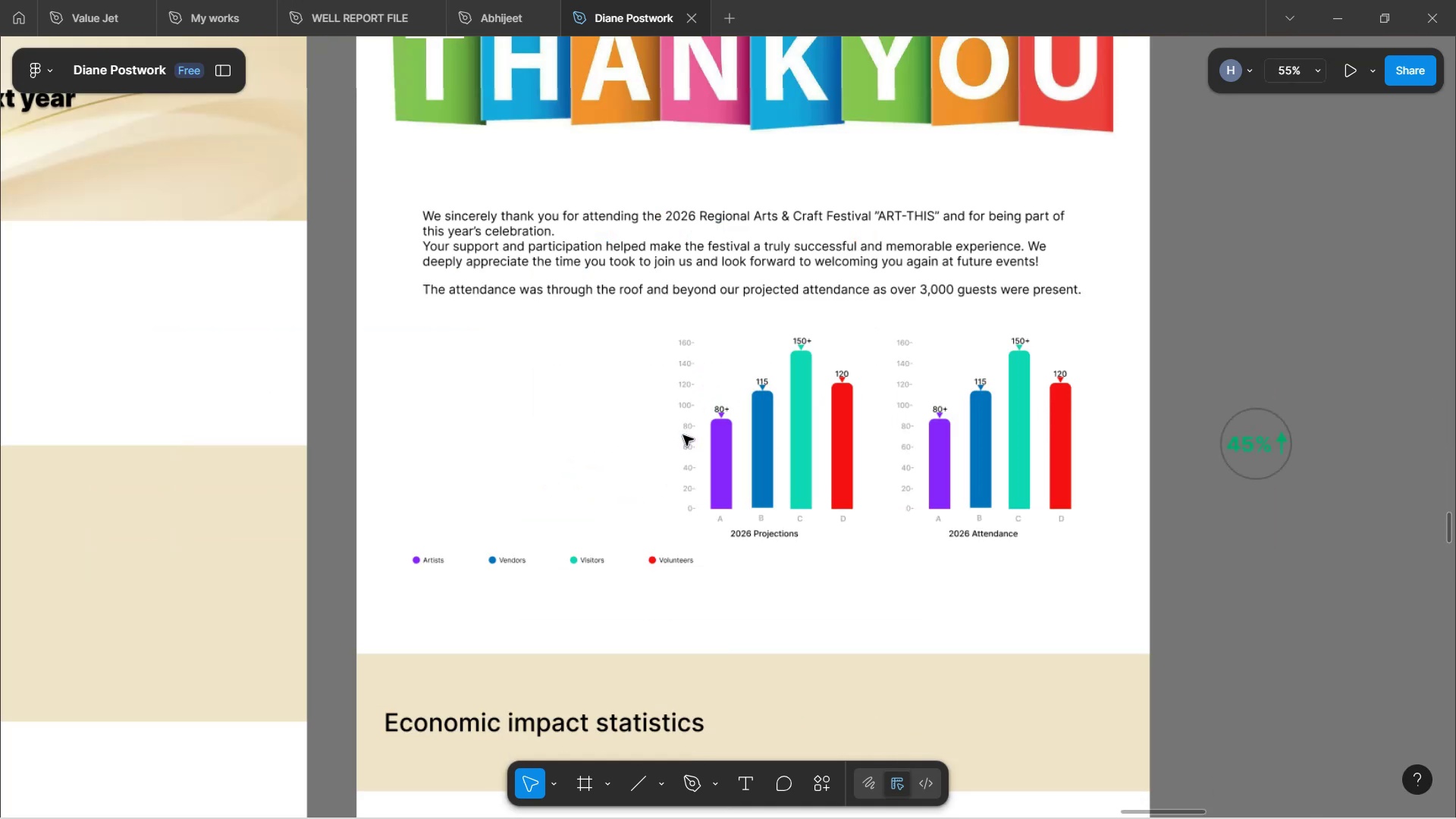 
key(Control+V)
 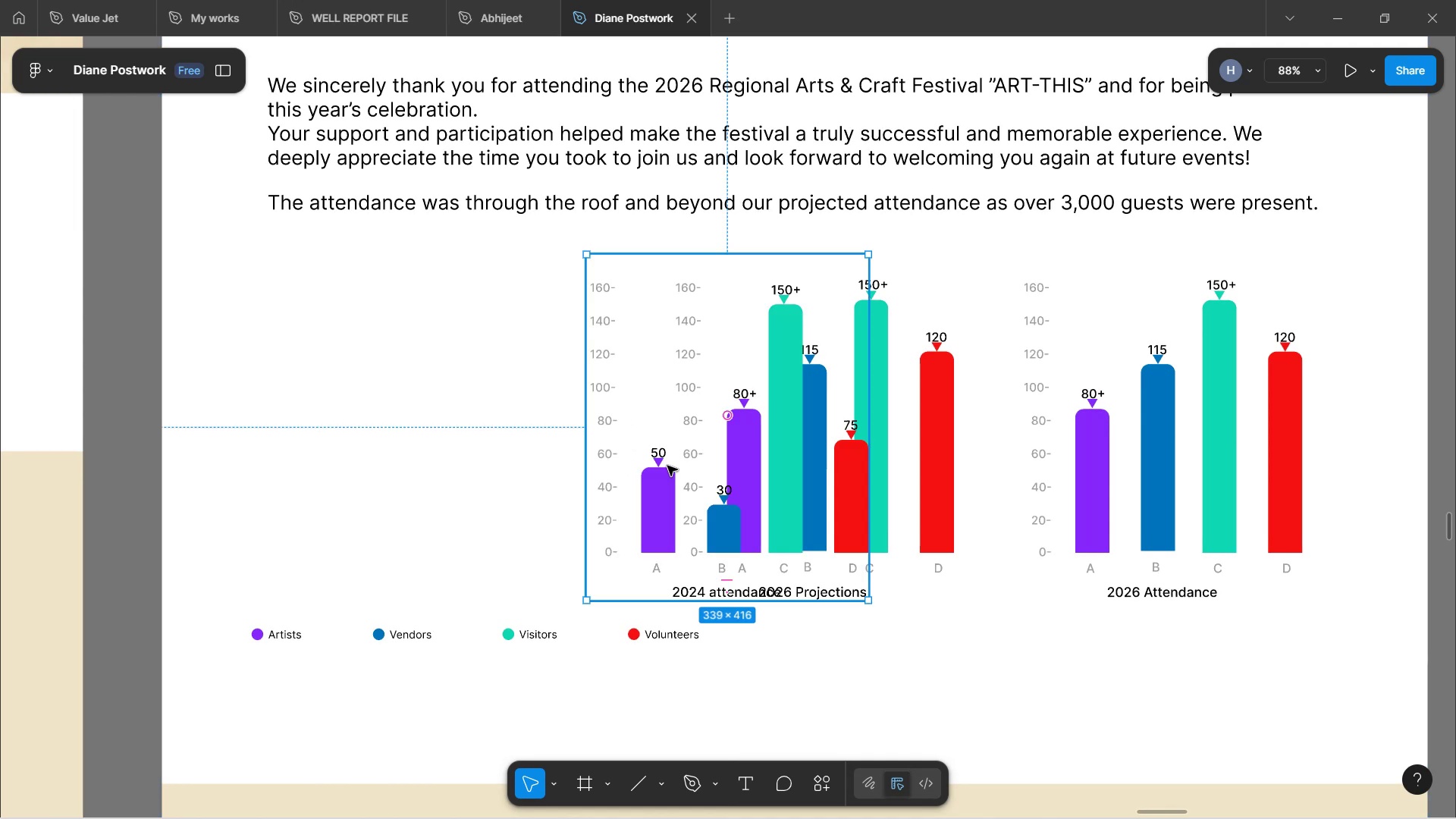 
left_click_drag(start_coordinate=[659, 510], to_coordinate=[343, 503])
 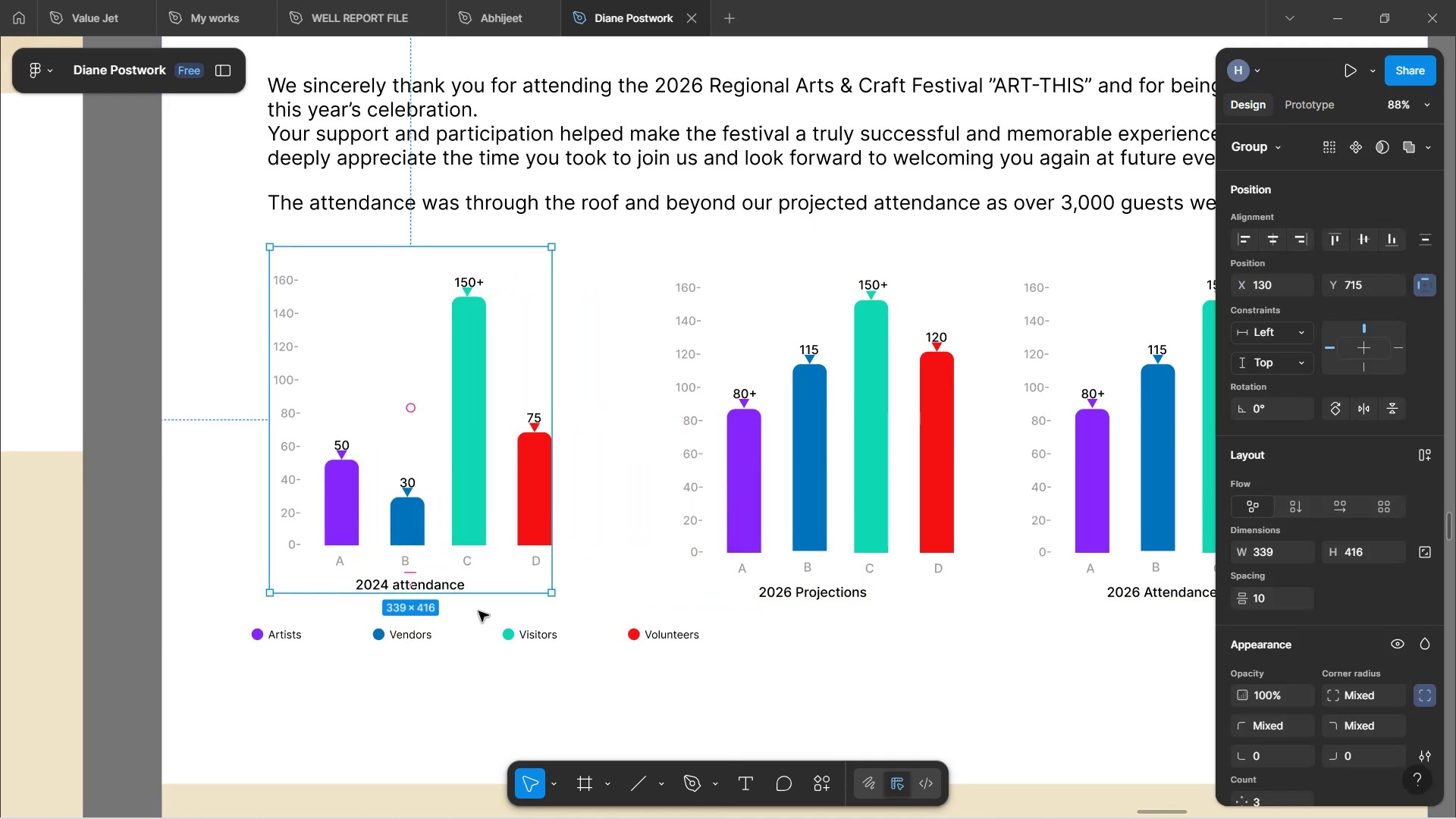 
left_click([570, 728])
 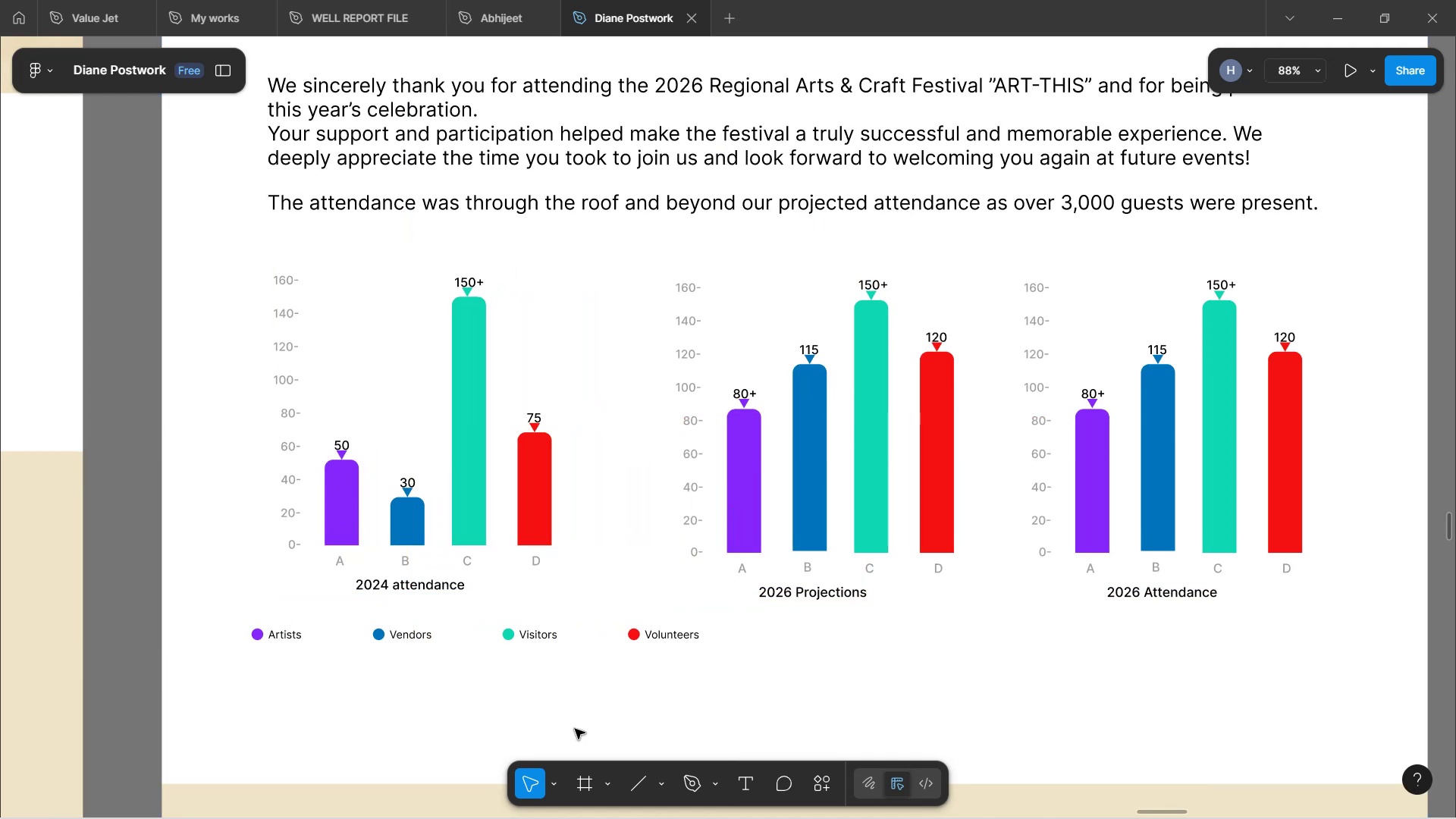 
left_click([456, 529])
 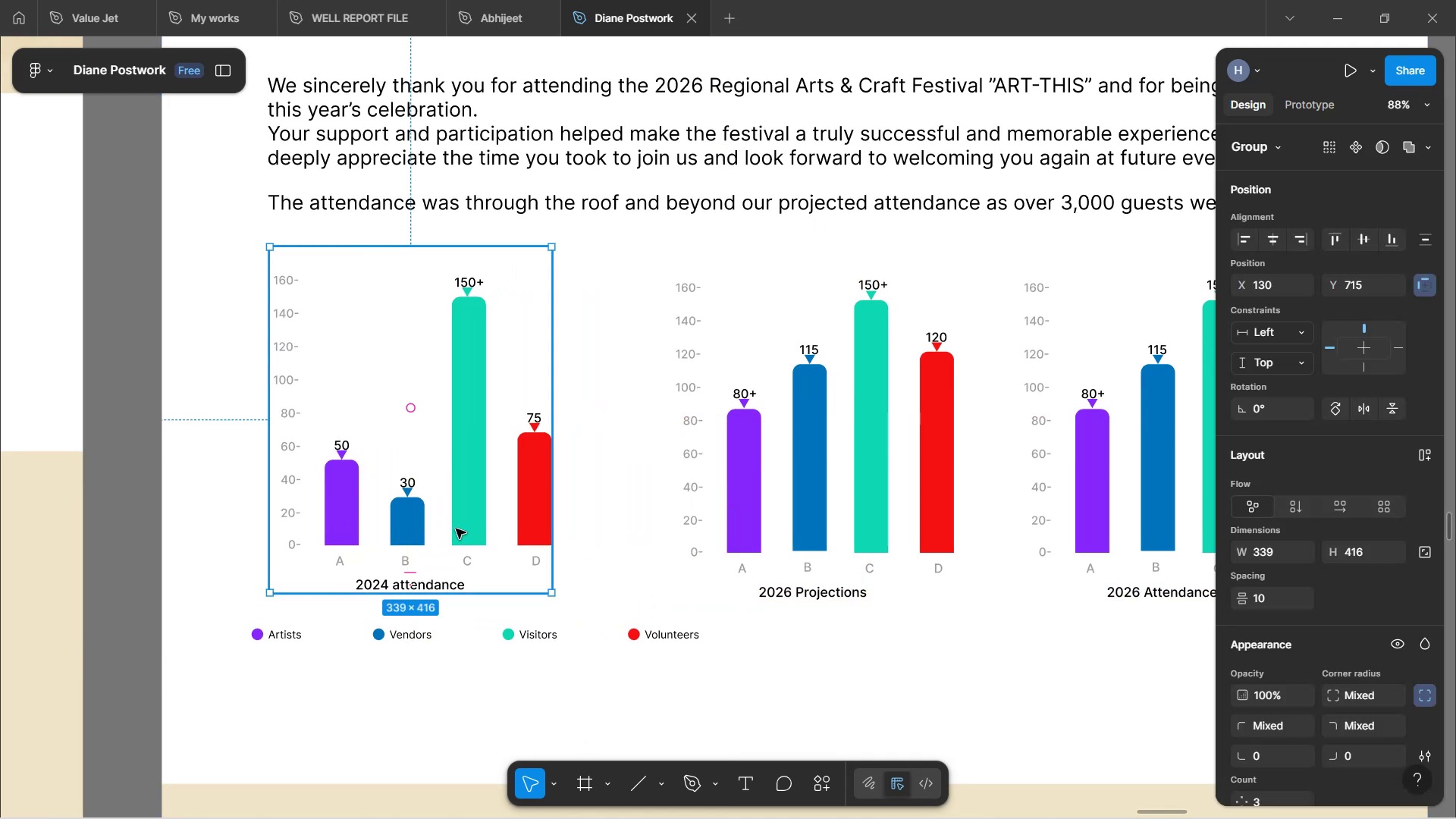 
key(ArrowDown)
 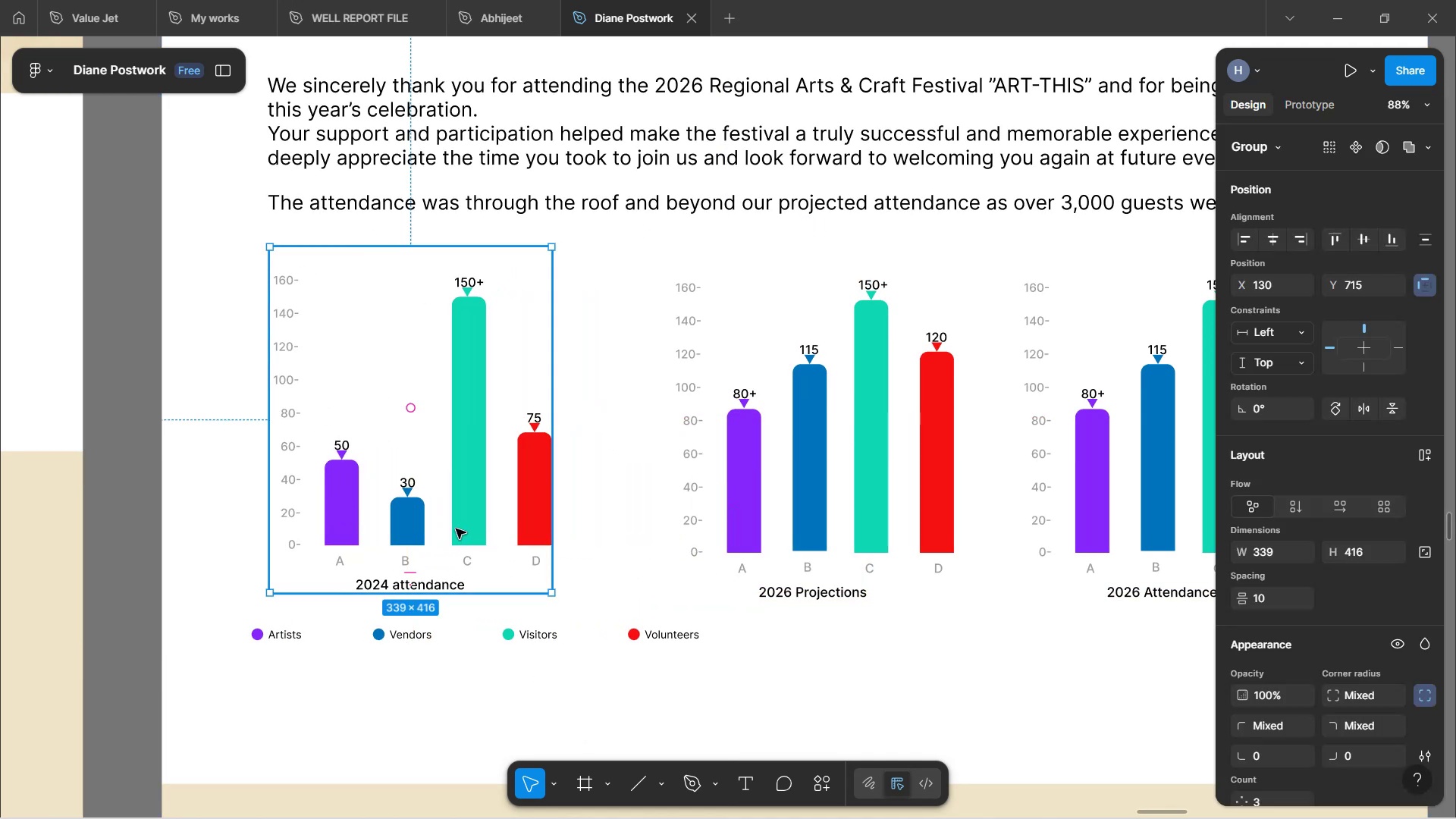 
key(ArrowDown)
 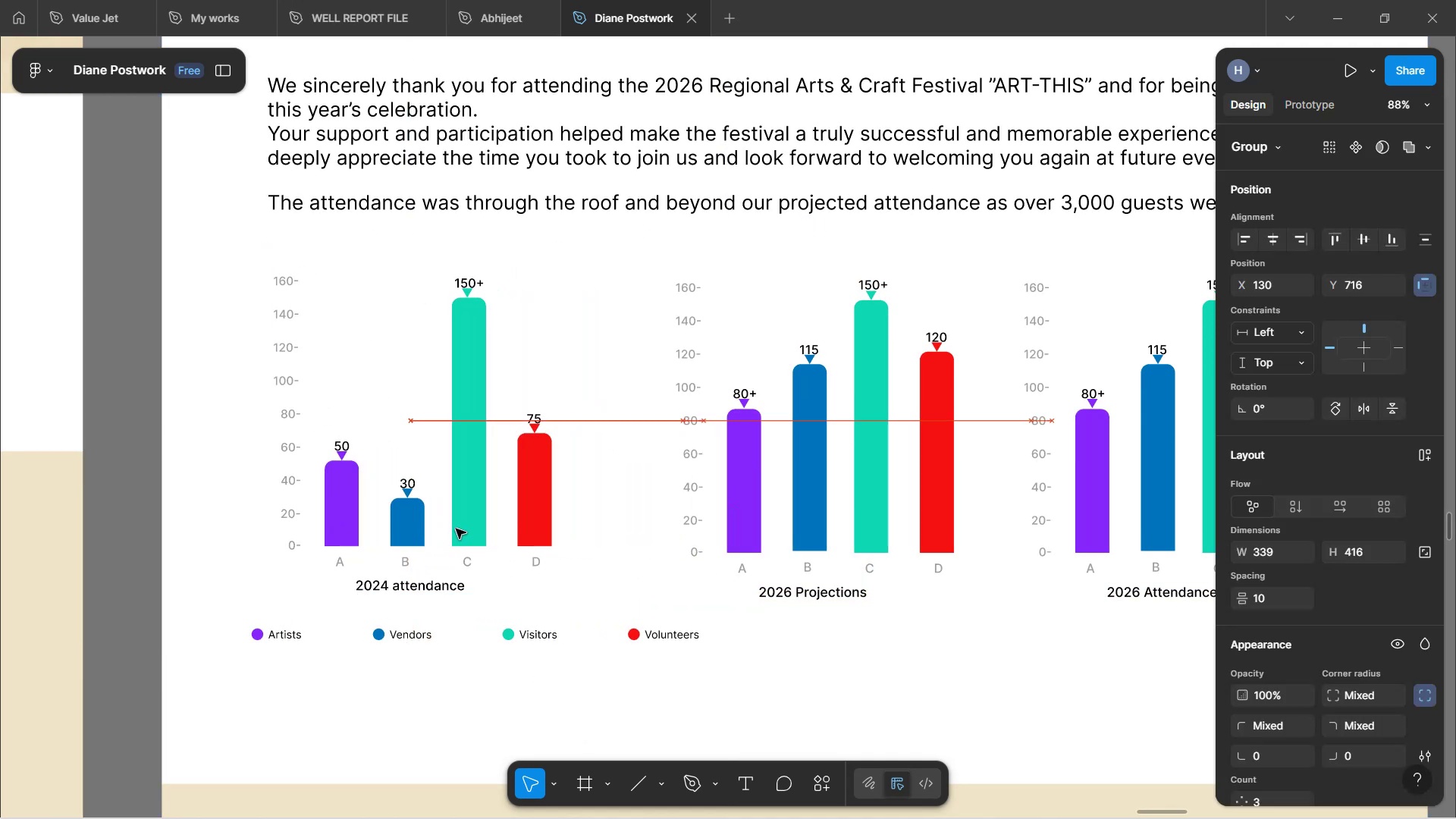 
key(ArrowDown)
 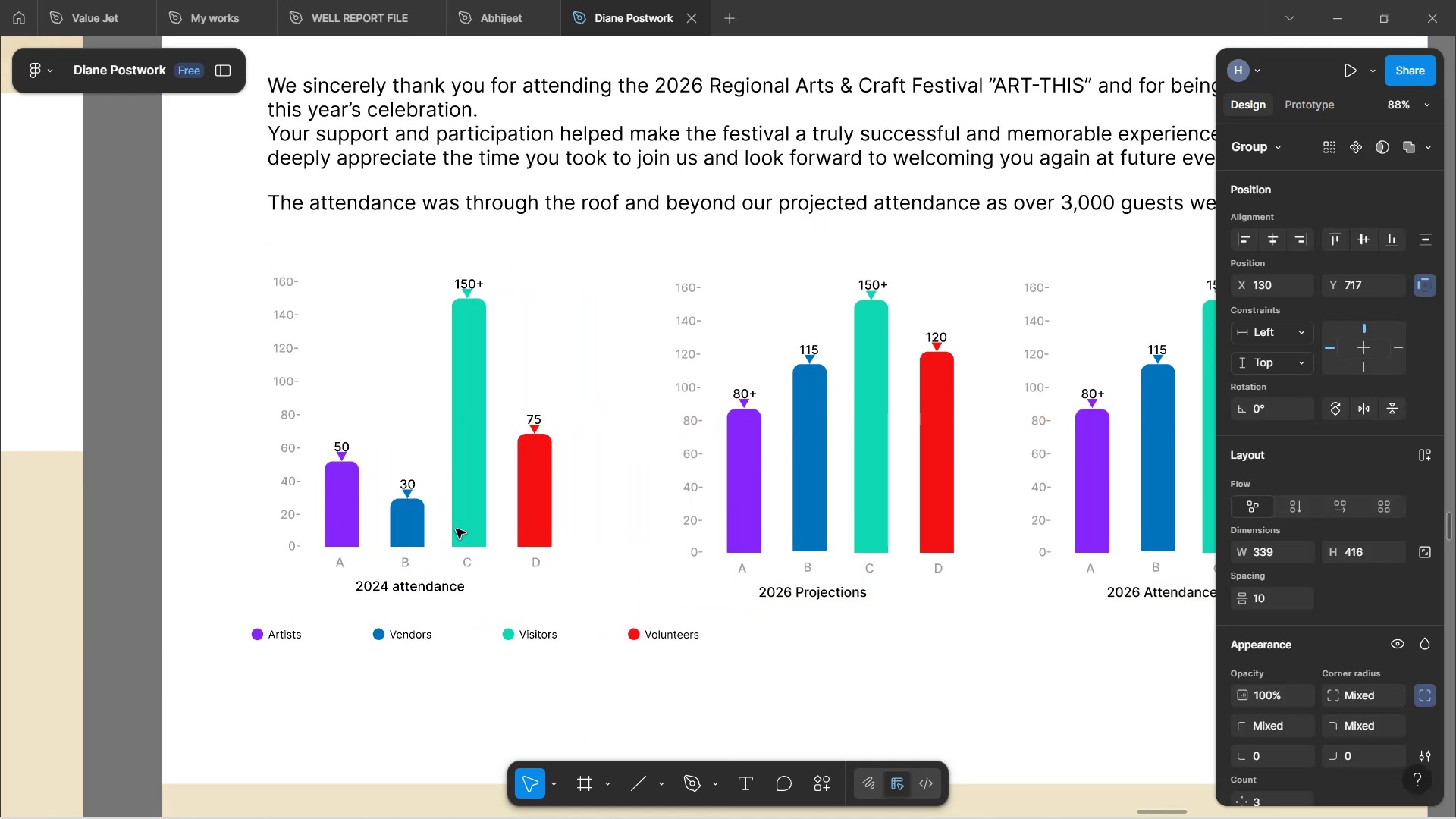 
key(ArrowDown)
 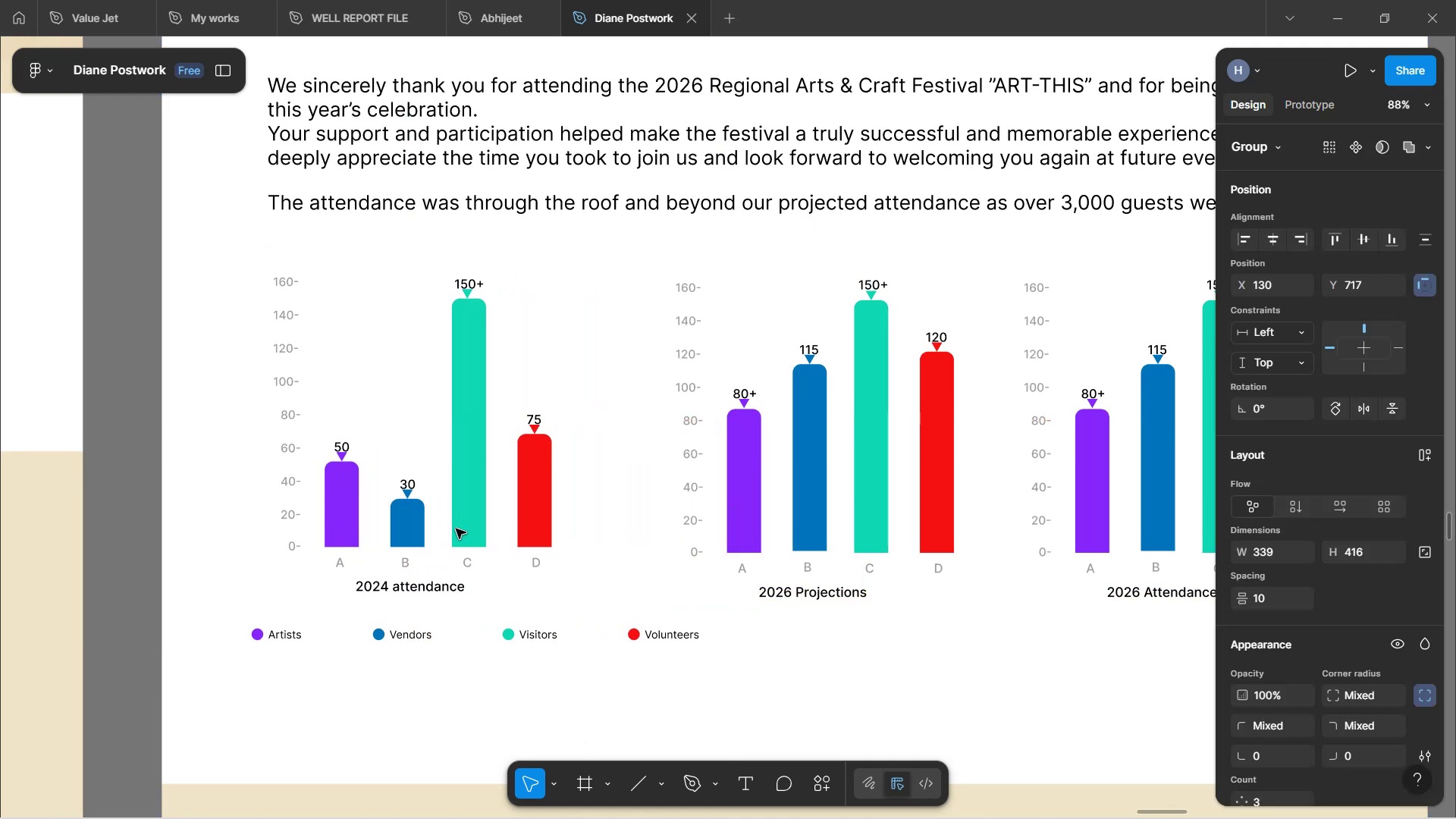 
key(ArrowDown)
 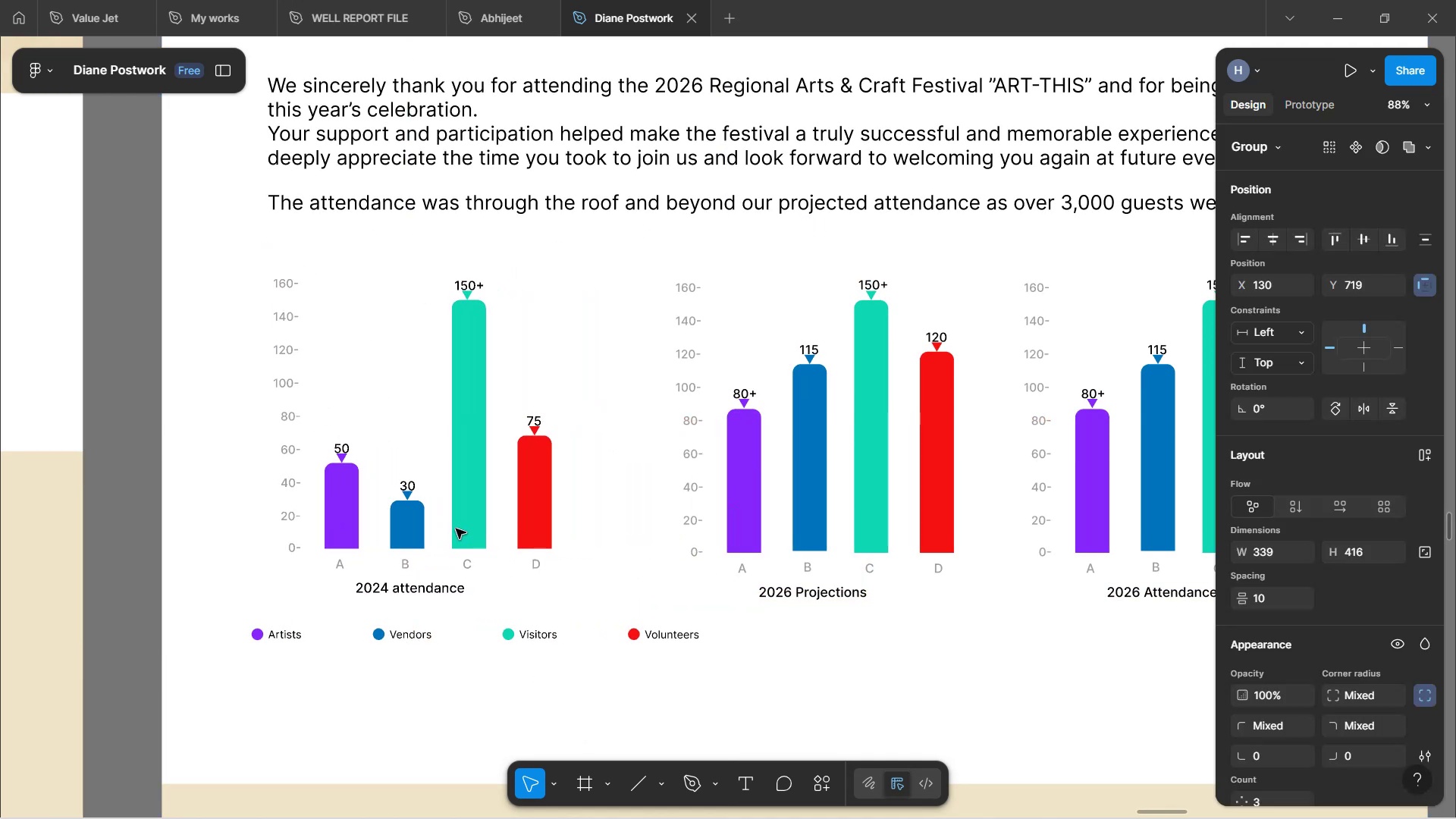 
key(ArrowDown)
 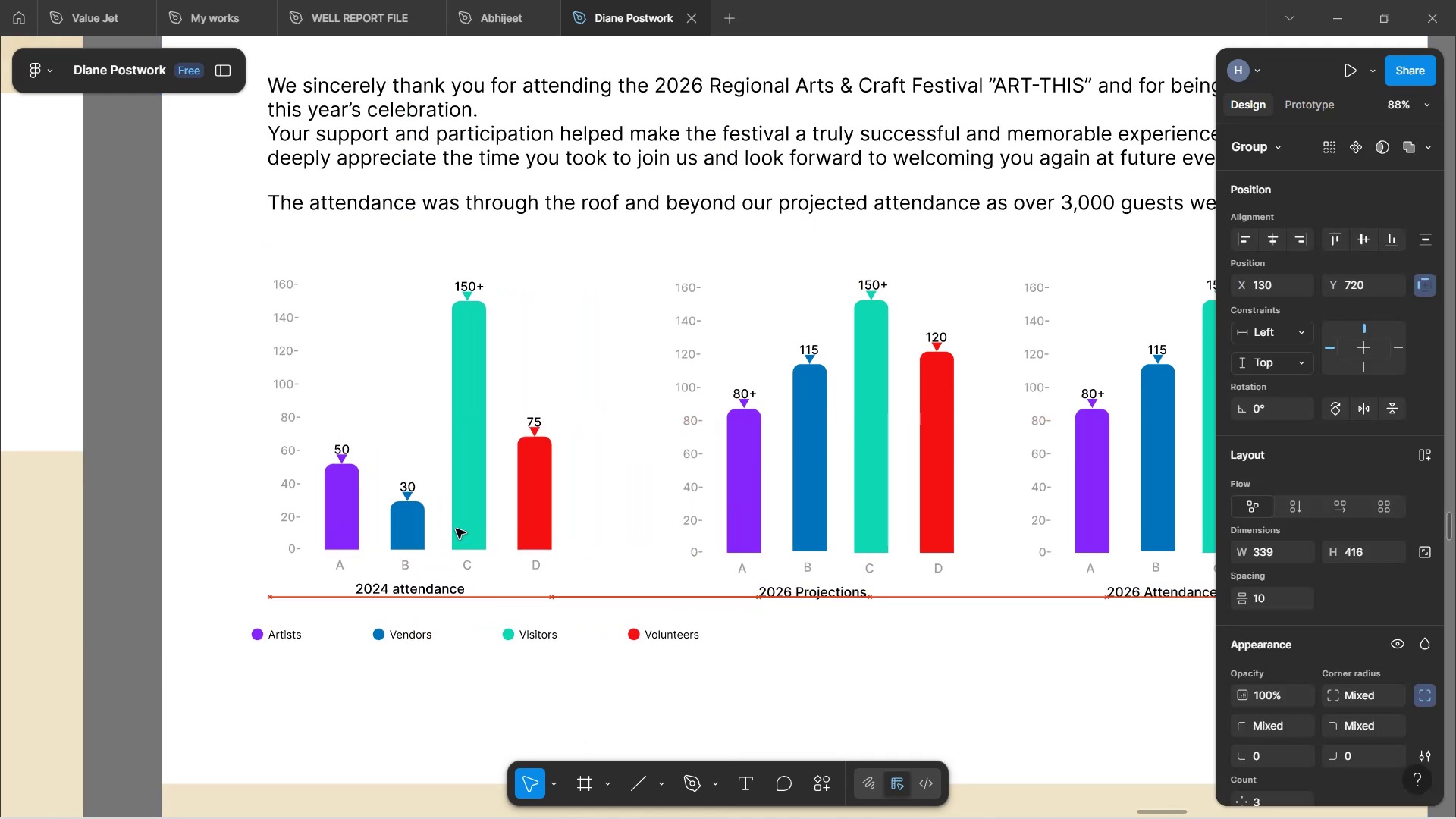 
key(ArrowUp)
 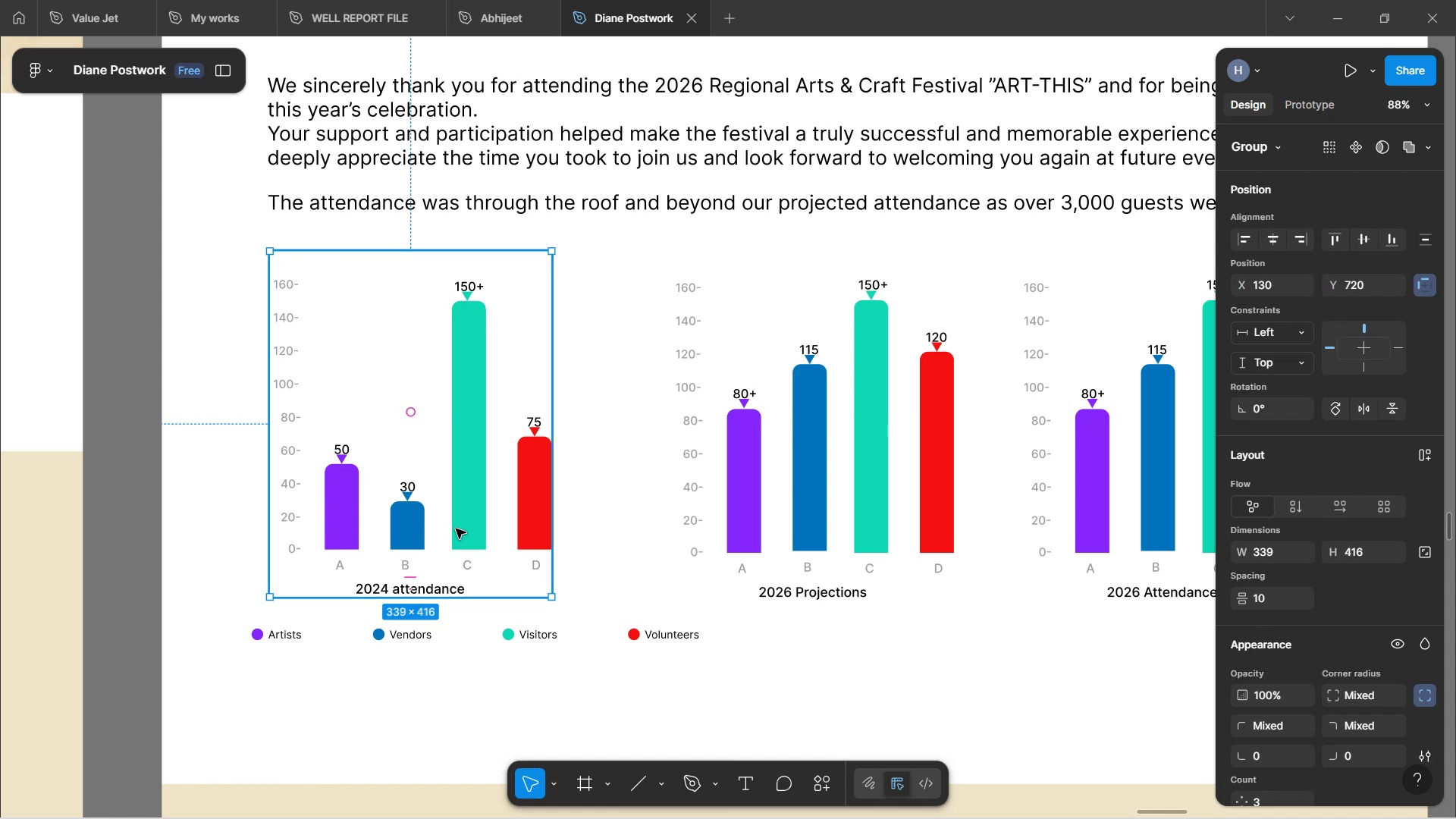 
wait(18.42)
 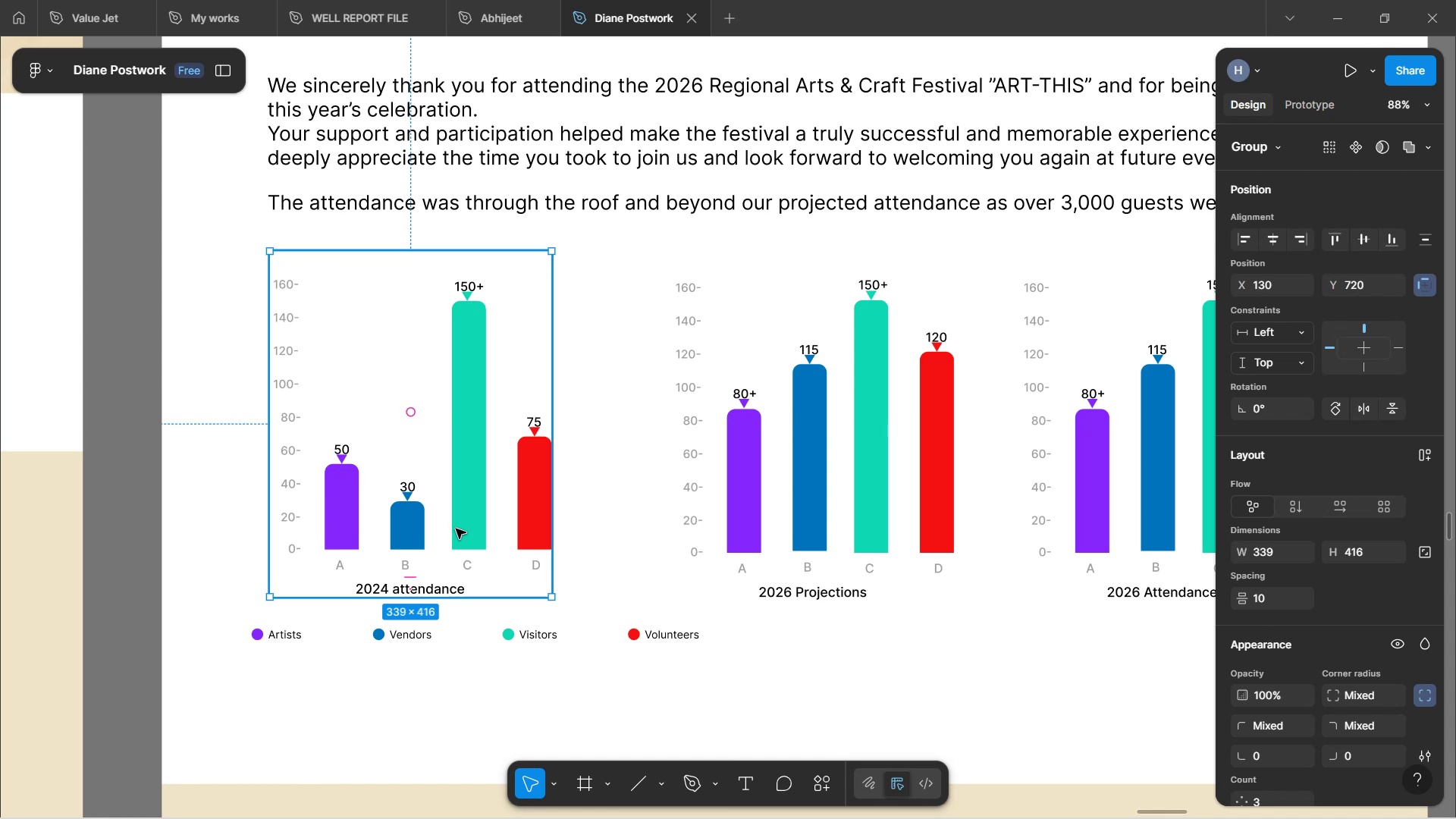 
left_click([852, 594])
 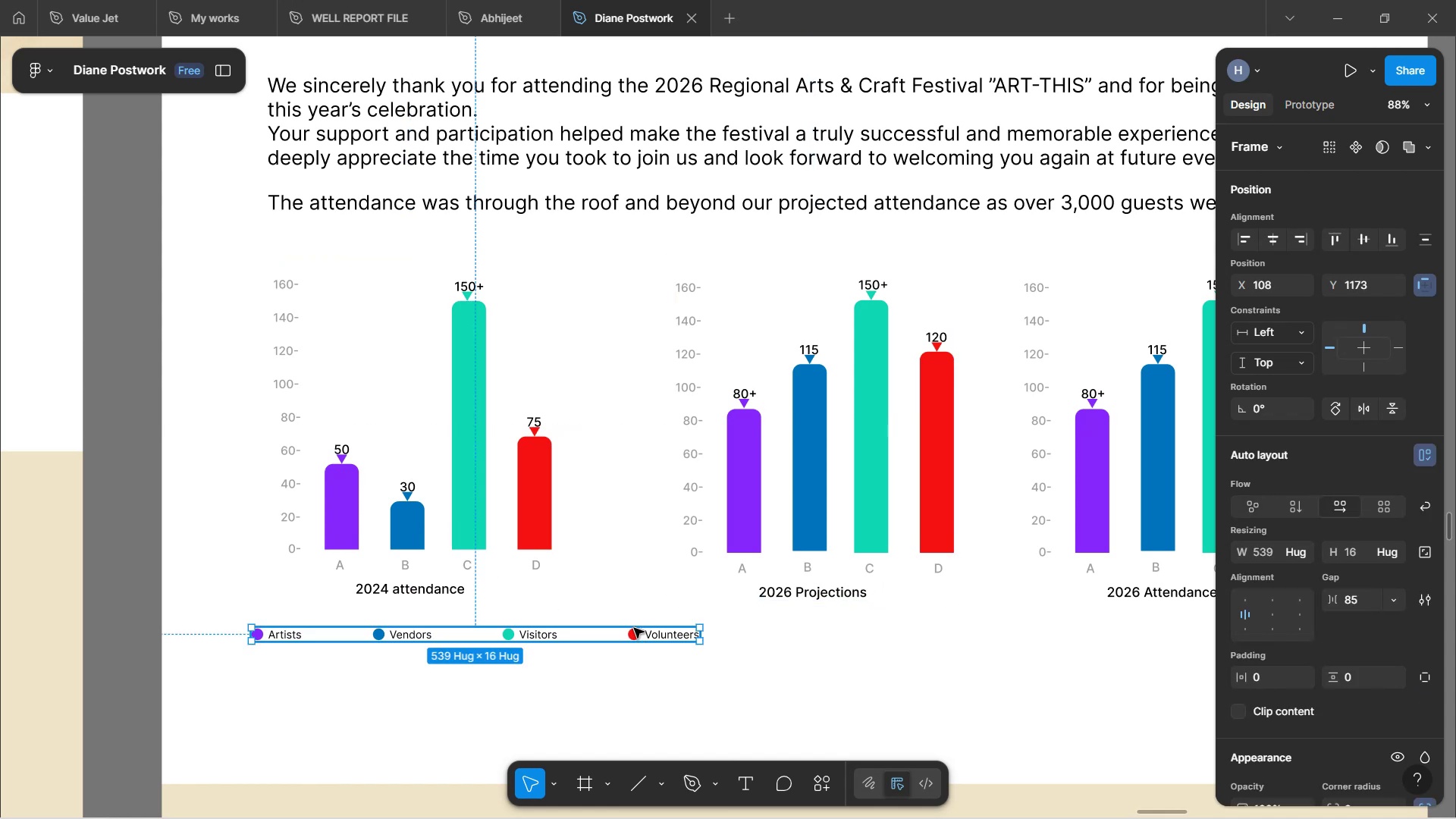 
left_click_drag(start_coordinate=[593, 639], to_coordinate=[944, 652])
 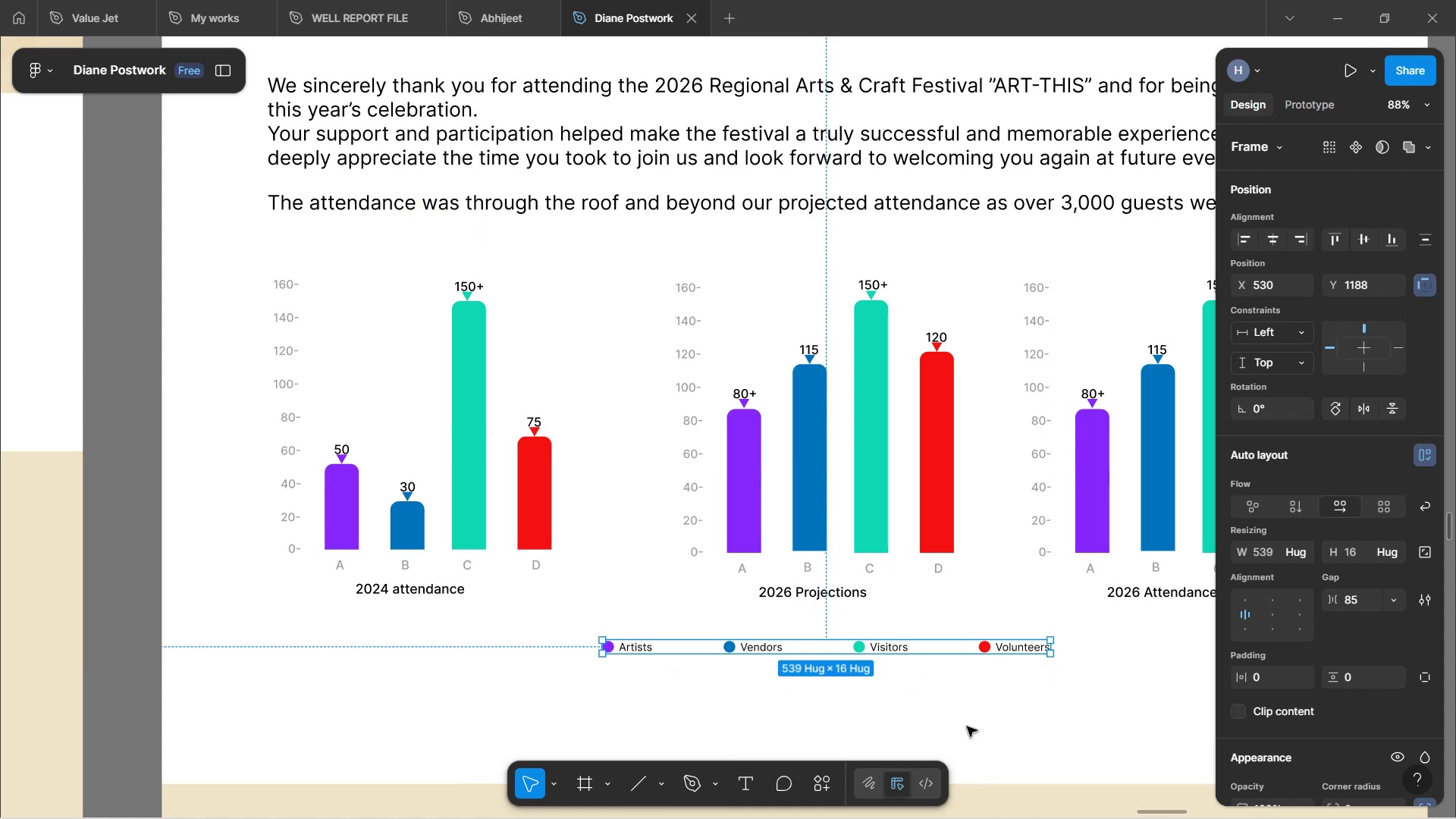 
left_click([970, 720])
 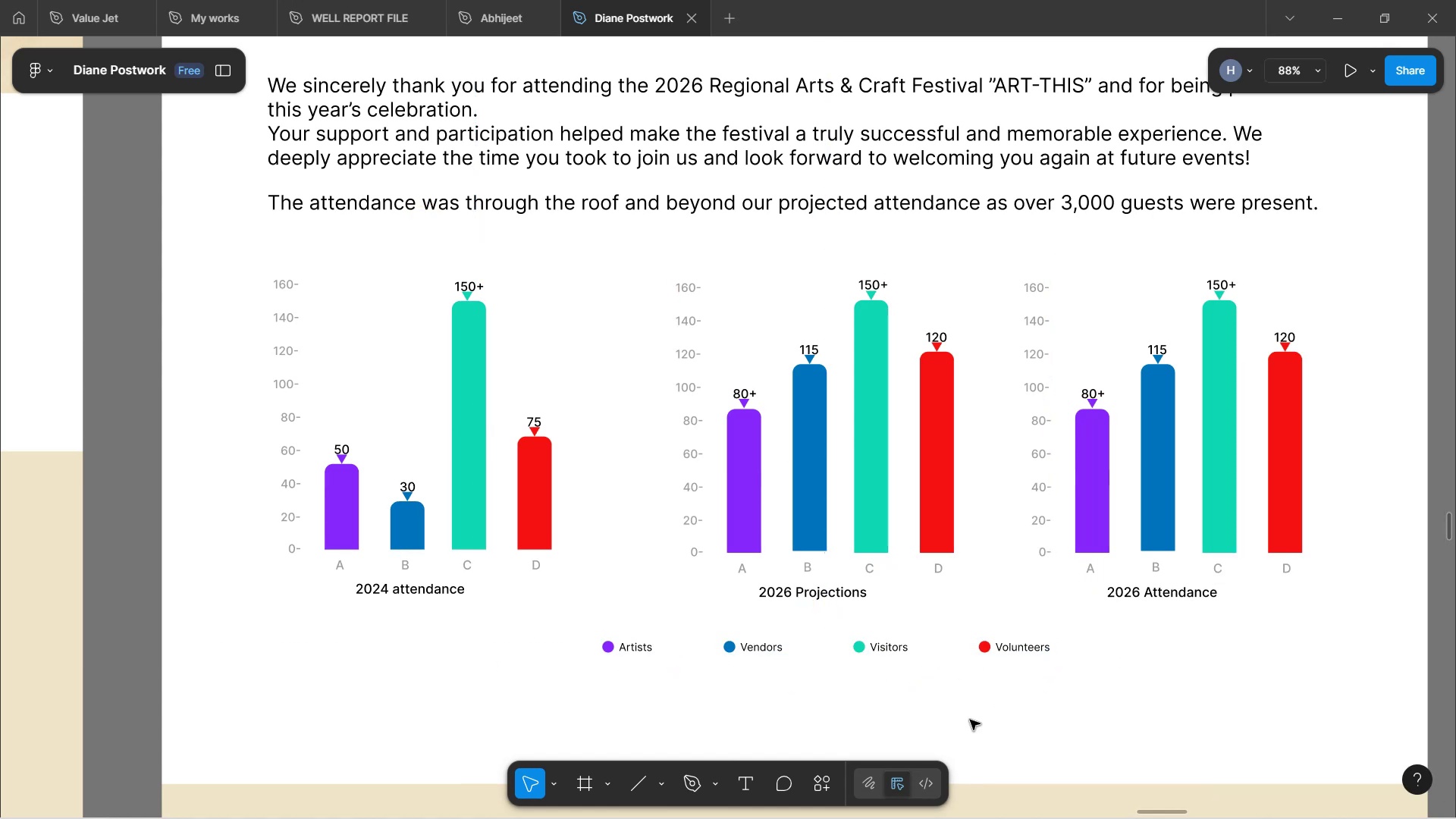 
hold_key(key=ShiftLeft, duration=1.08)
scroll: coordinate [946, 680], scroll_direction: down, amount: 5.0
 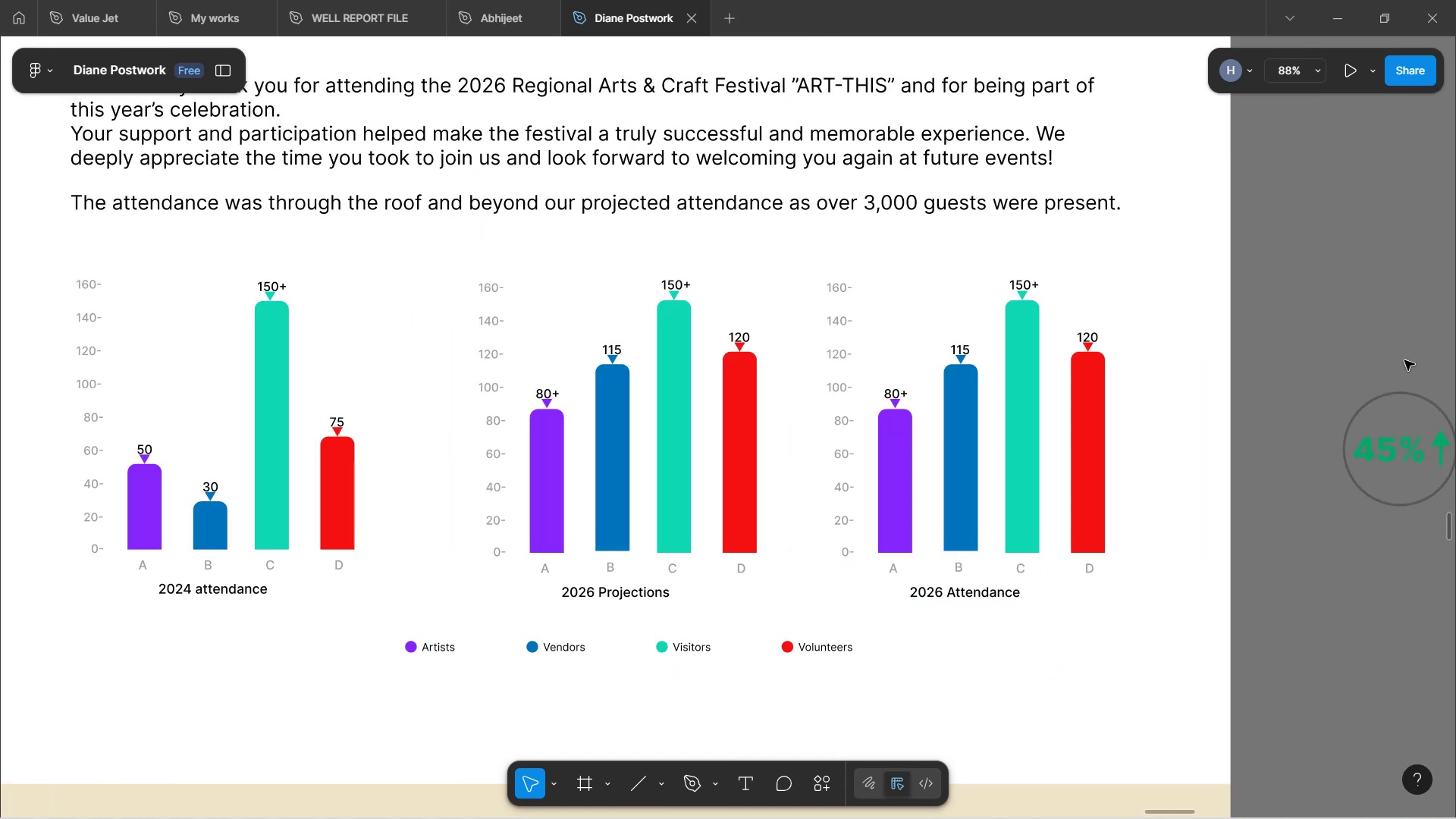 
left_click_drag(start_coordinate=[1369, 456], to_coordinate=[1023, 683])
 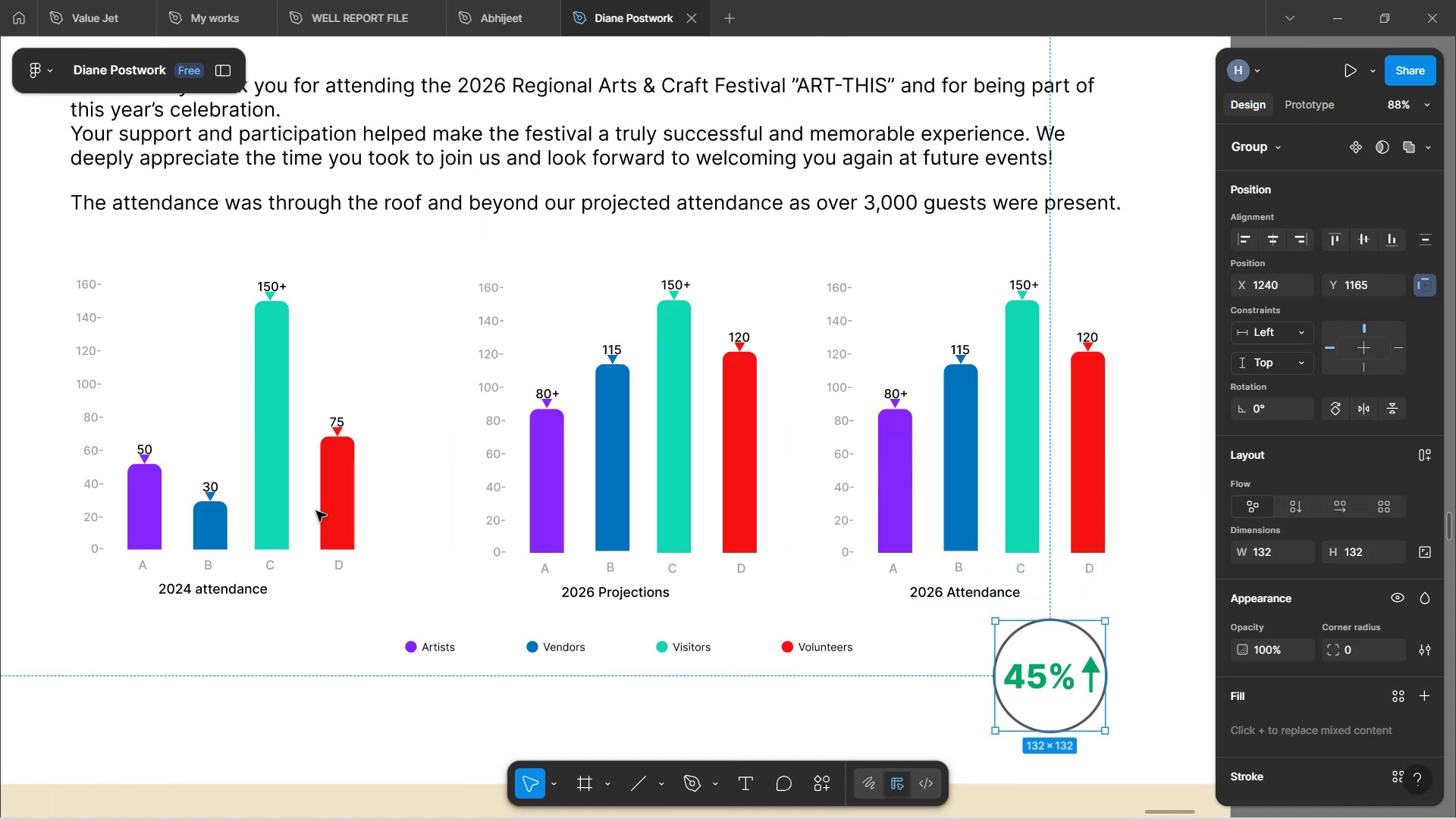 
left_click([341, 510])
 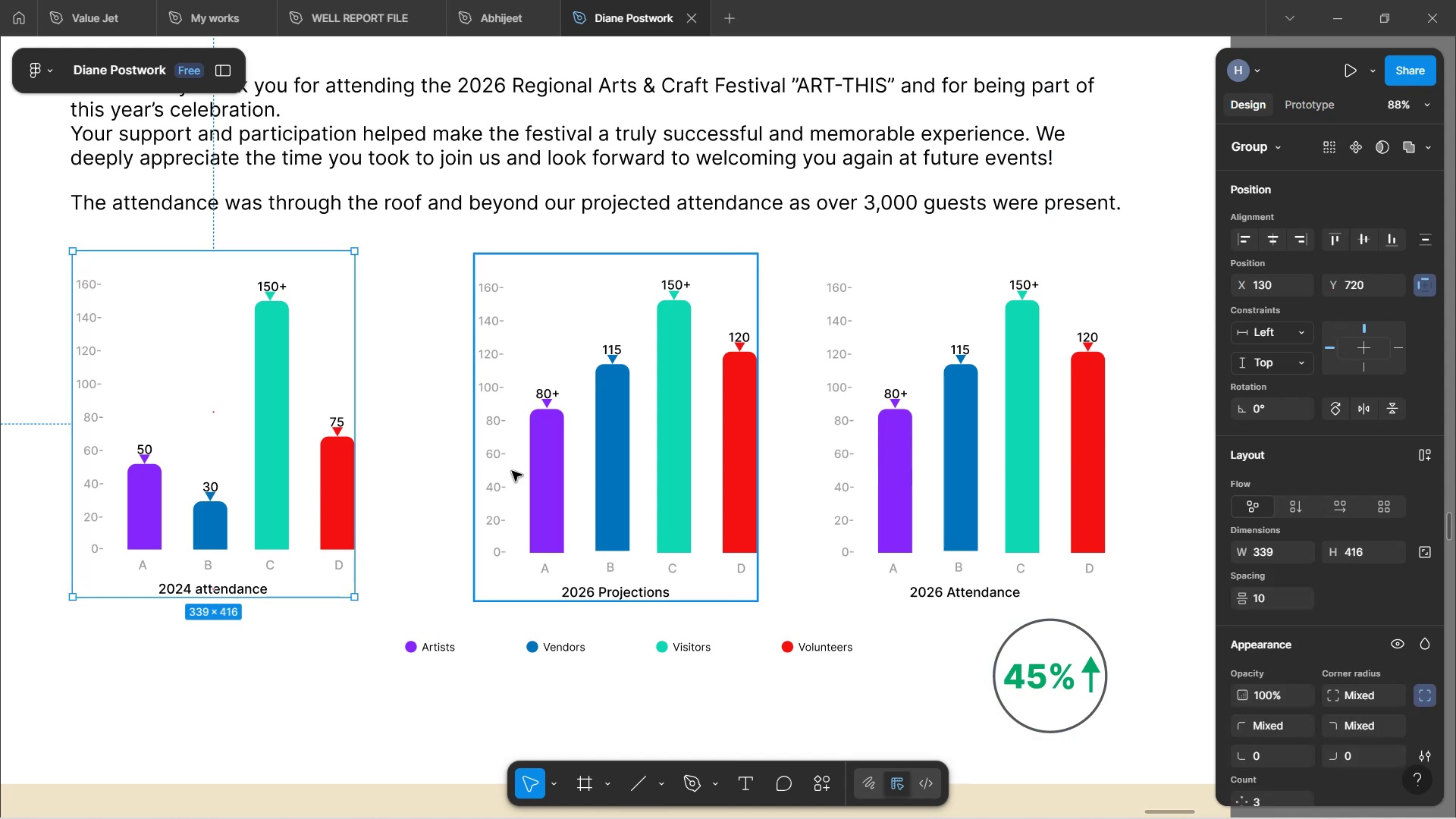 
left_click([523, 462])
 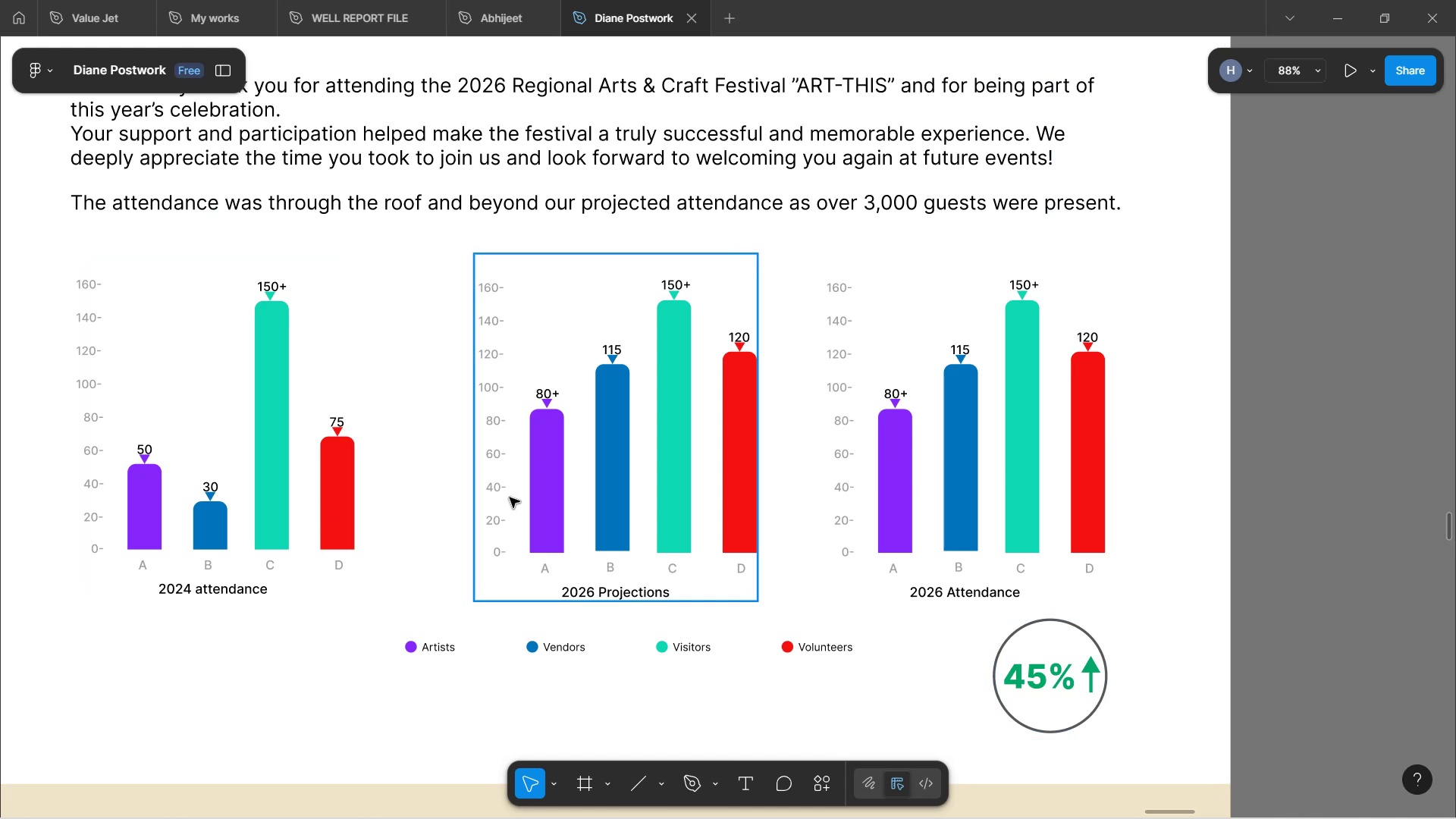 
left_click([504, 504])
 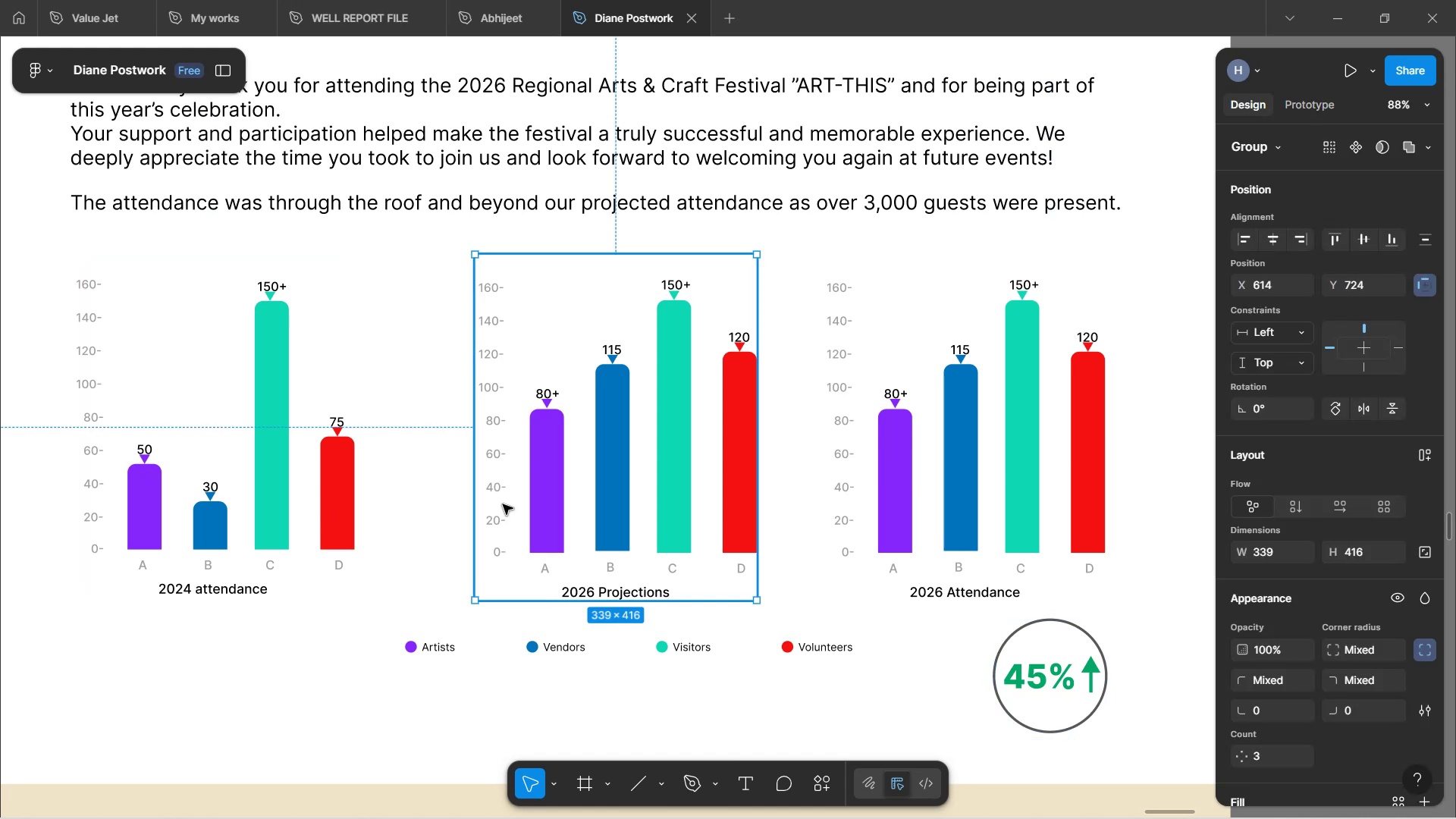 
hold_key(key=ArrowLeft, duration=1.5)
 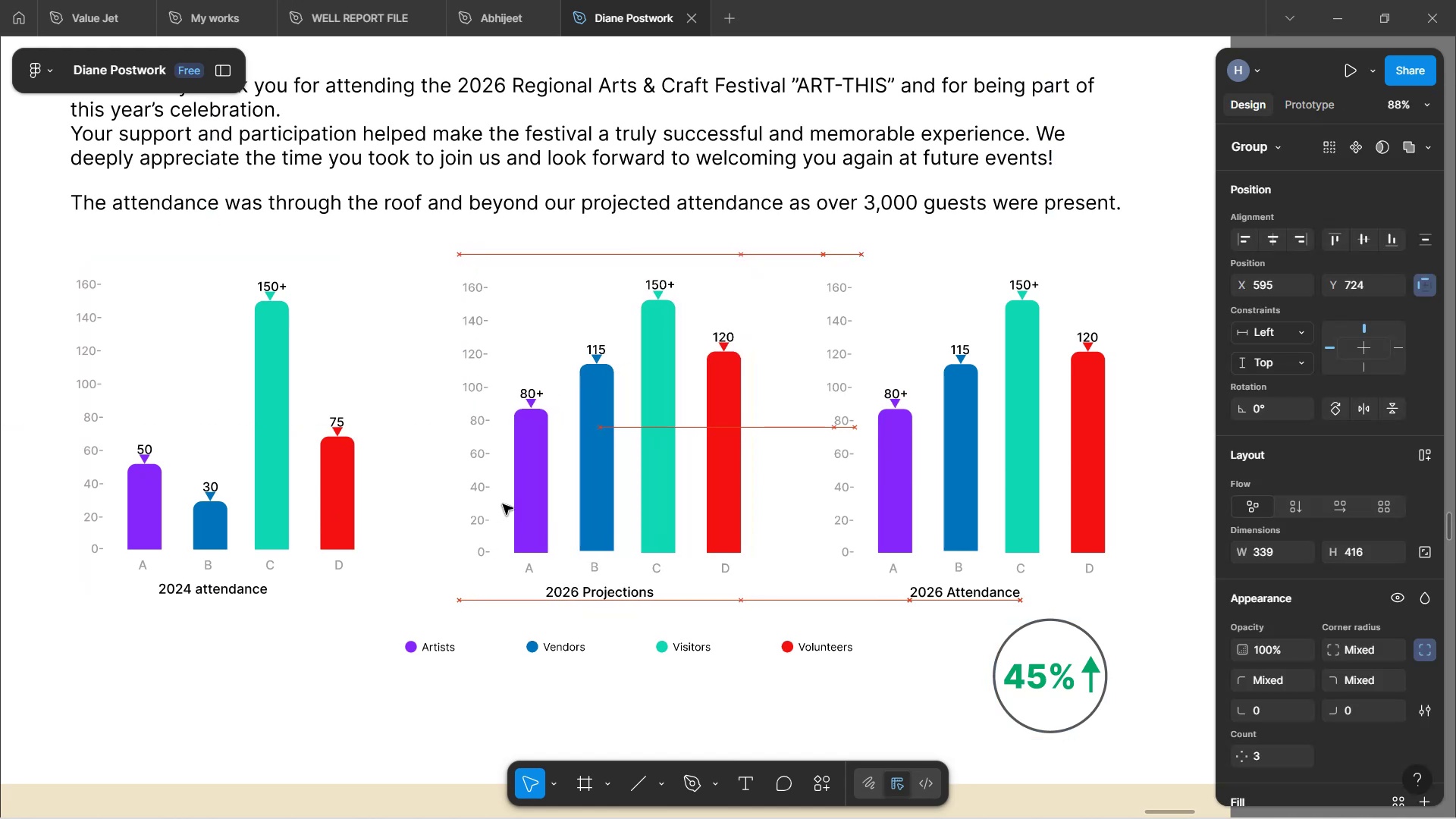 
key(ArrowLeft)
 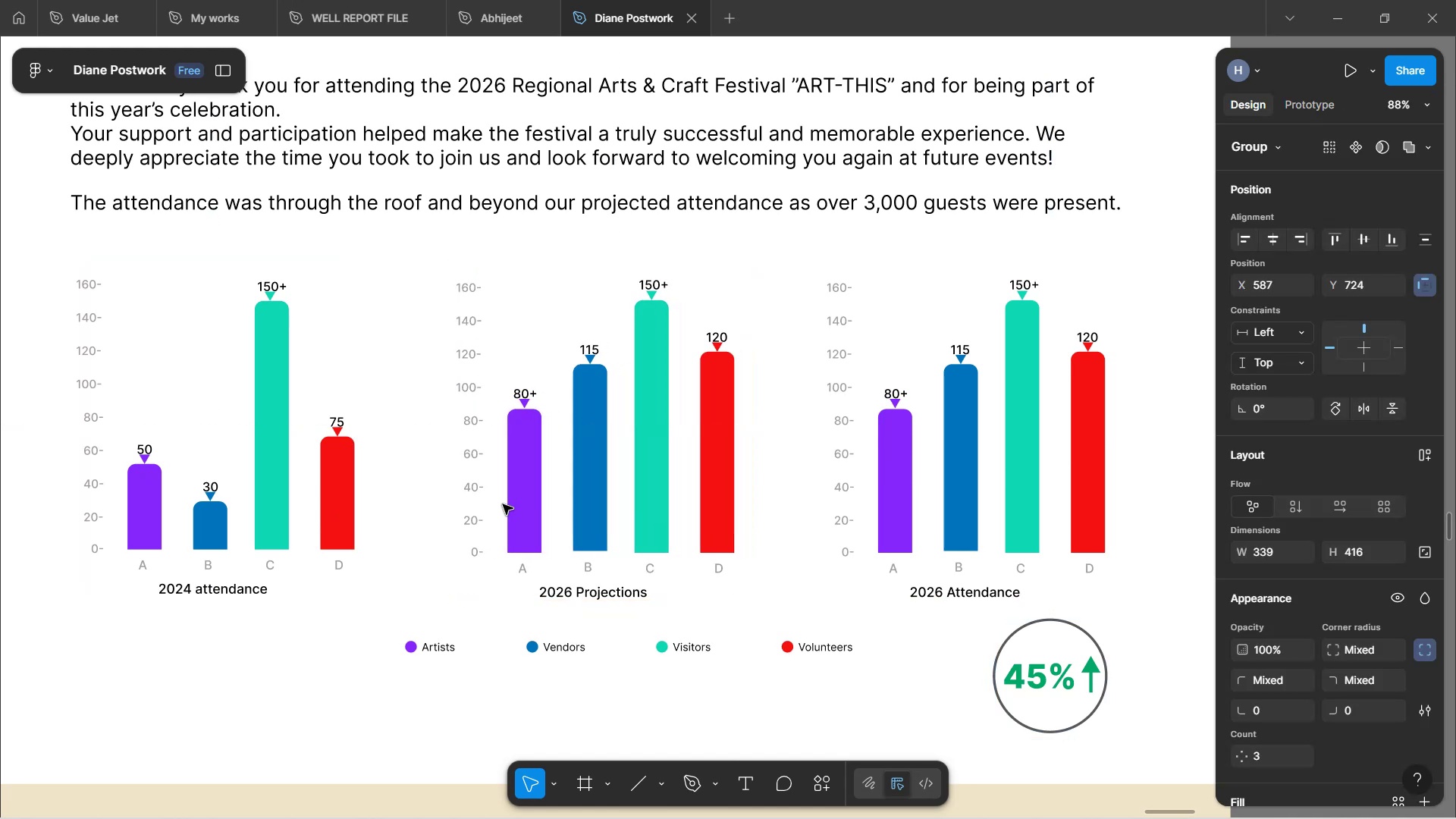 
hold_key(key=ControlLeft, duration=1.05)
scroll: coordinate [503, 504], scroll_direction: down, amount: 1.0
 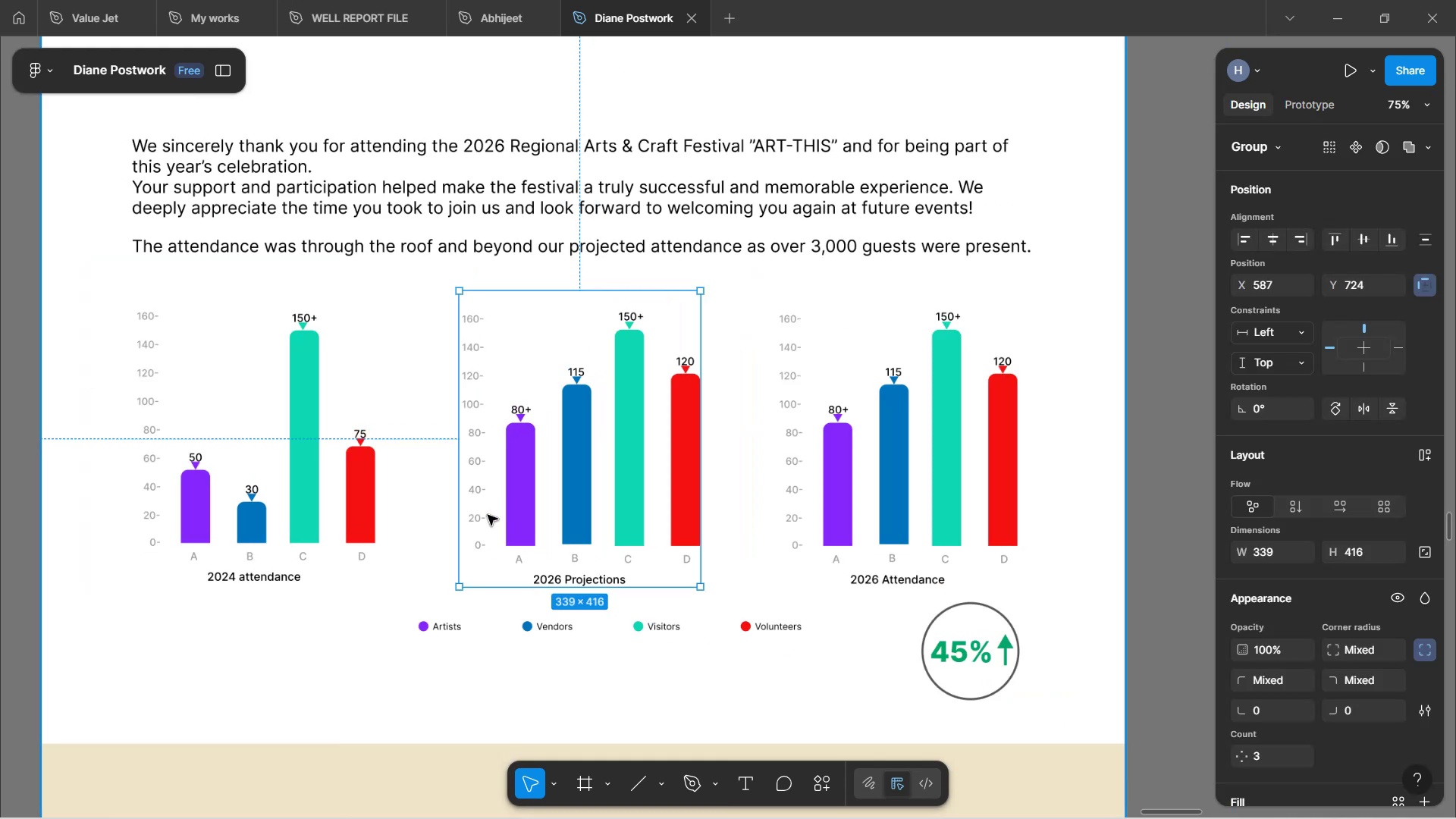 
left_click([184, 516])
 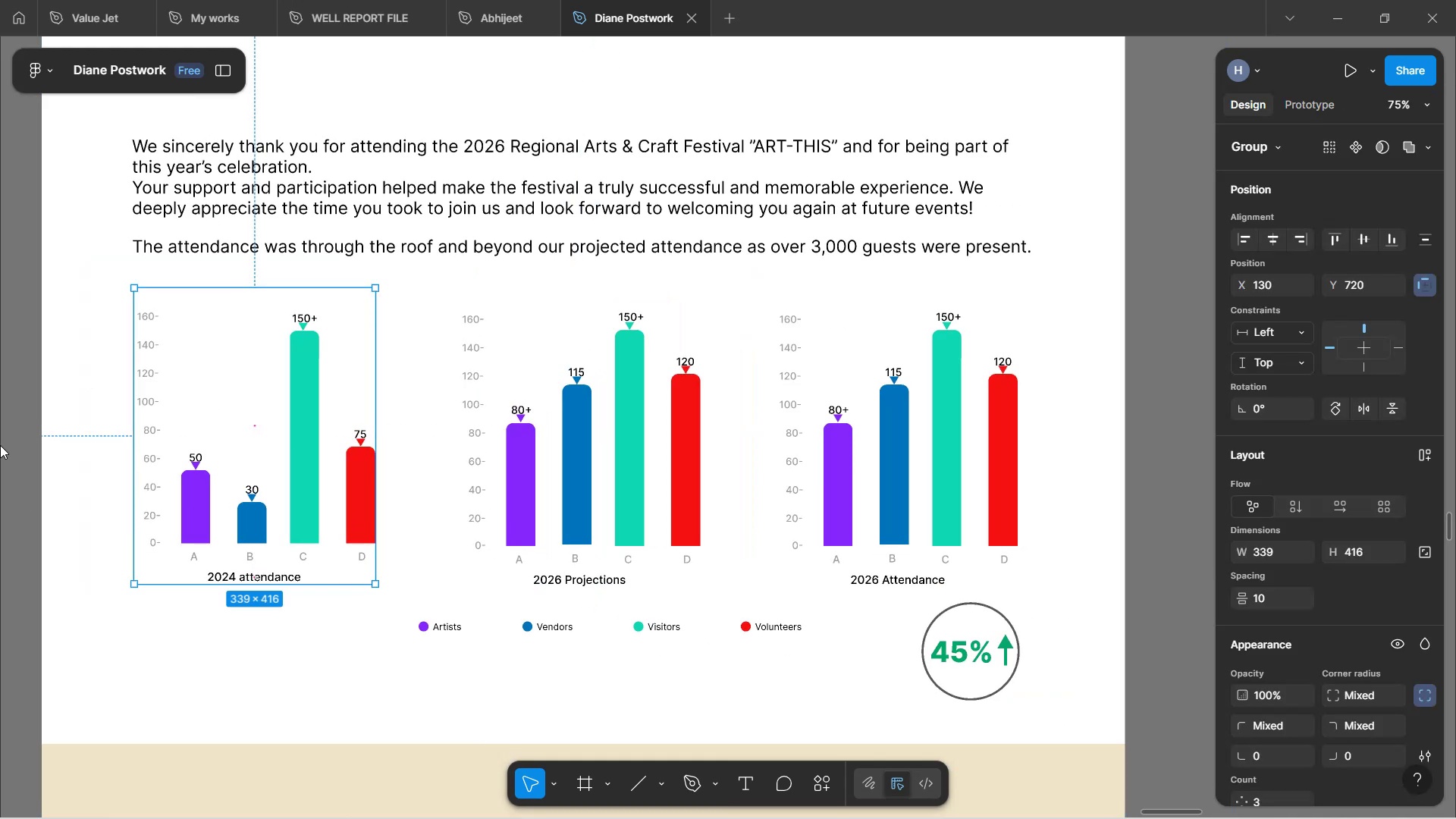 
hold_key(key=AltLeft, duration=1.01)
 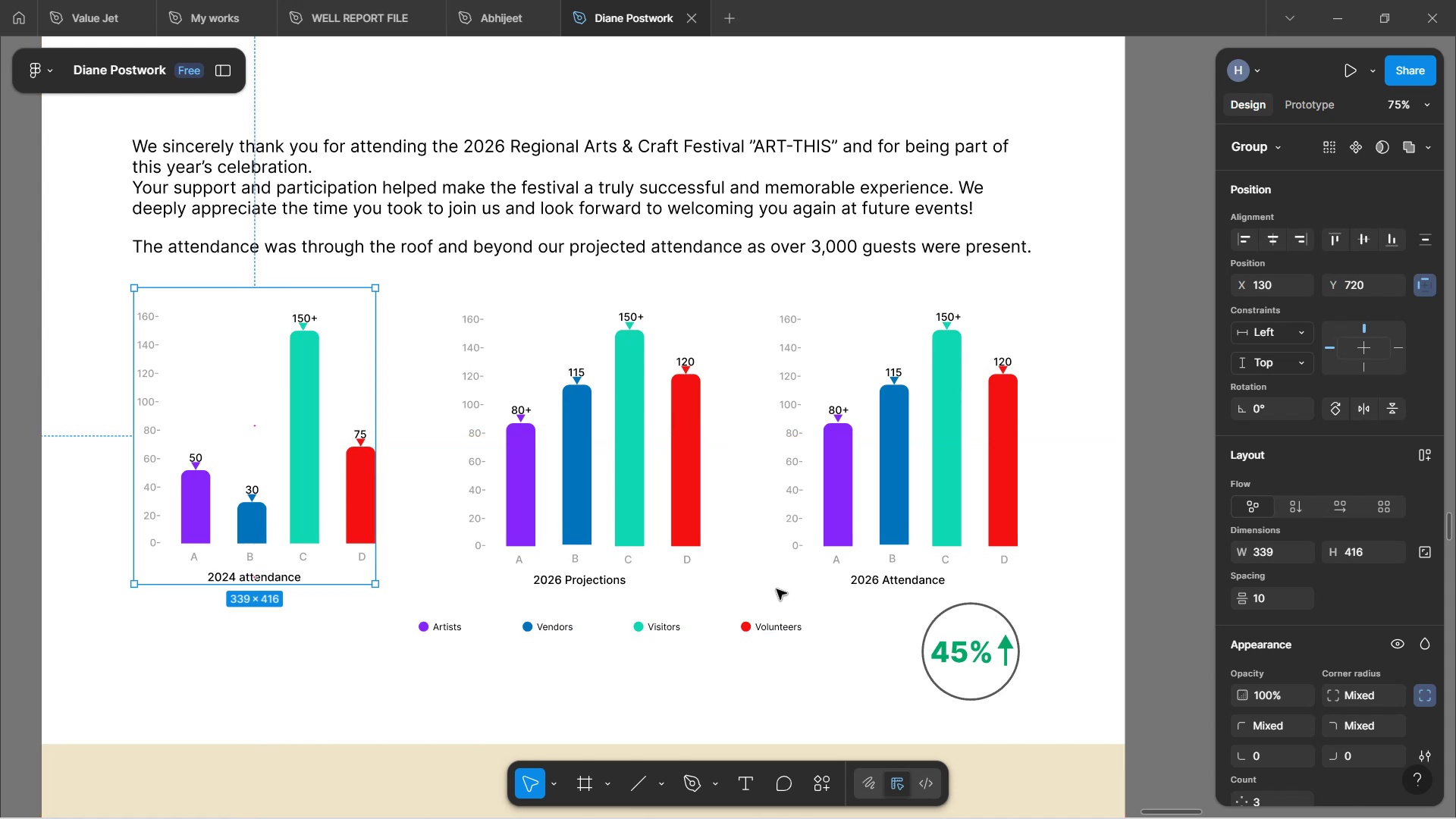 
left_click([839, 516])
 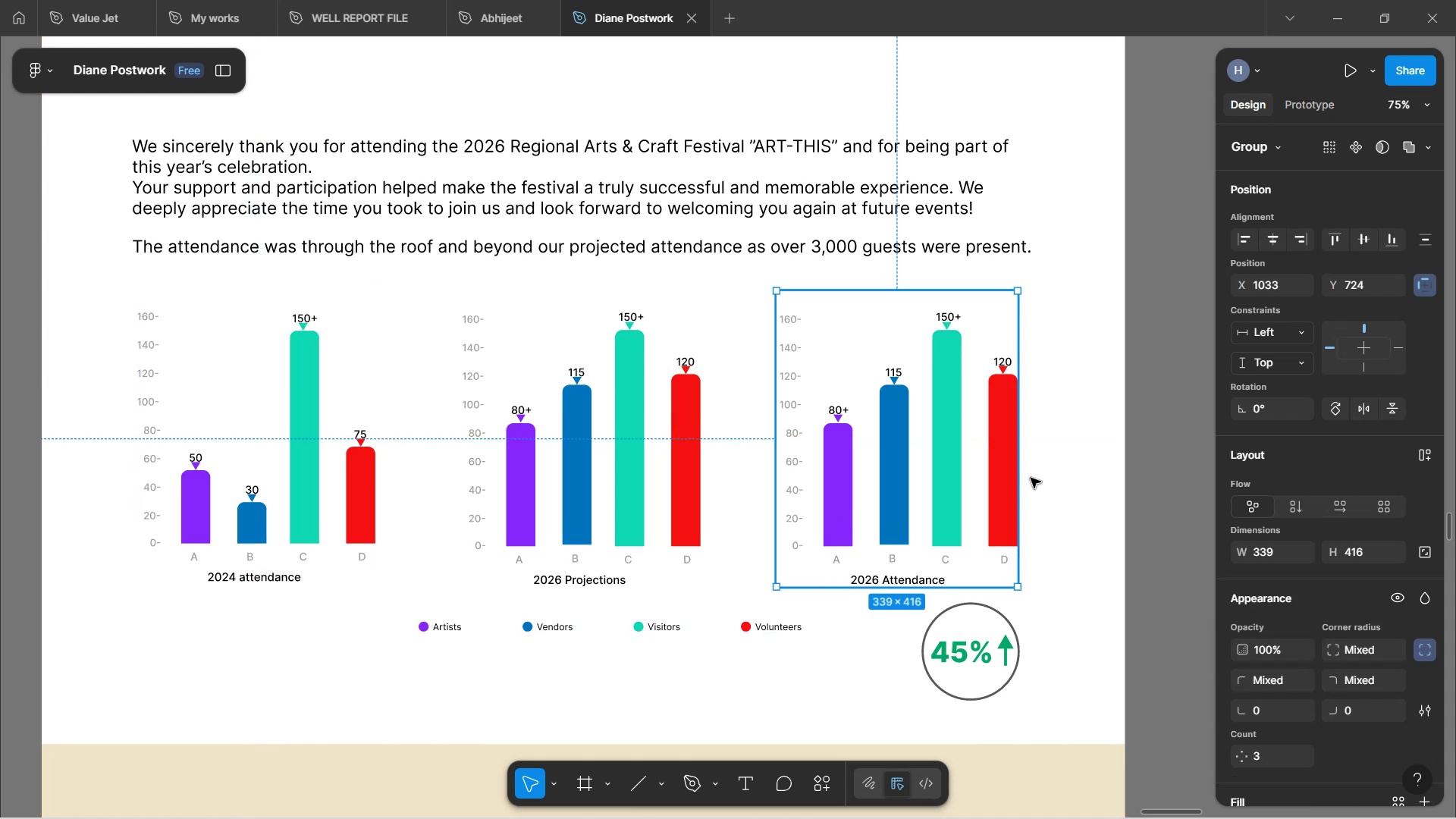 
hold_key(key=ArrowRight, duration=1.12)
 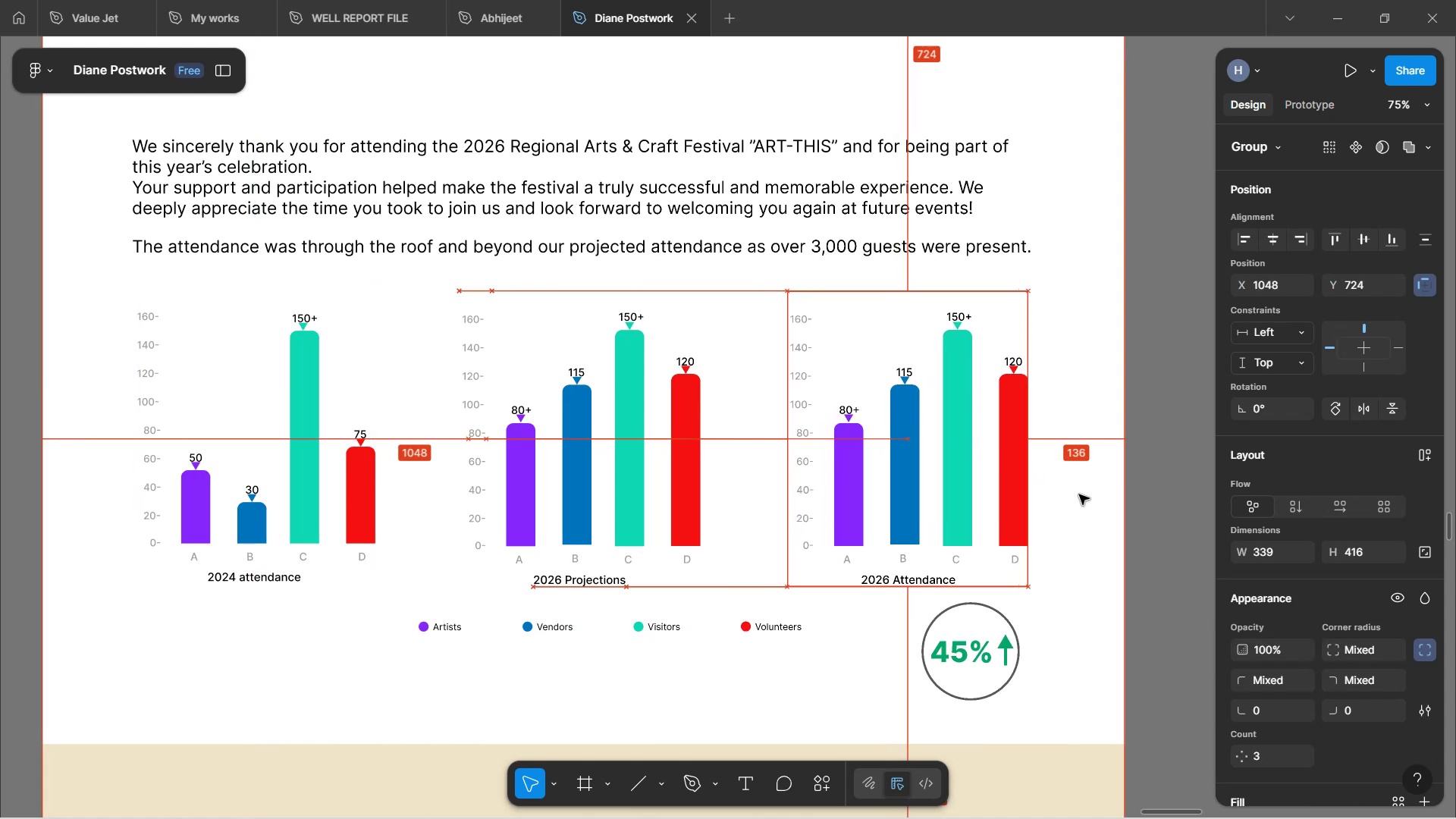 
key(Alt+ArrowRight)
 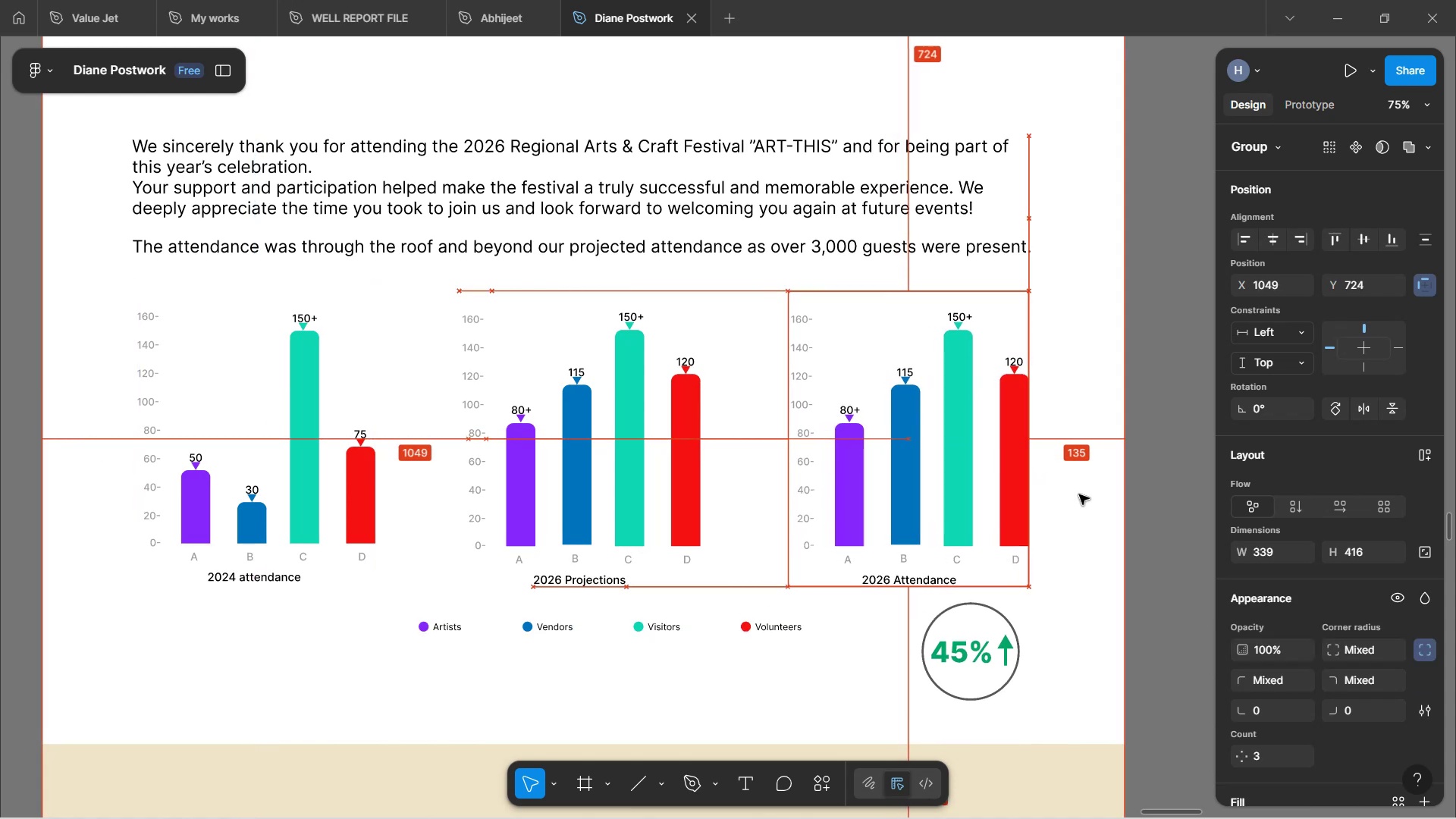 
key(Alt+ArrowRight)
 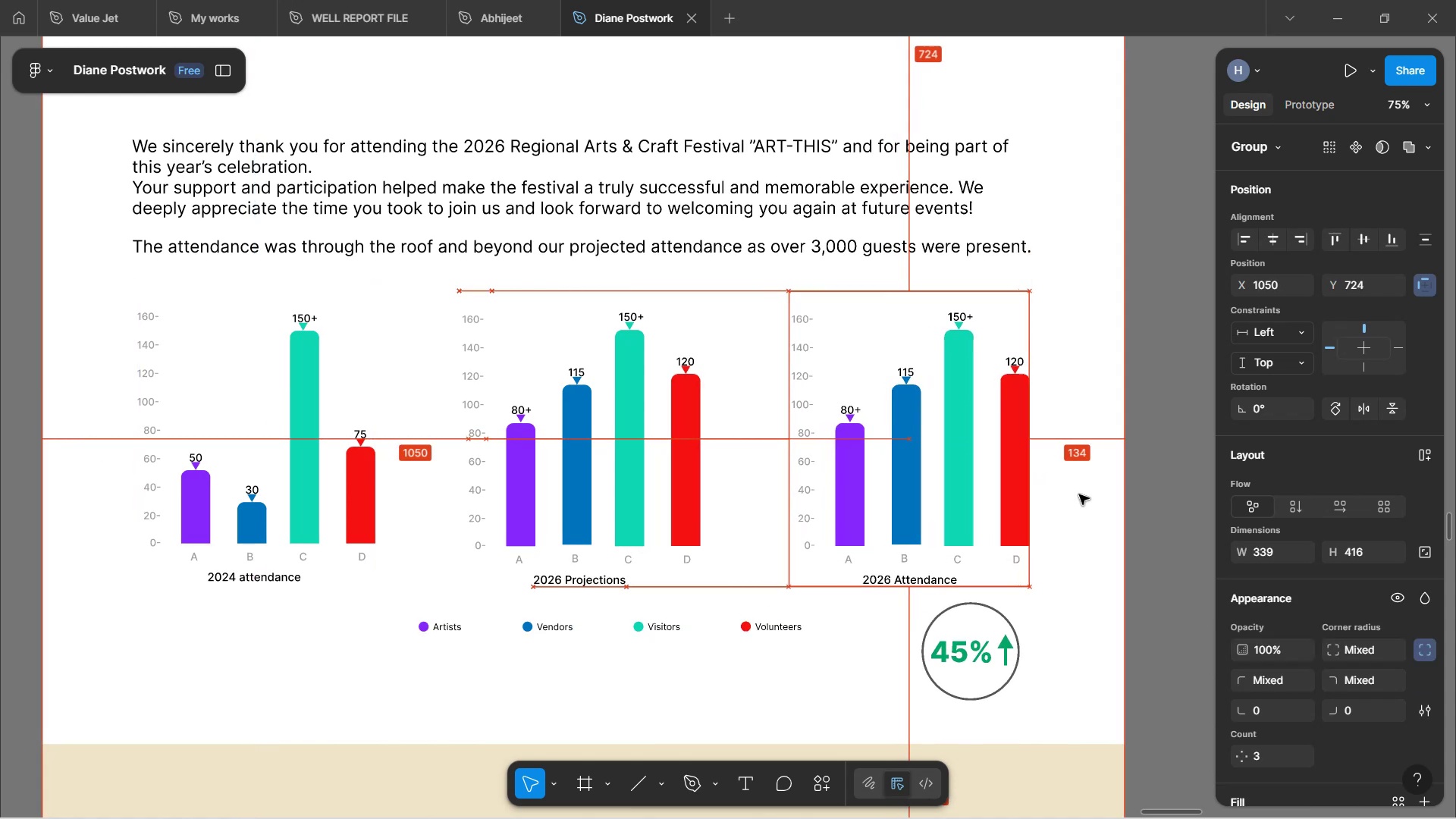 
key(Alt+ArrowRight)
 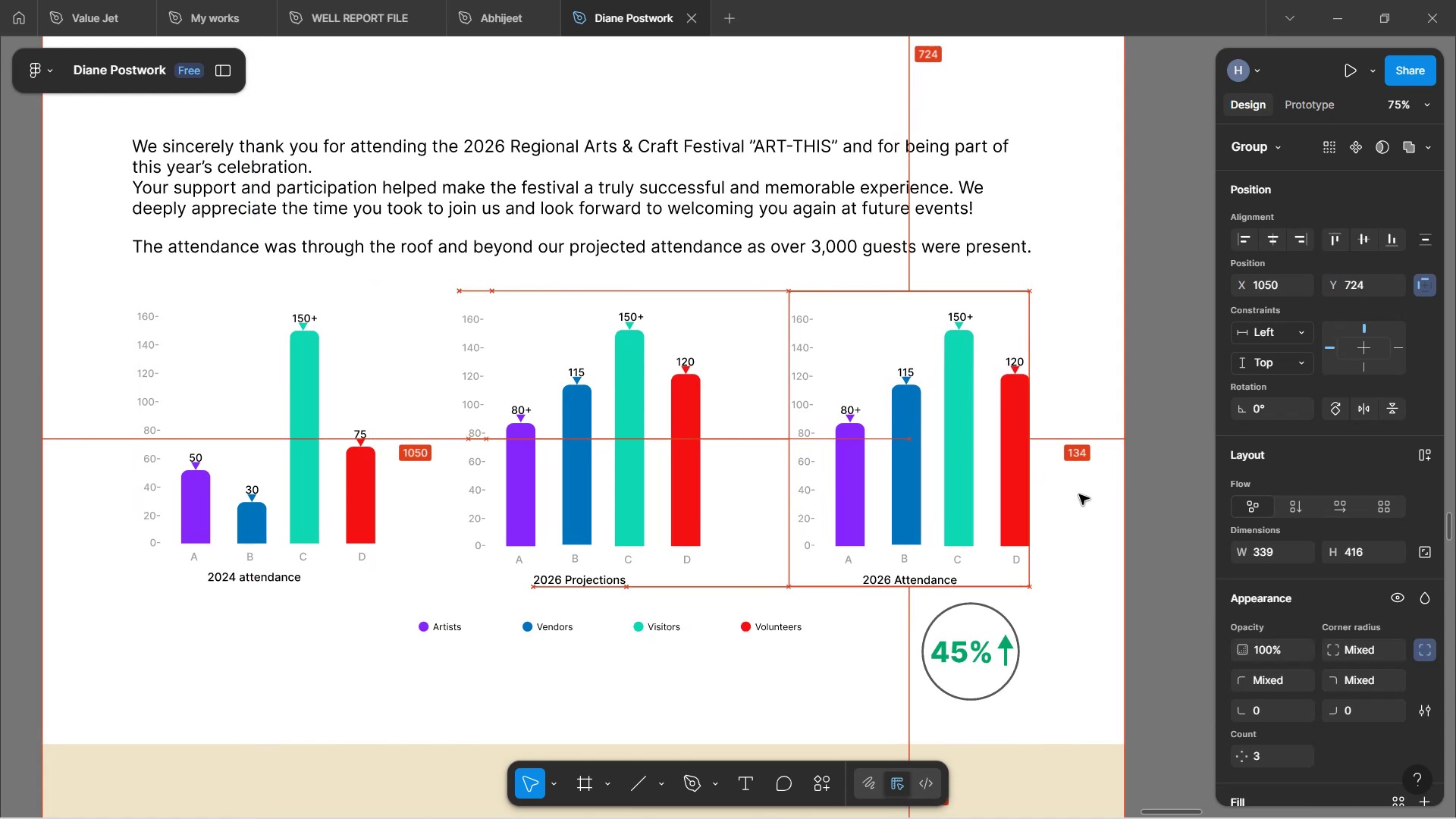 
key(Alt+ArrowRight)
 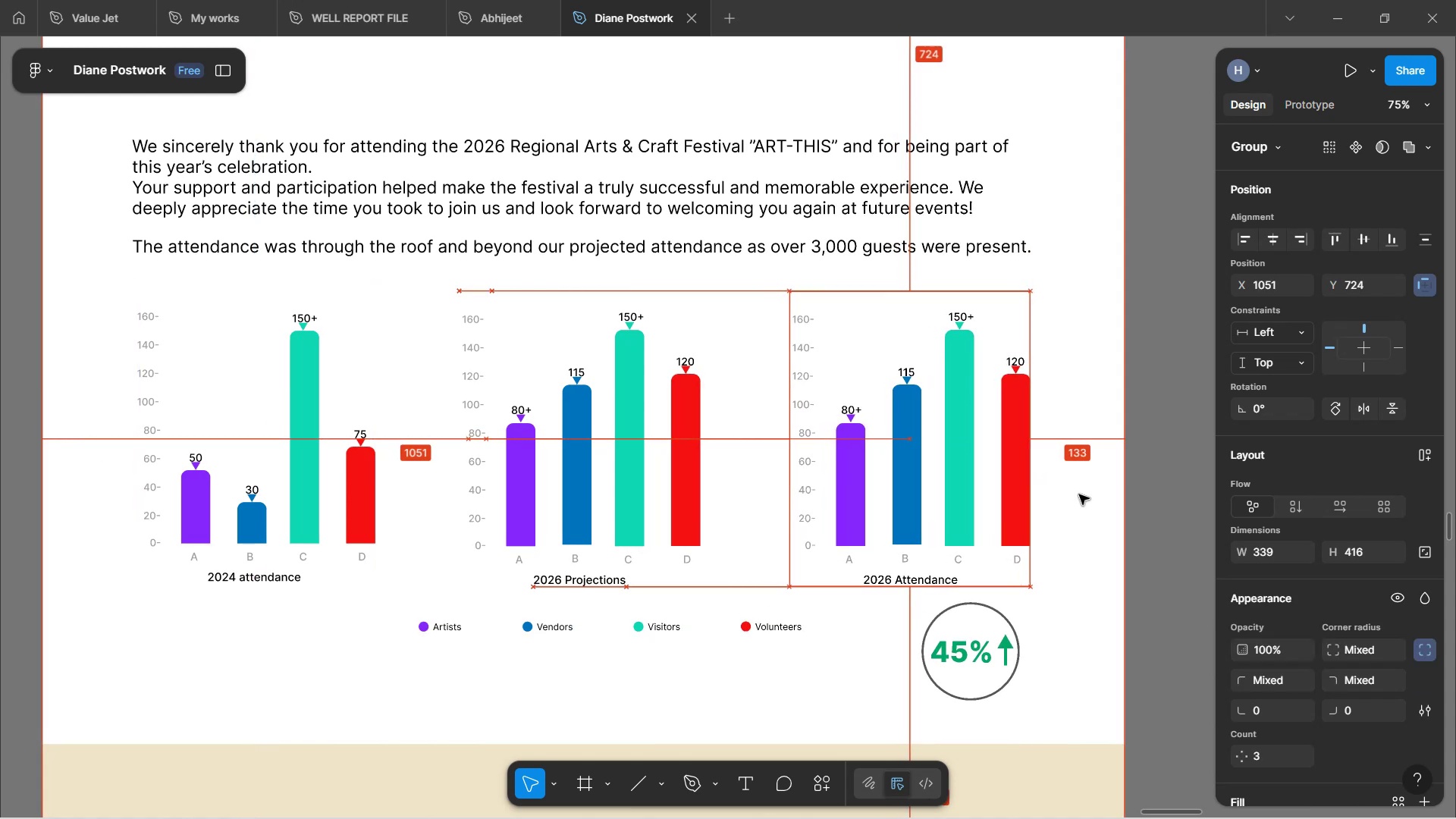 
key(Alt+ArrowRight)
 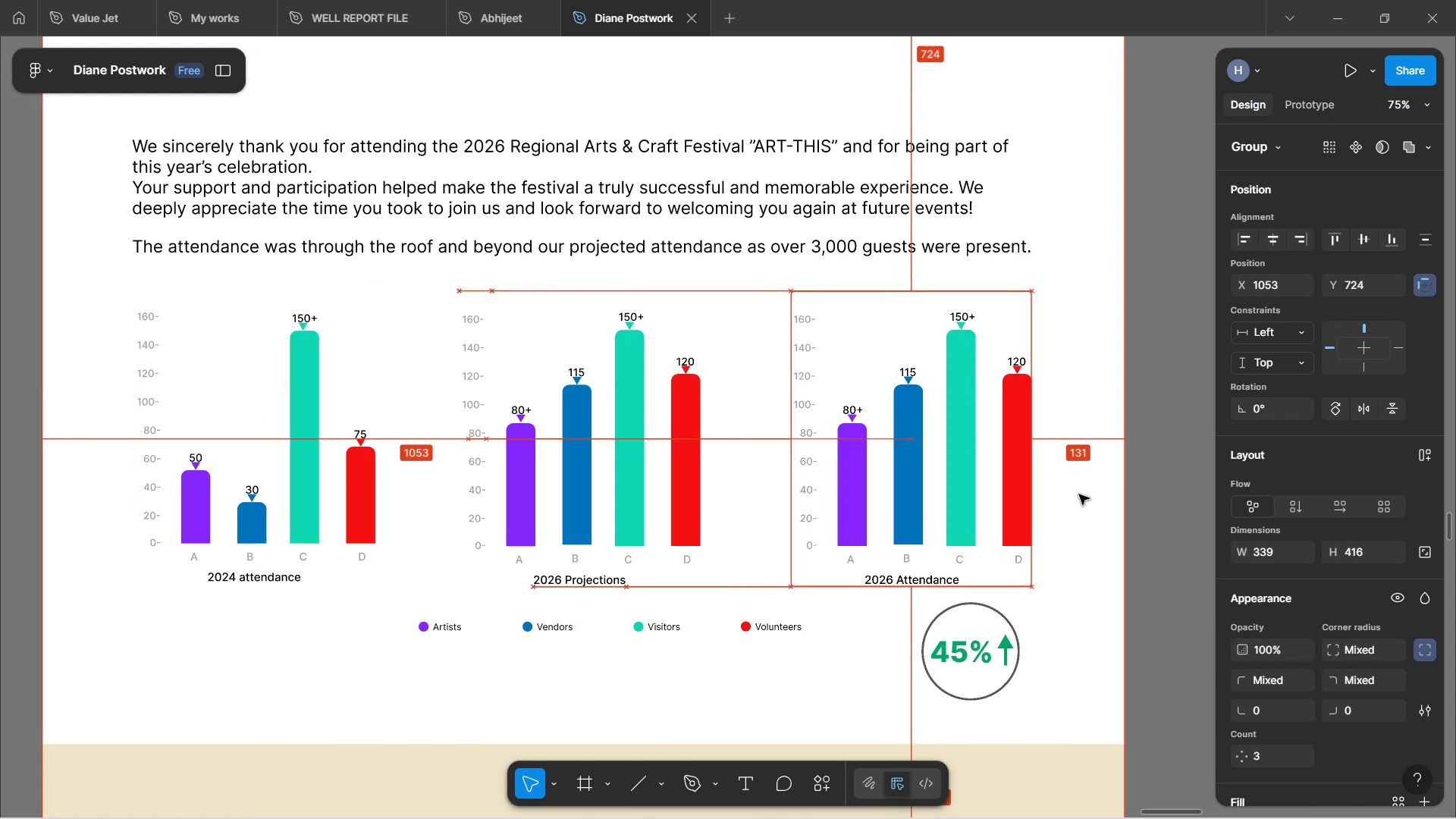 
key(Alt+ArrowRight)
 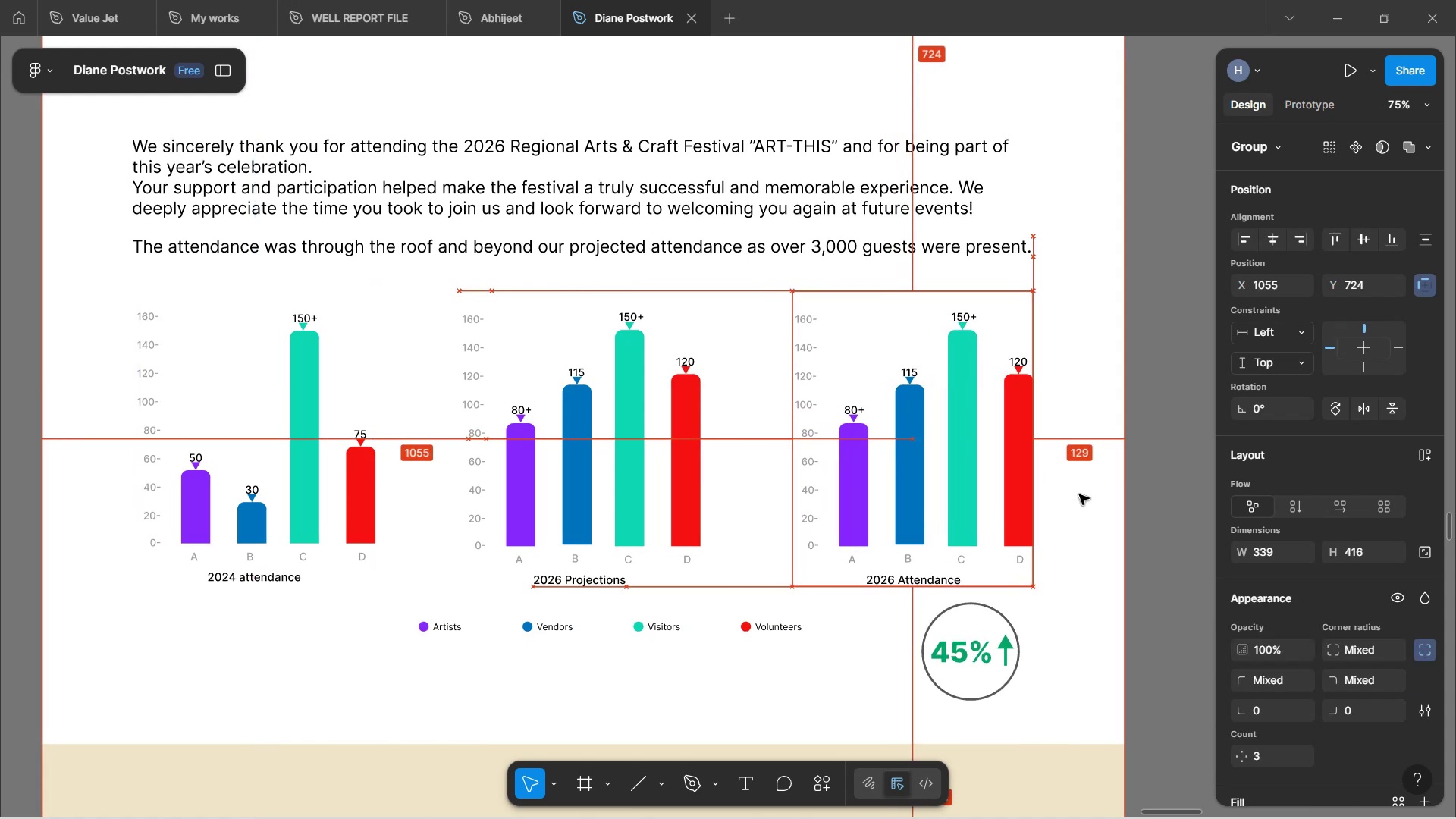 
key(Alt+ArrowLeft)
 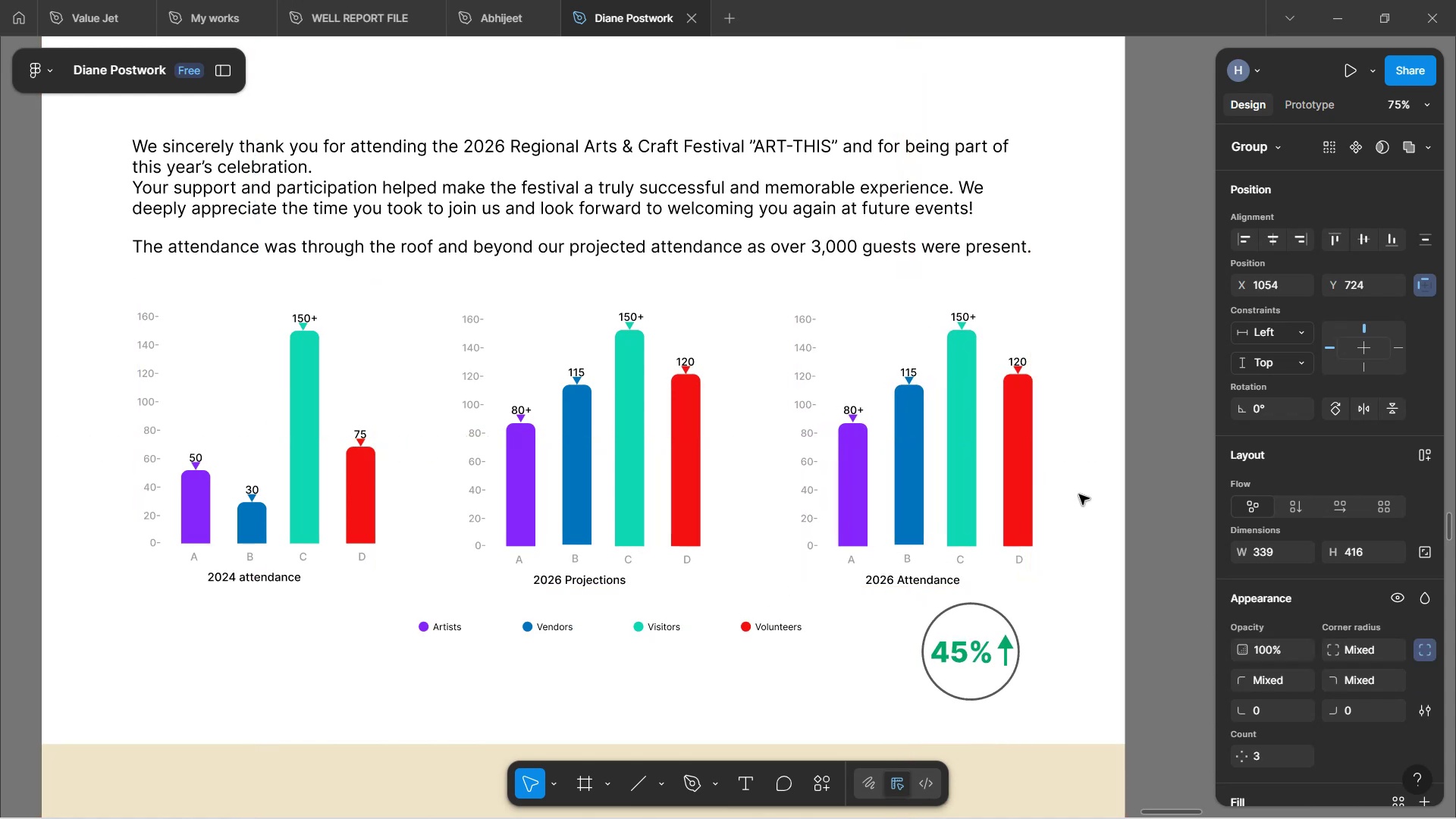 
hold_key(key=AltLeft, duration=1.54)
 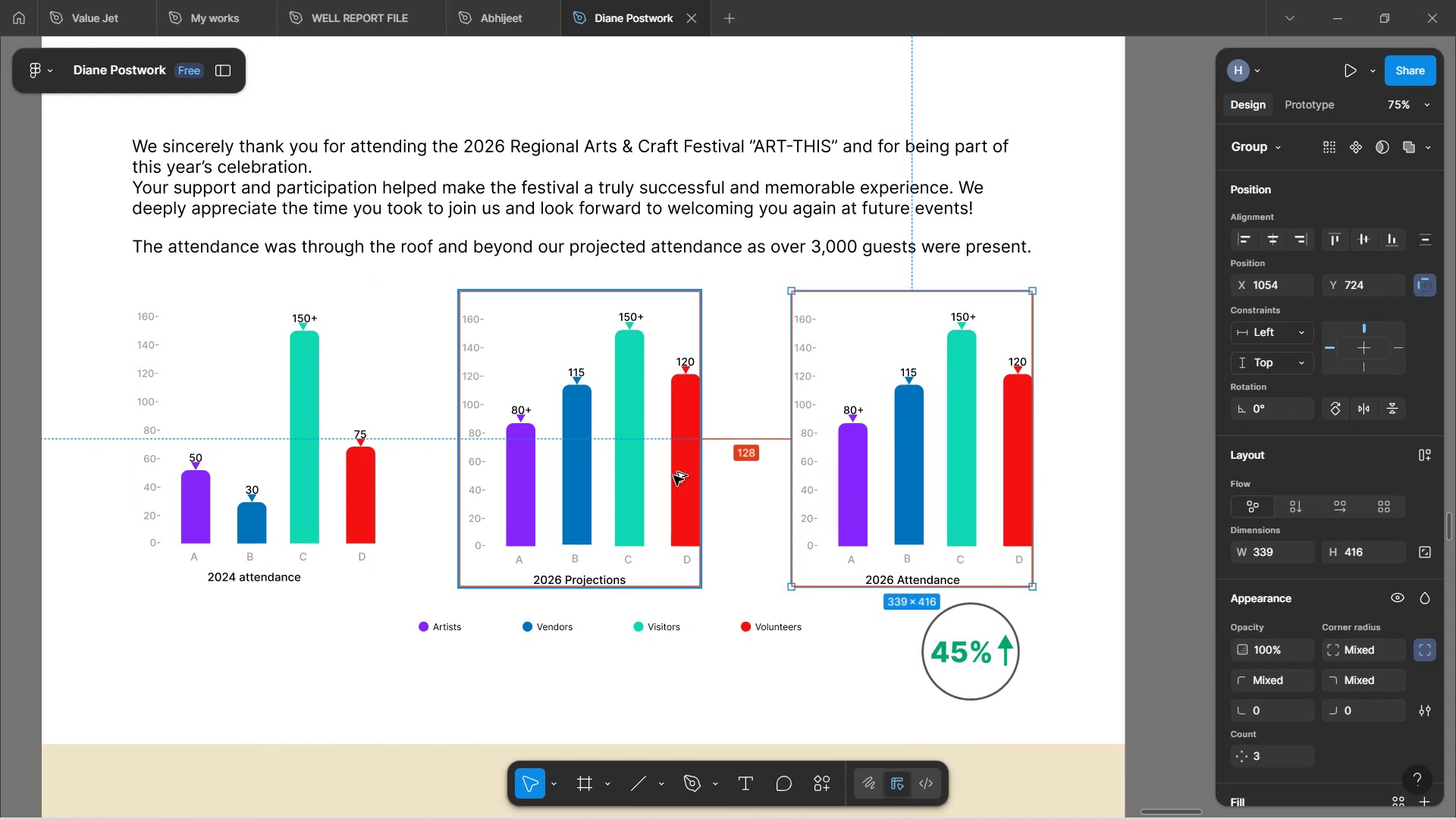 
key(Alt+AltLeft)
 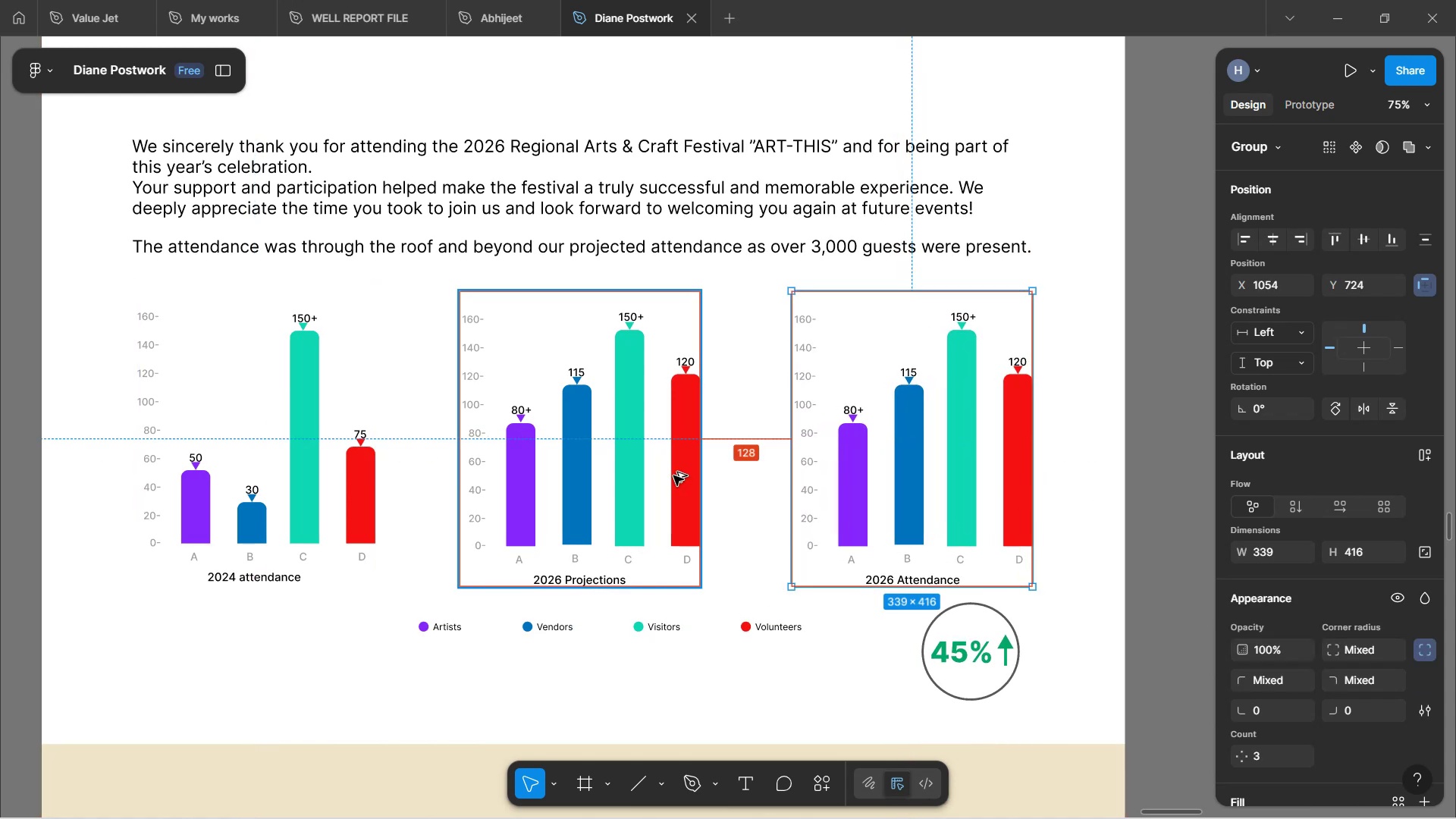 
key(Alt+AltLeft)
 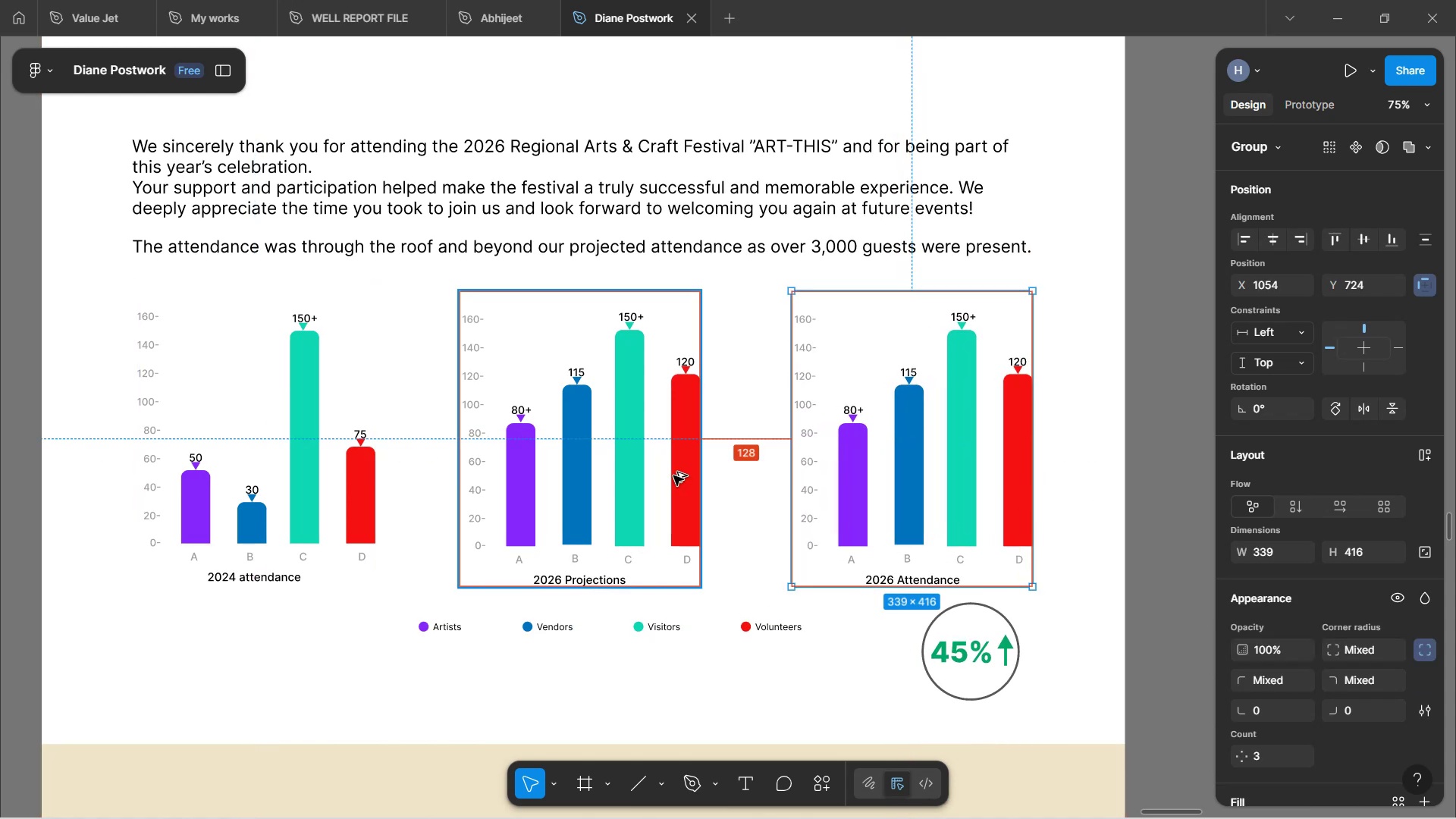 
key(Alt+AltLeft)
 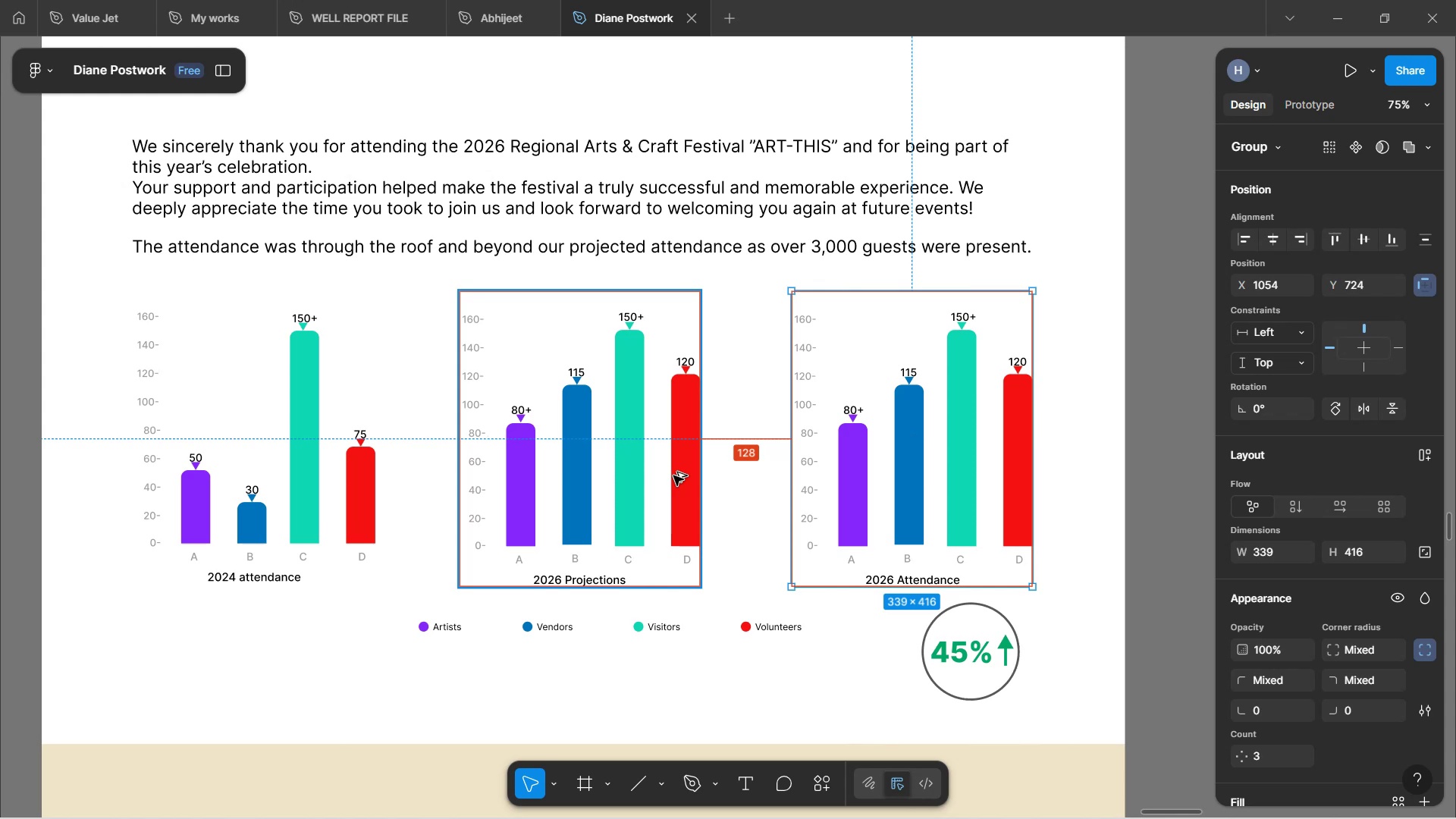 
key(Alt+AltLeft)
 